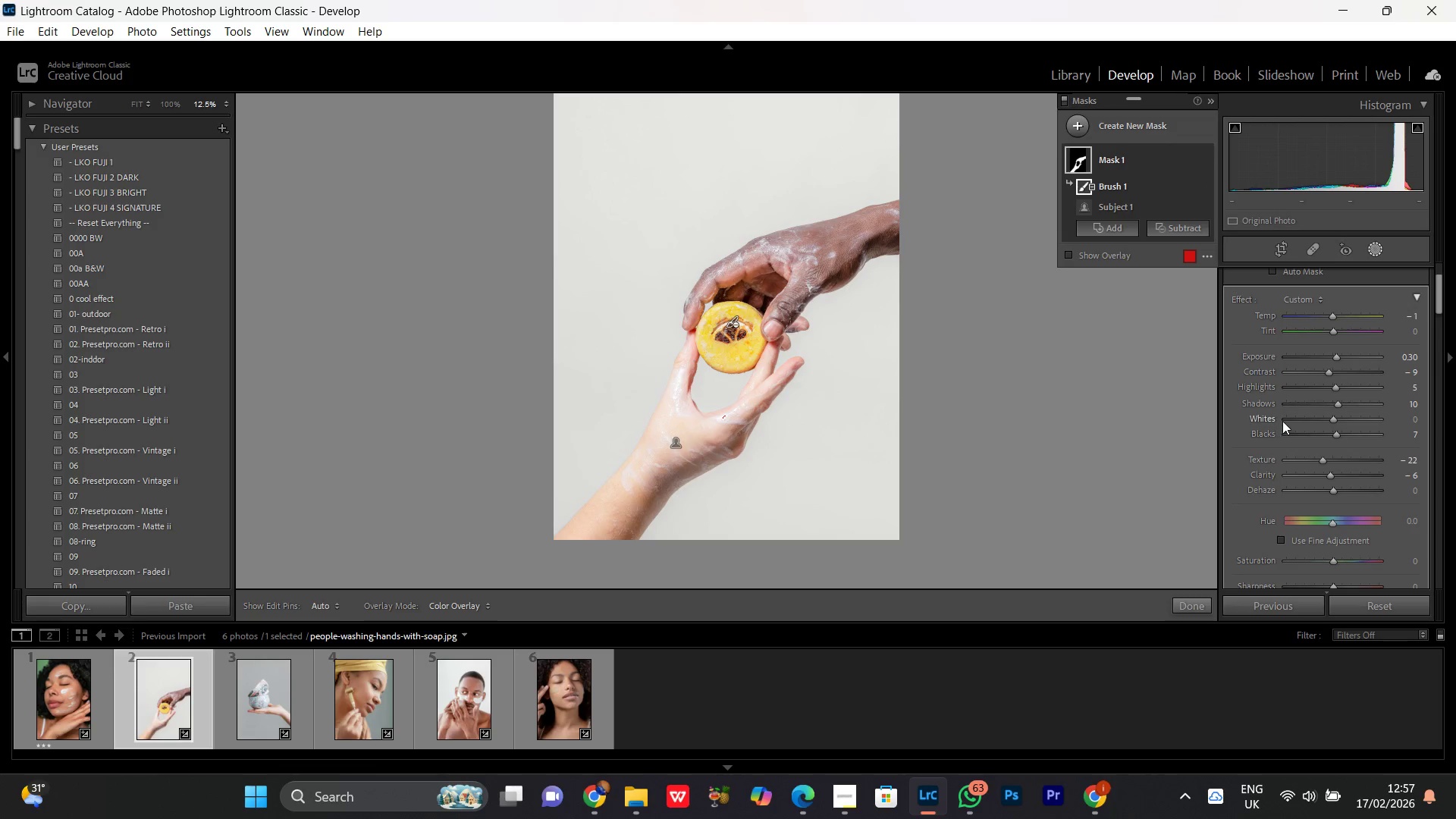 
left_click([1334, 559])
 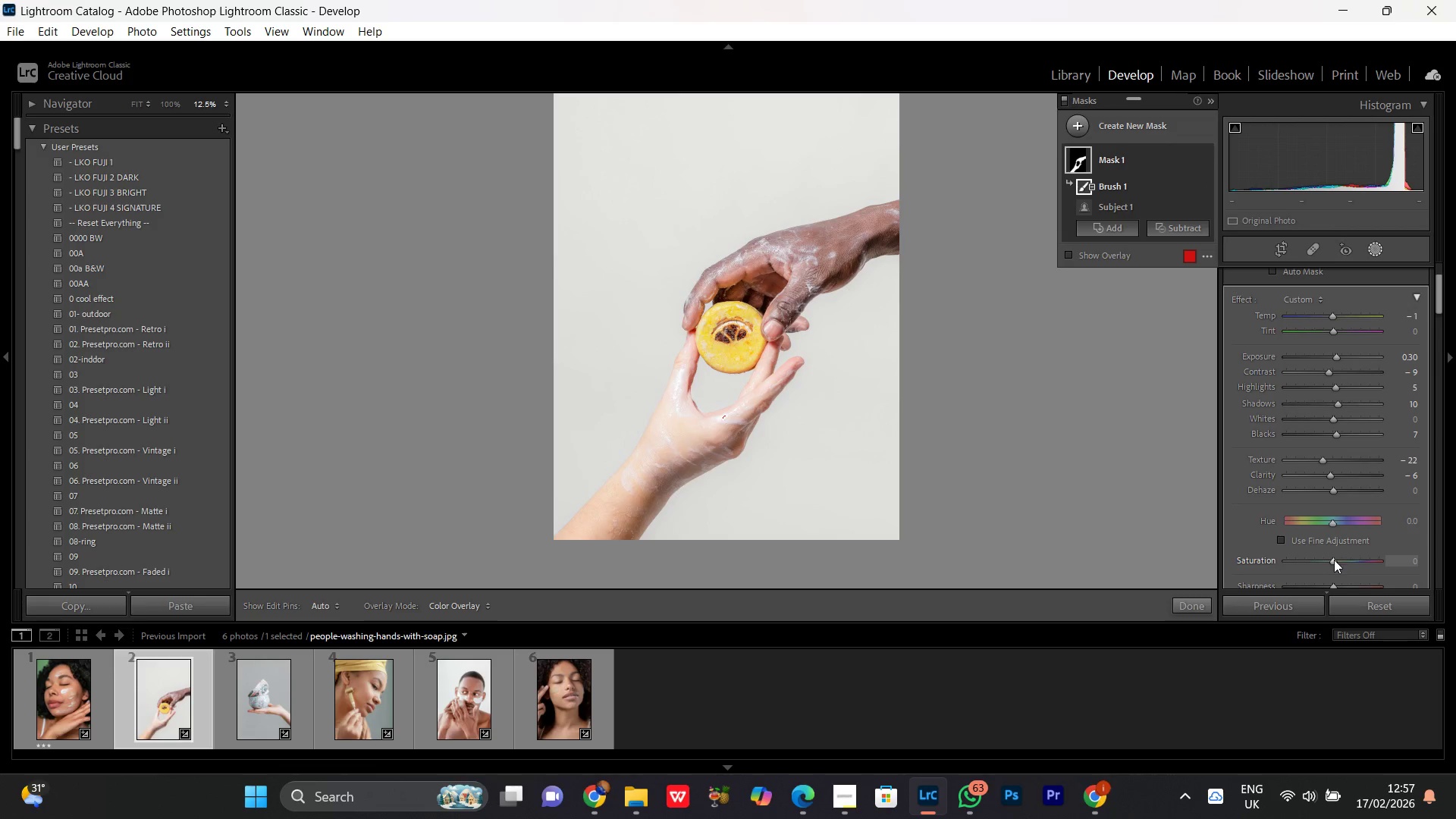 
scroll: coordinate [1334, 560], scroll_direction: down, amount: 1.0
 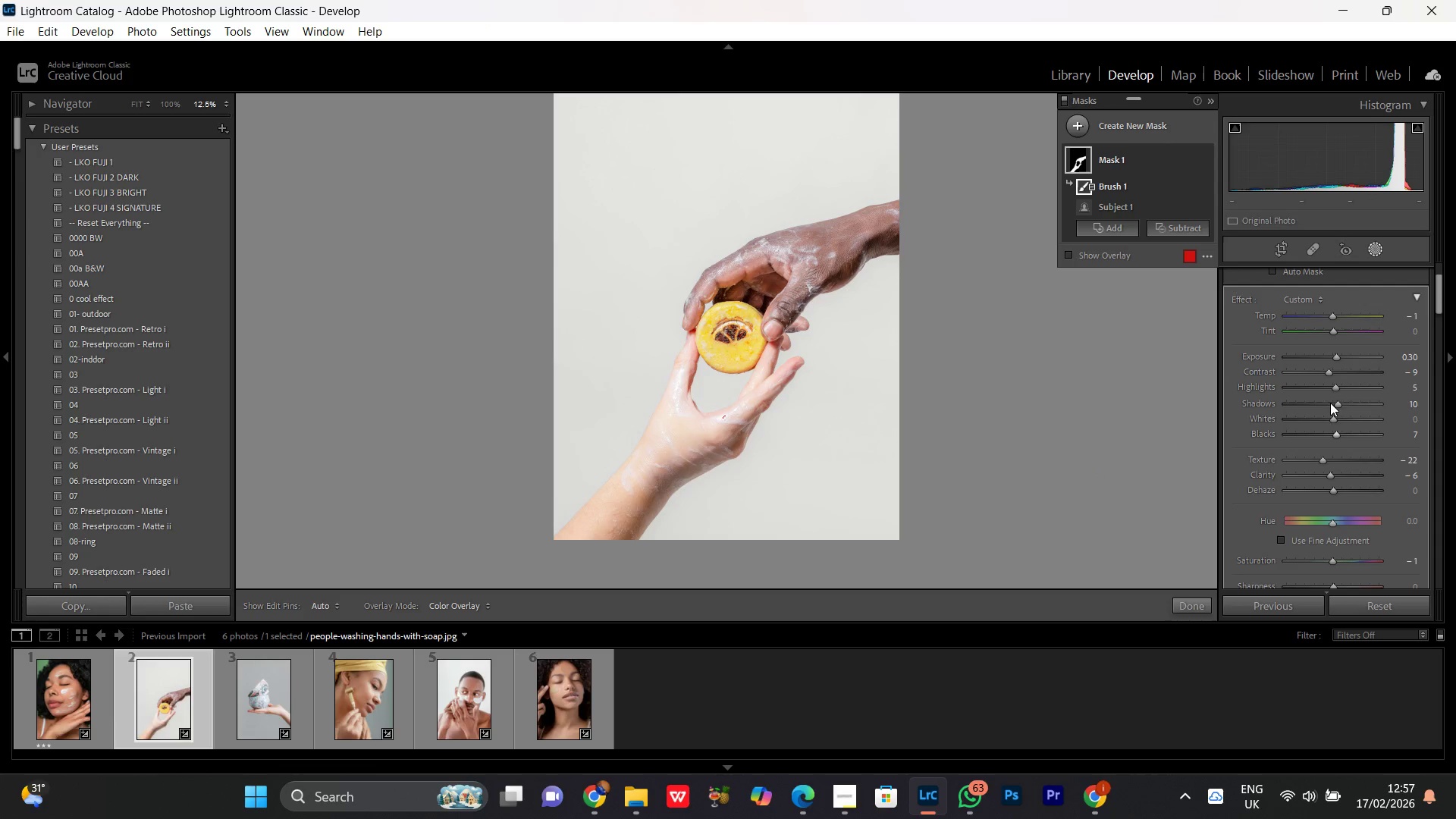 
wait(18.55)
 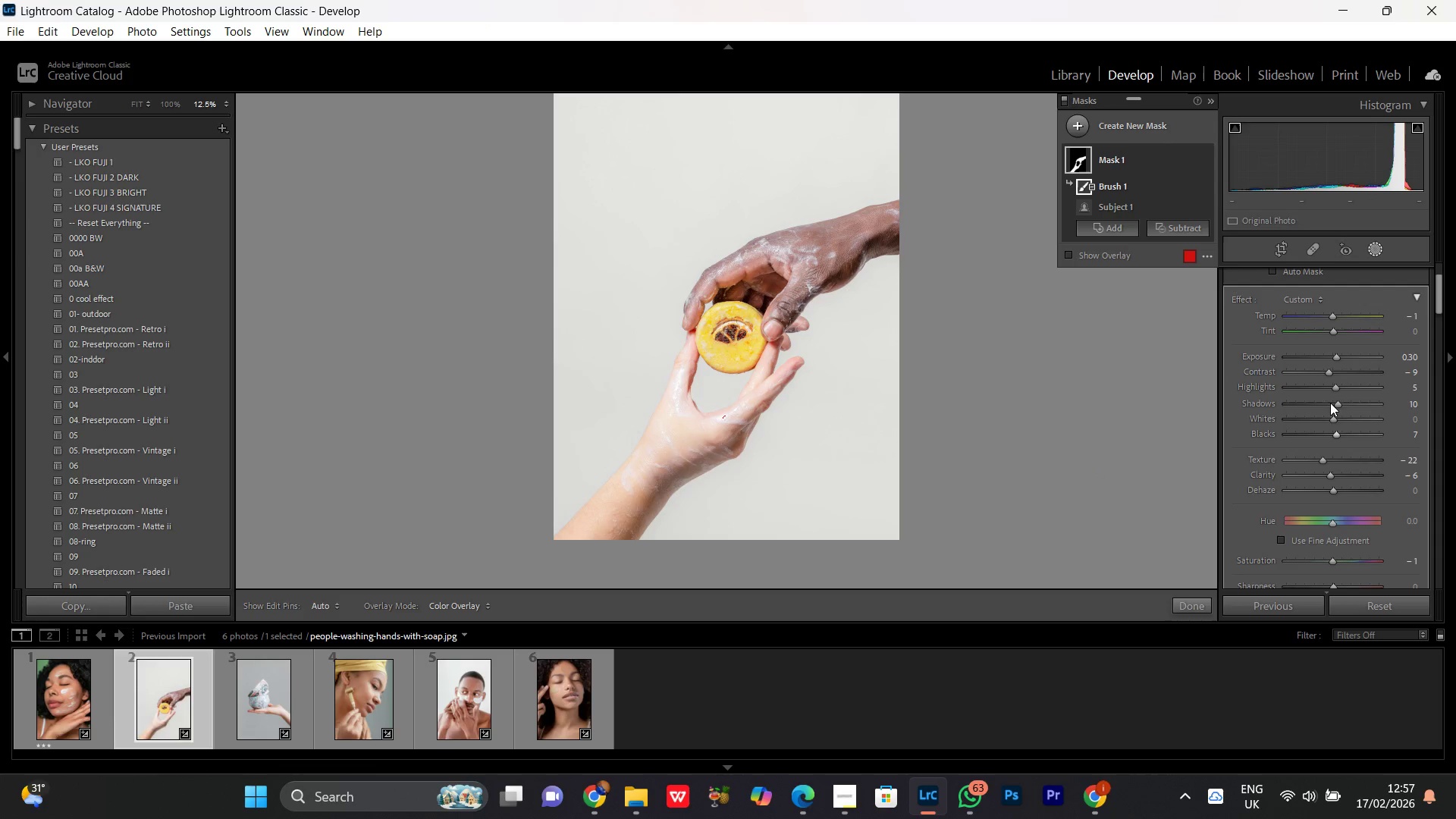 
mouse_move([1368, 783])
 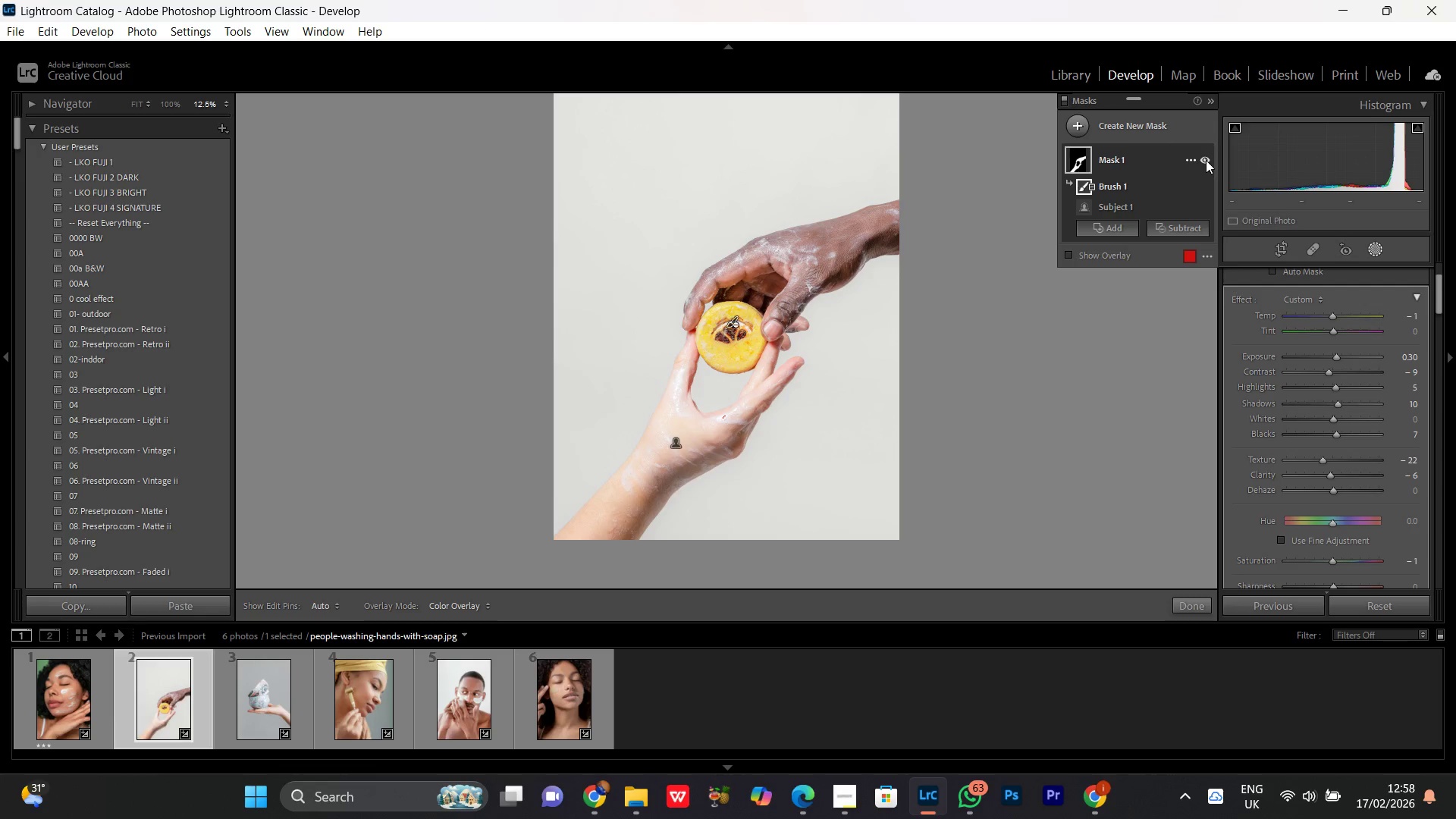 
double_click([1206, 158])
 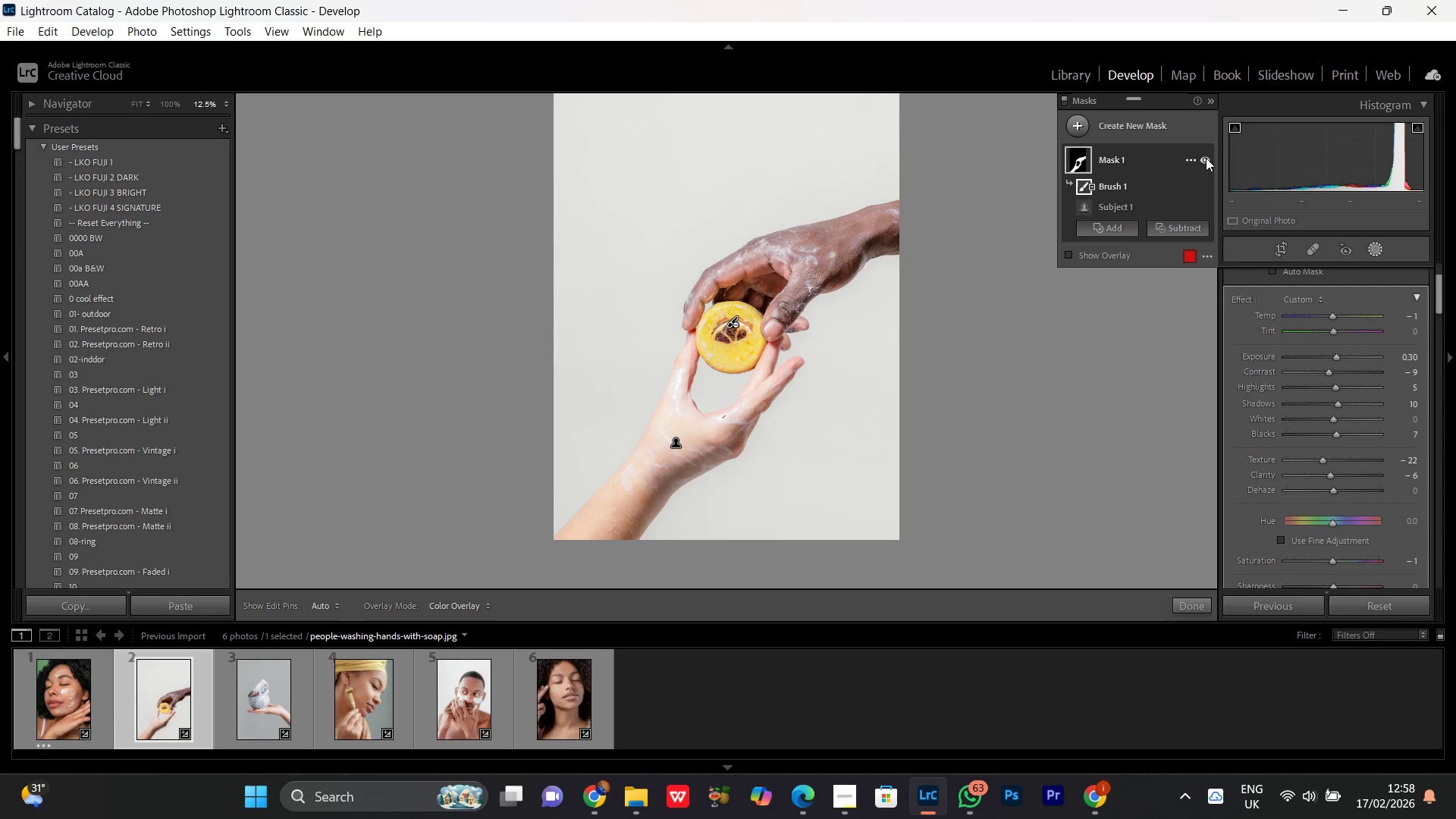 
triple_click([1206, 158])
 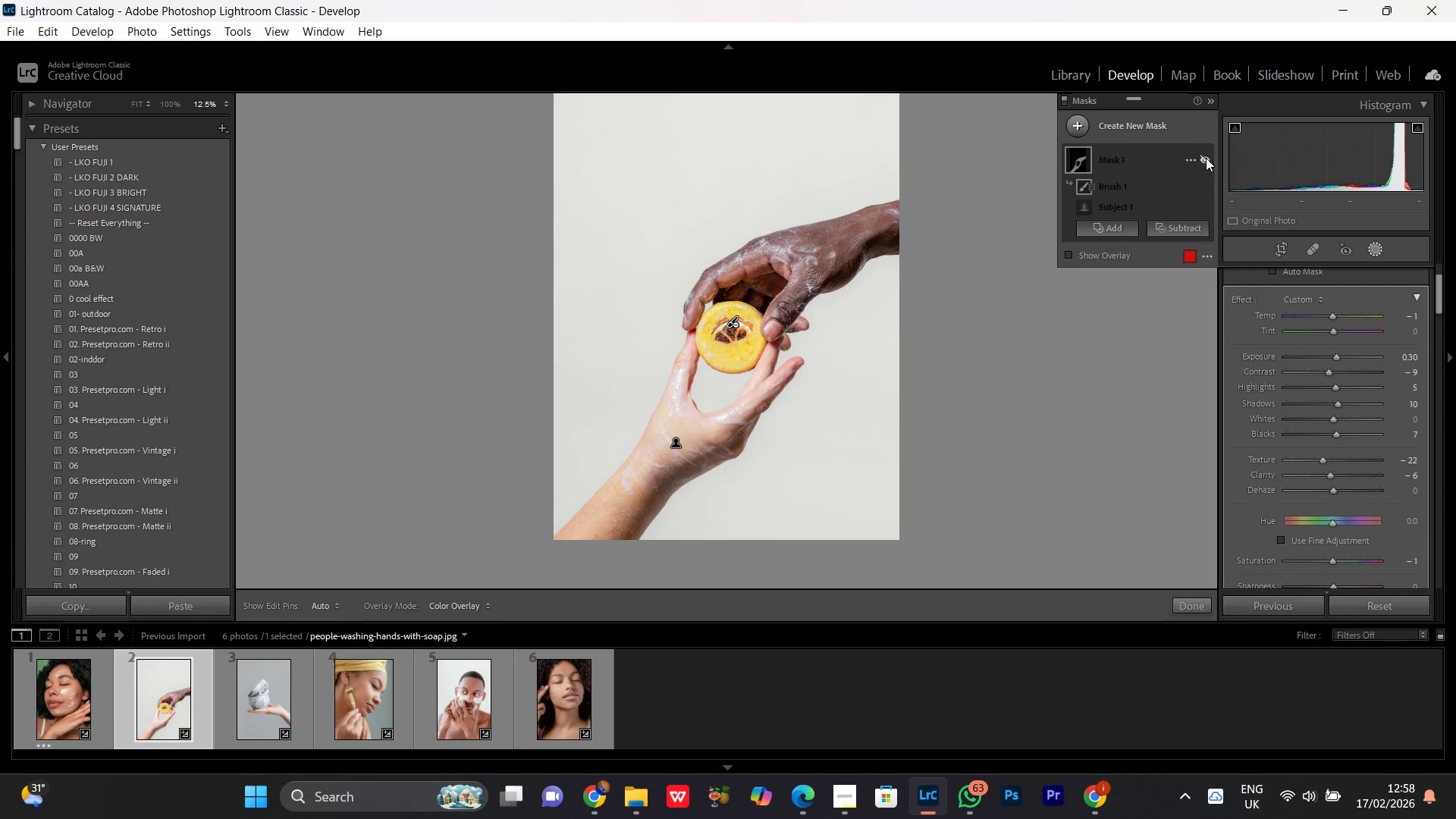 
triple_click([1206, 158])
 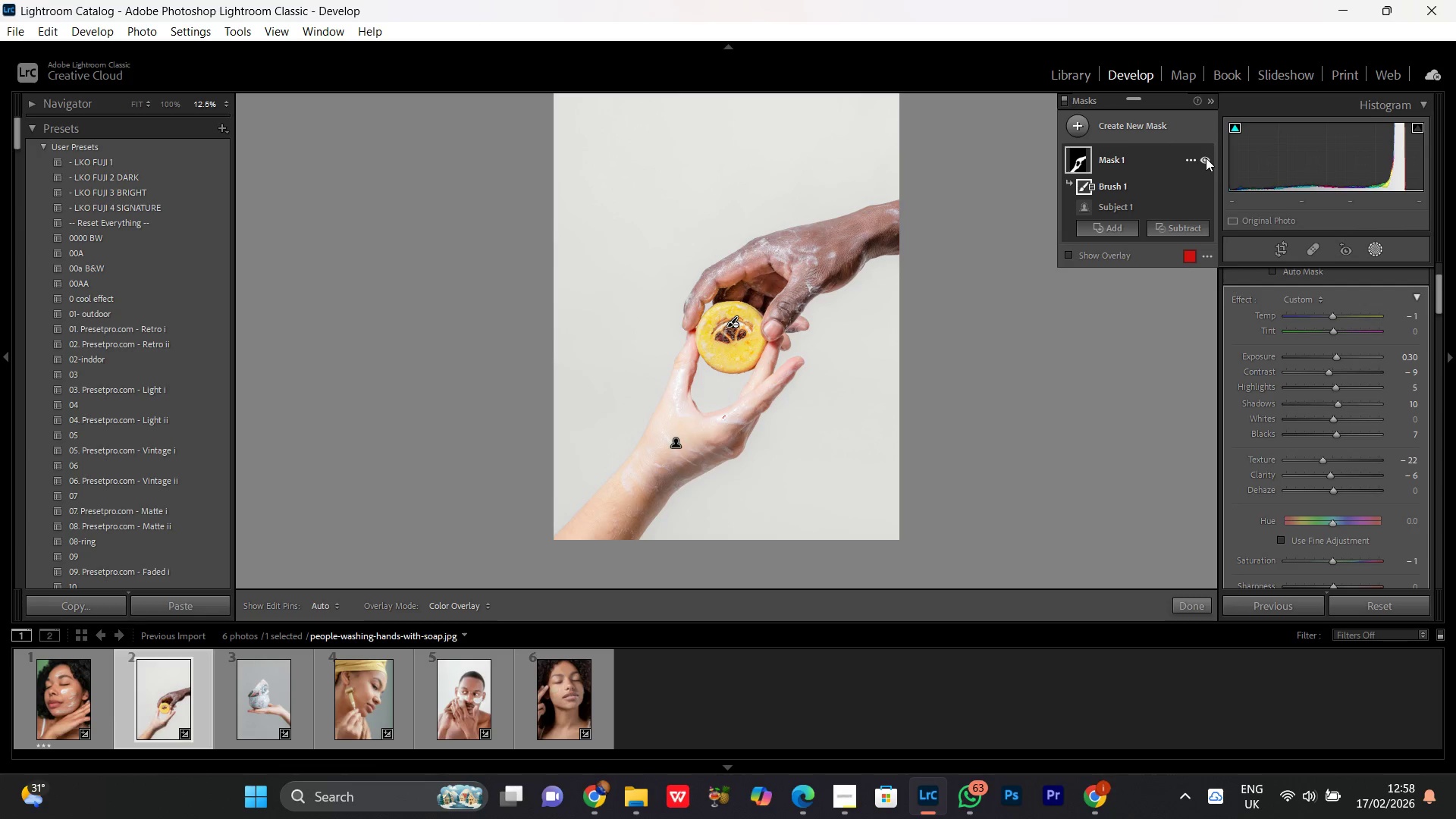 
triple_click([1206, 158])
 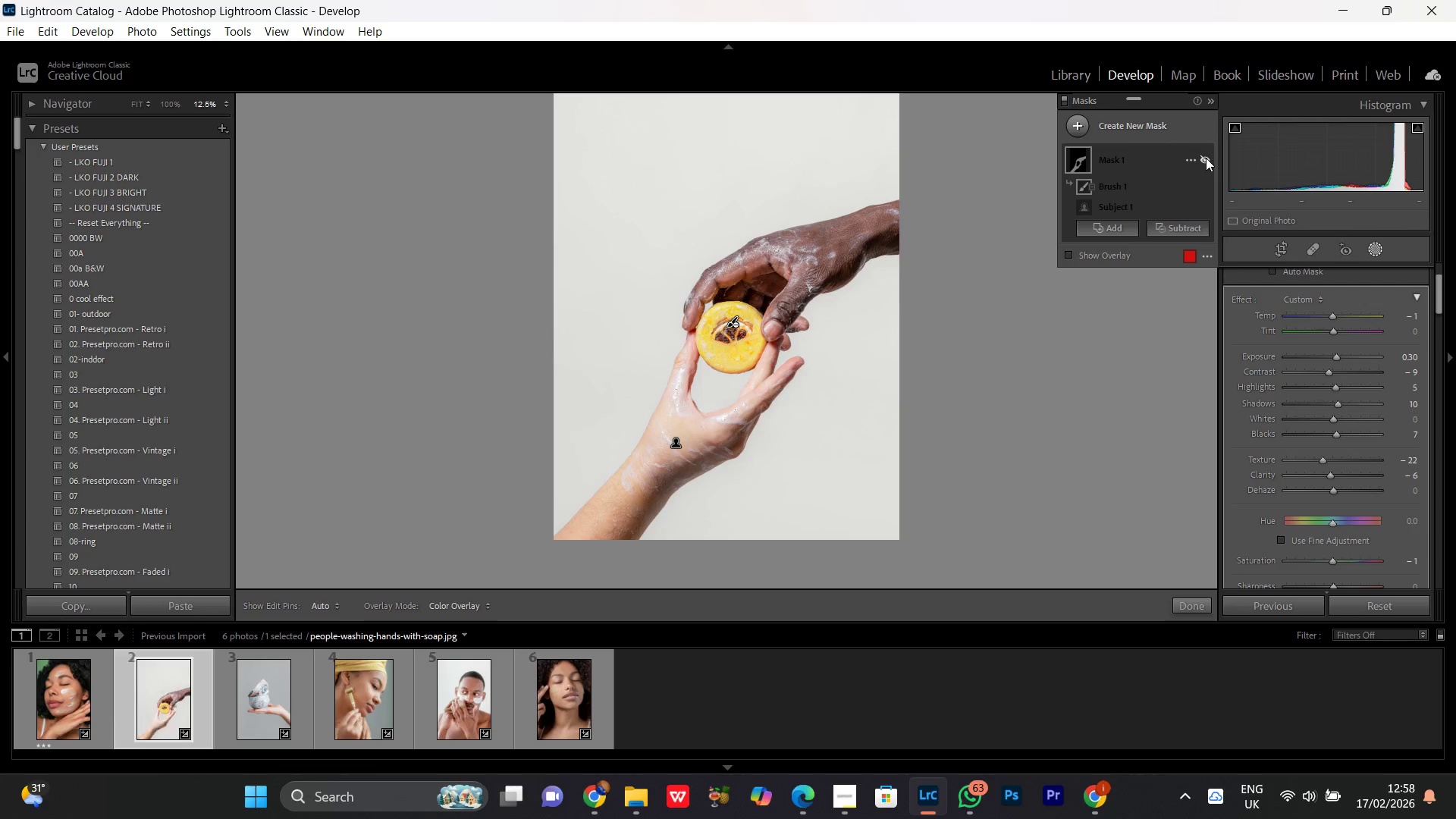 
triple_click([1206, 158])
 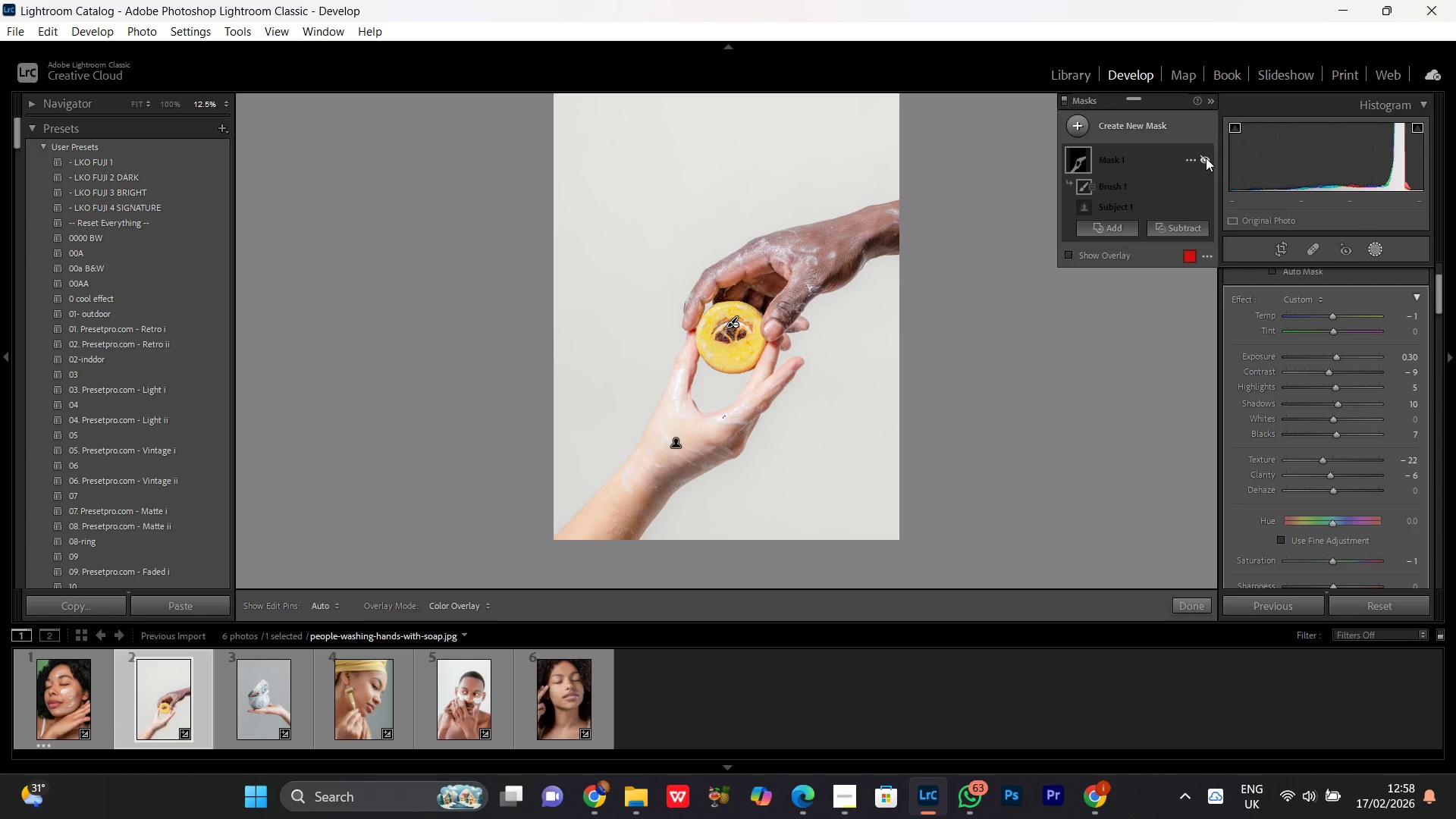 
triple_click([1206, 158])
 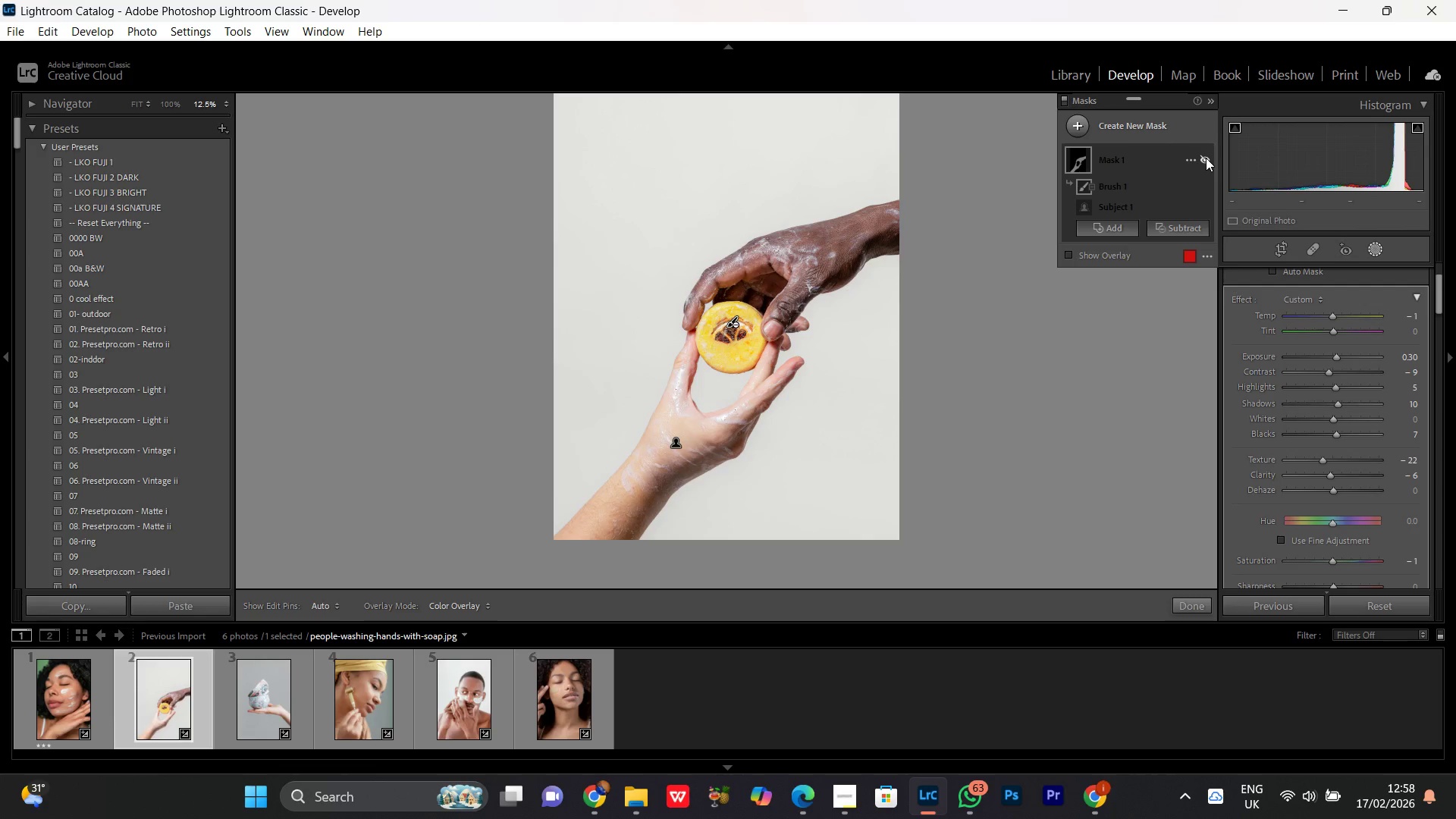 
triple_click([1206, 158])
 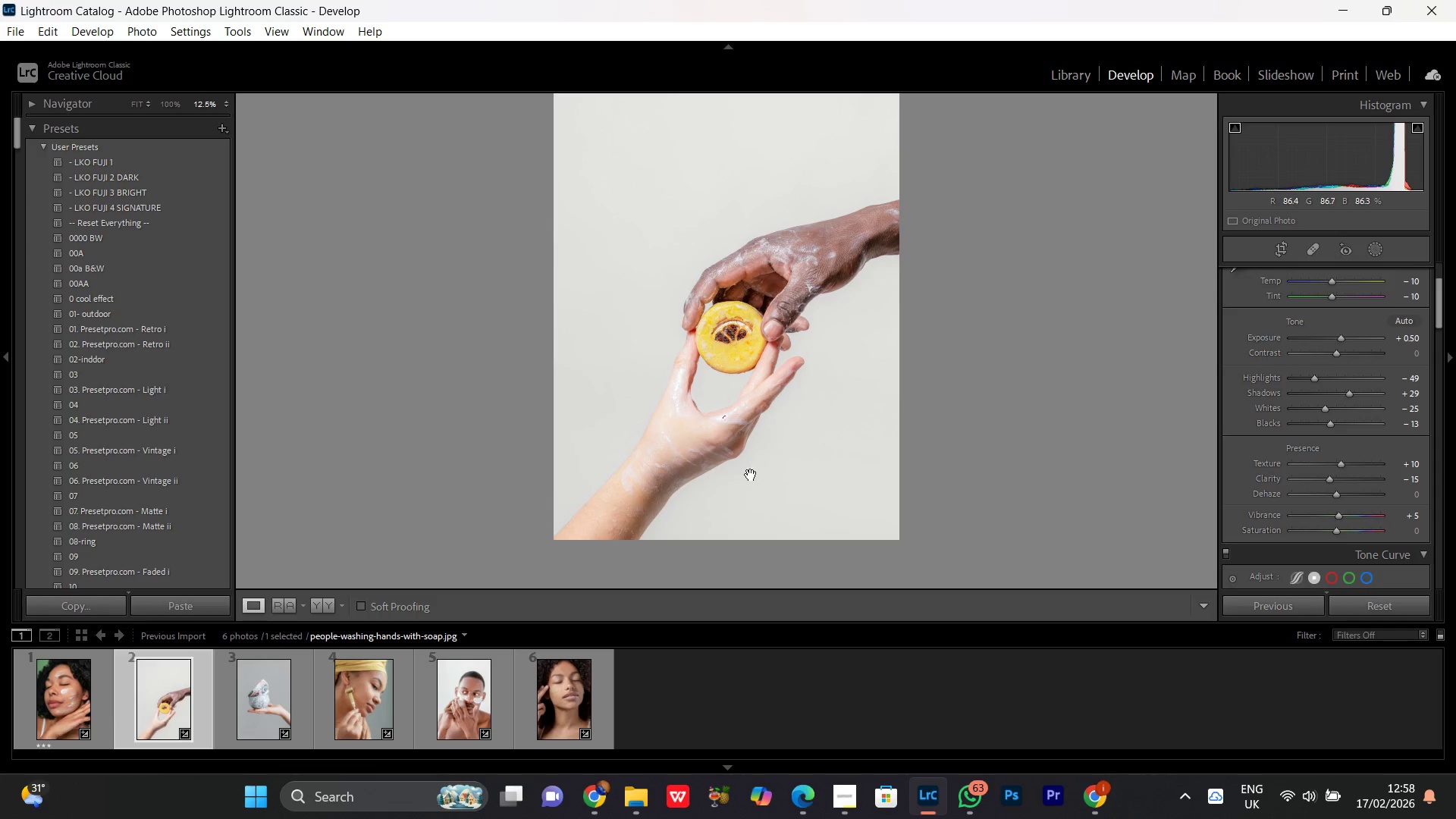 
key(Control+Equal)
 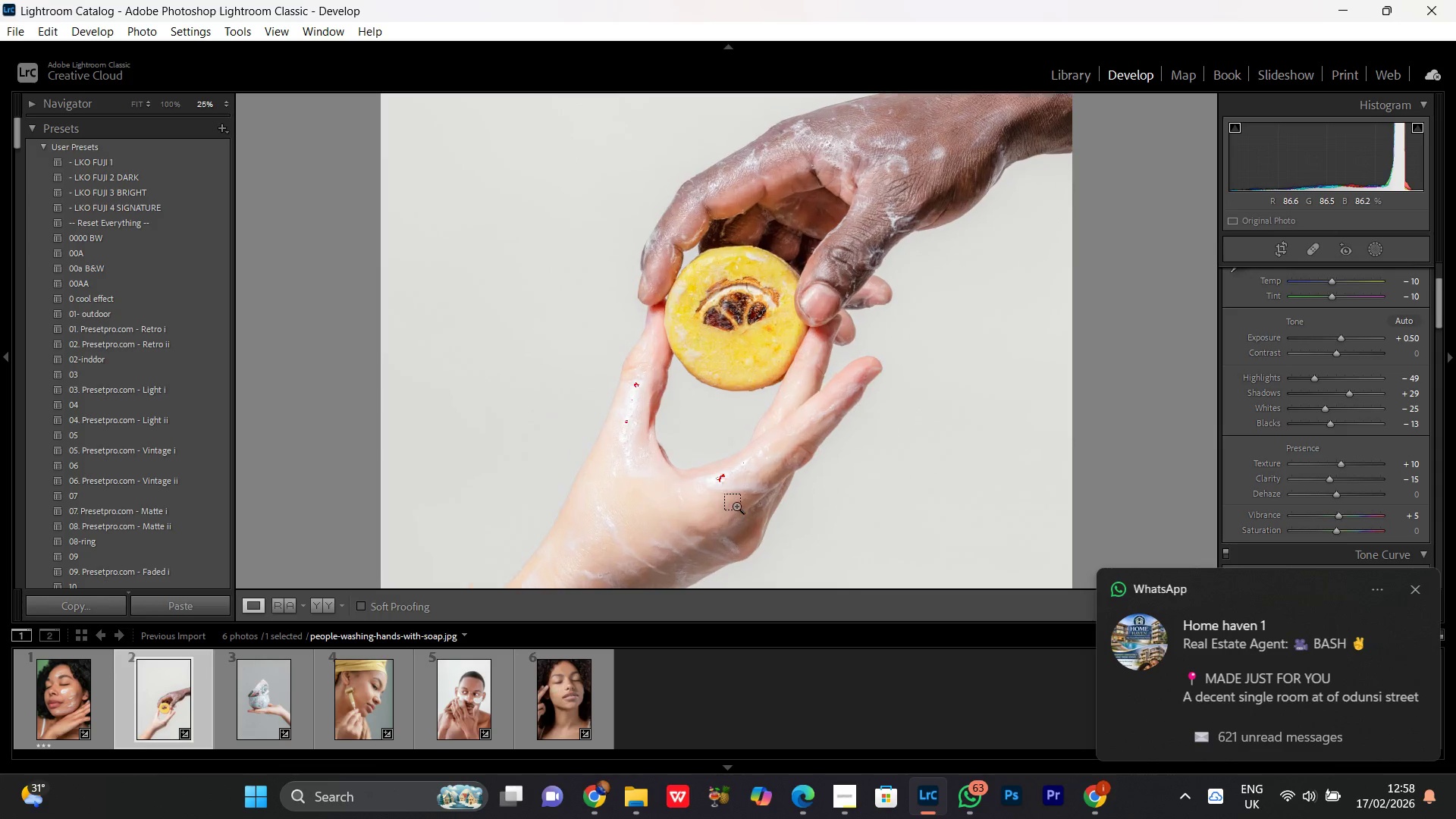 
key(Control+Equal)
 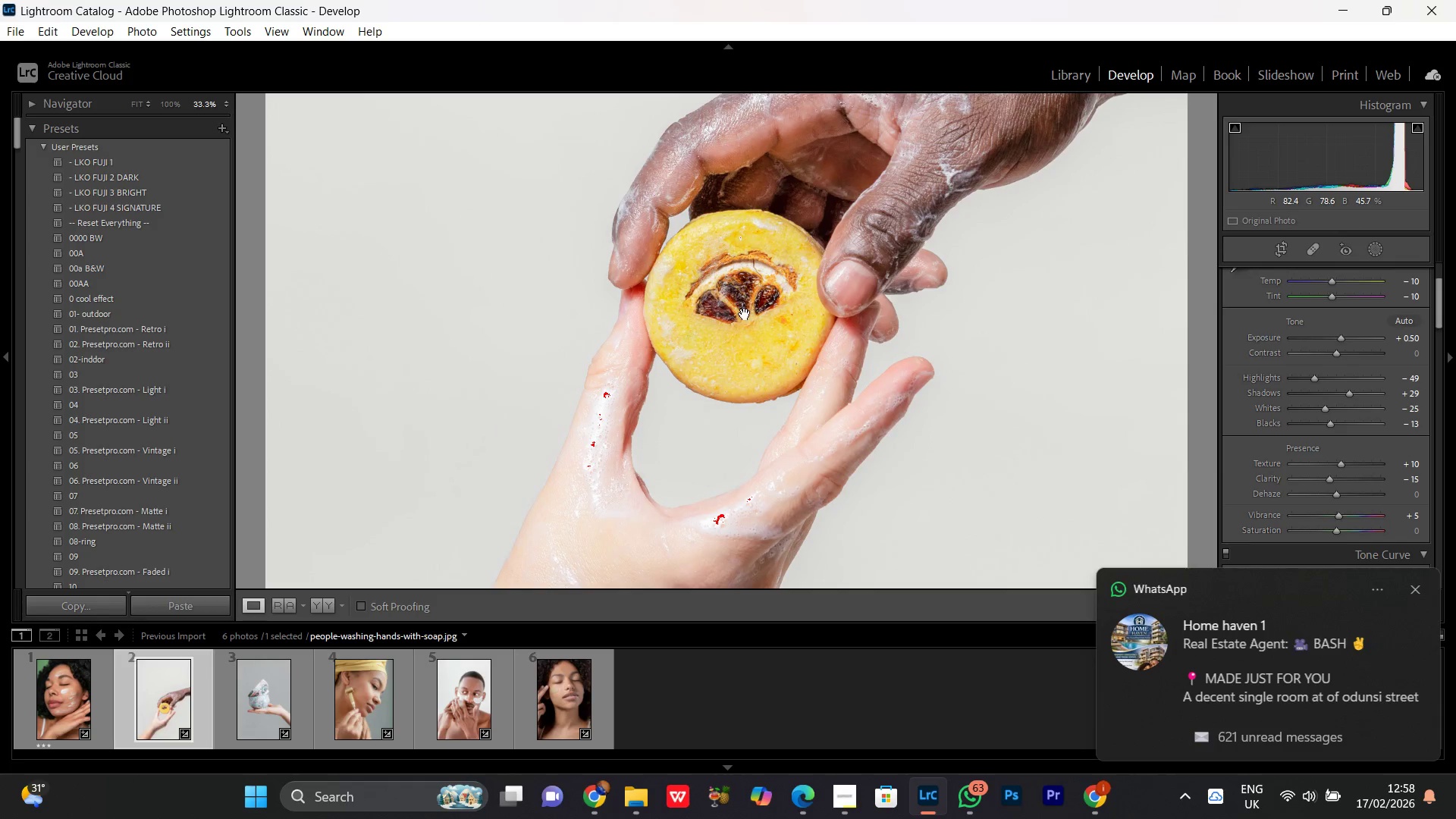 
hold_key(key=Space, duration=0.59)
 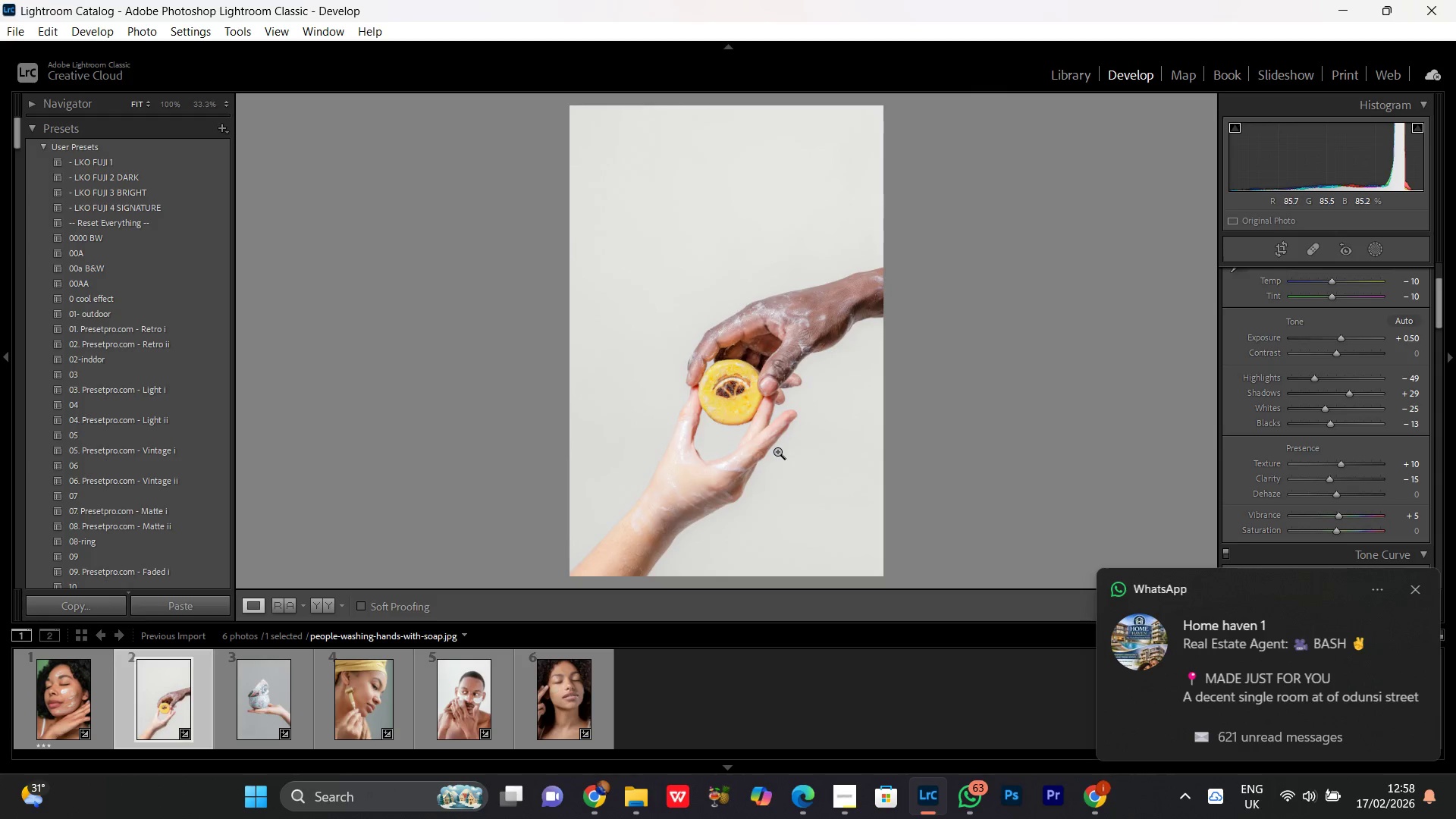 
left_click_drag(start_coordinate=[758, 289], to_coordinate=[725, 331])
 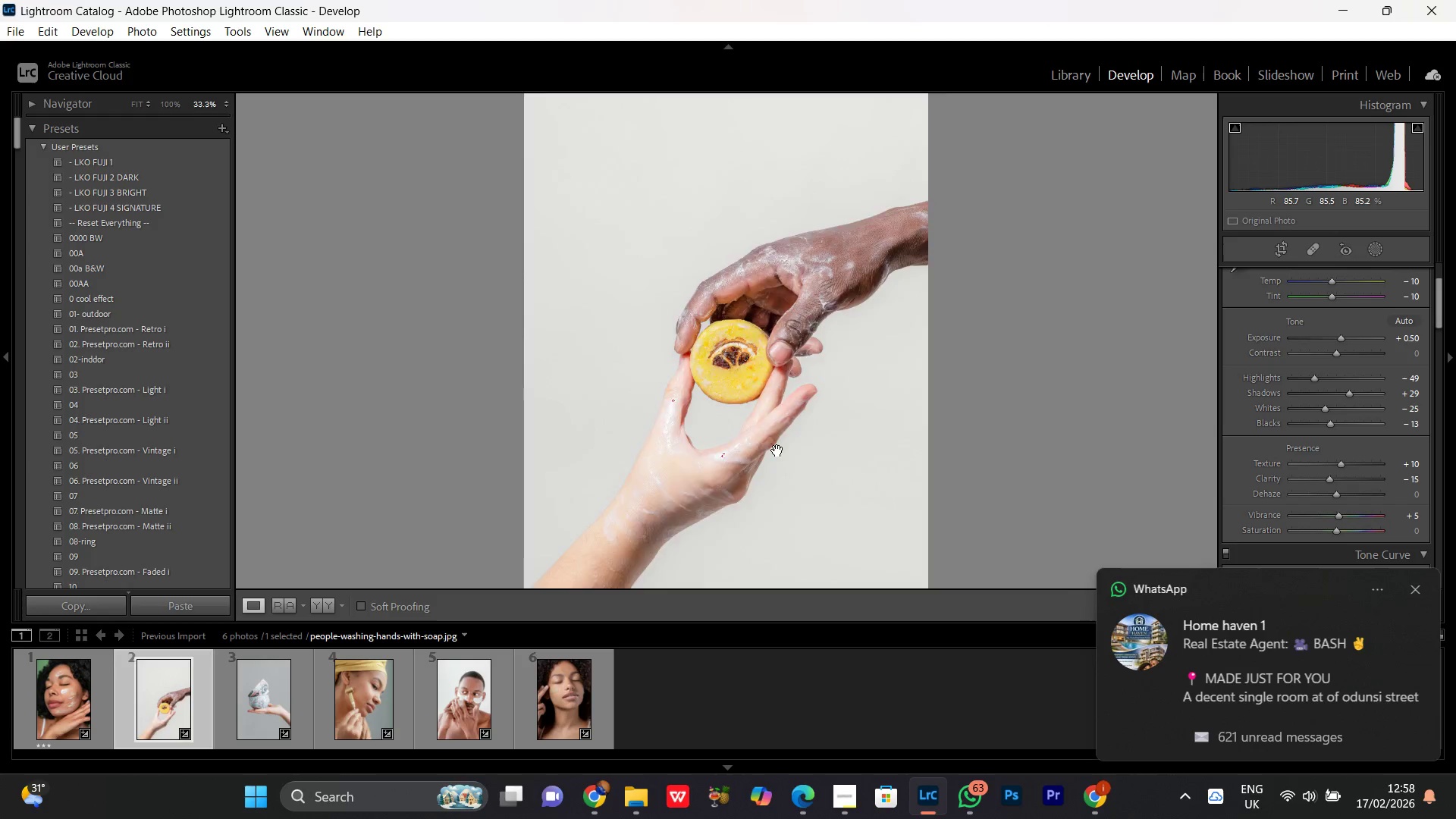 
double_click([748, 388])
 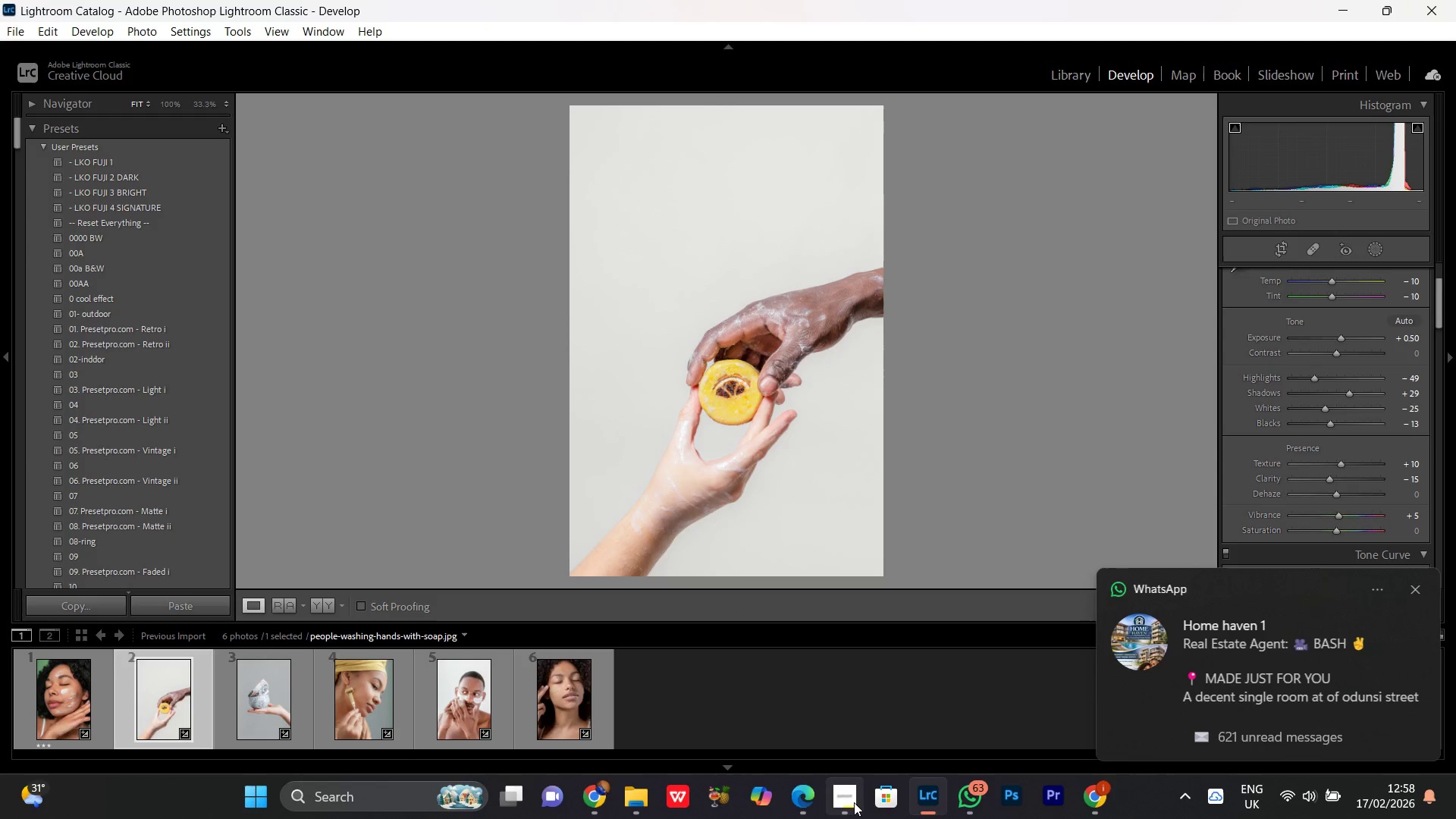 
left_click([852, 802])
 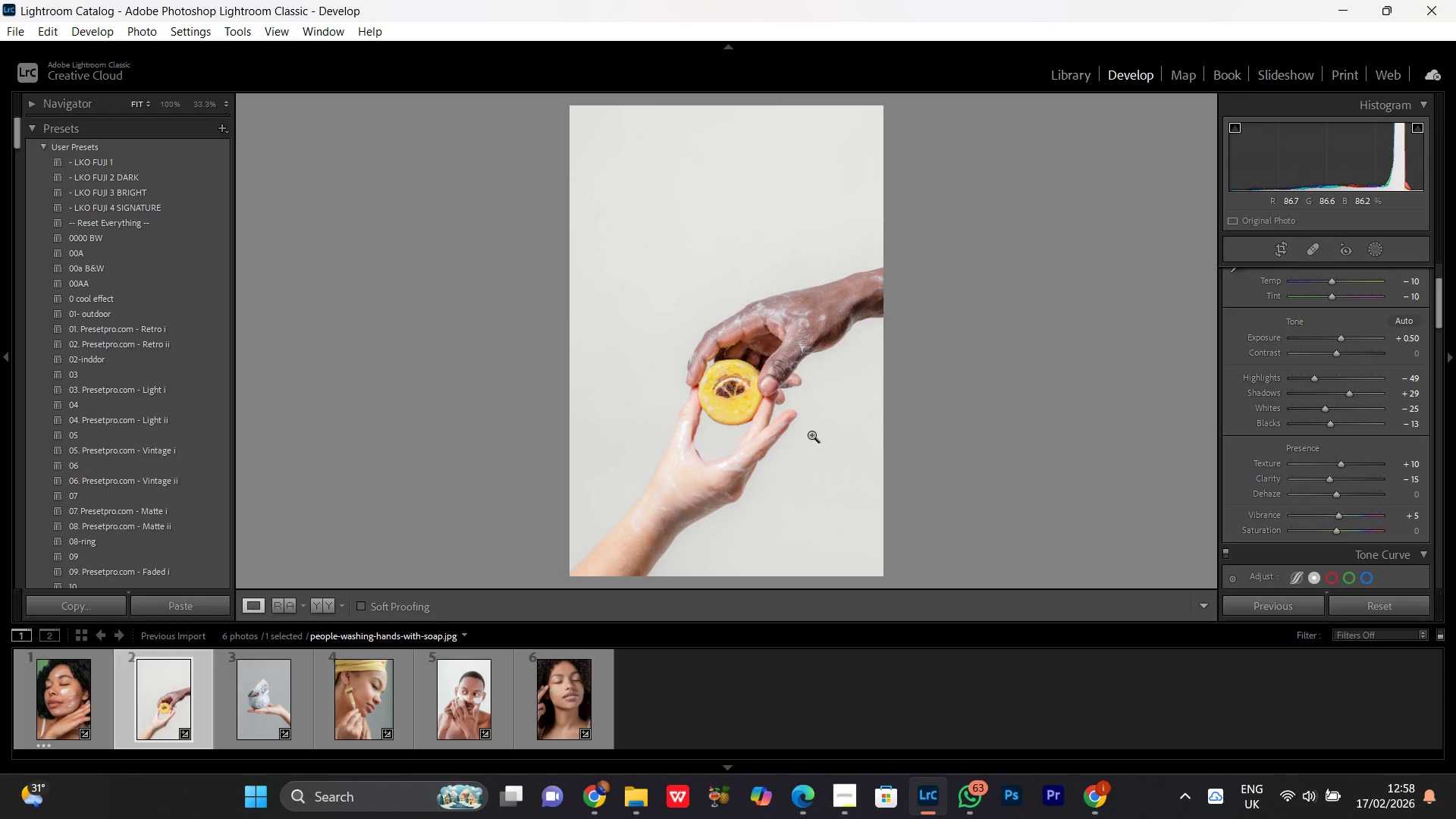 
left_click([735, 359])
 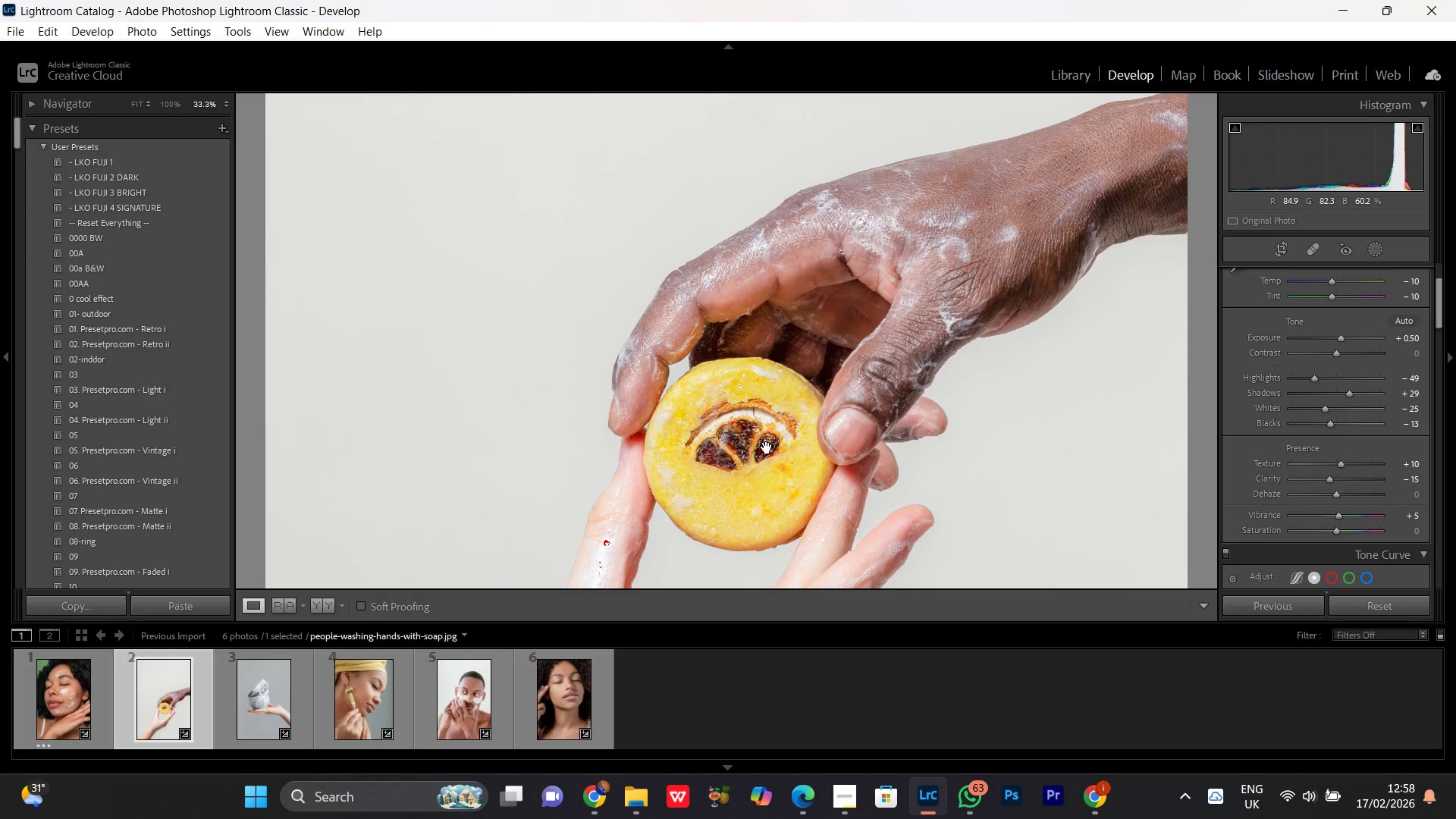 
left_click_drag(start_coordinate=[764, 448], to_coordinate=[772, 380])
 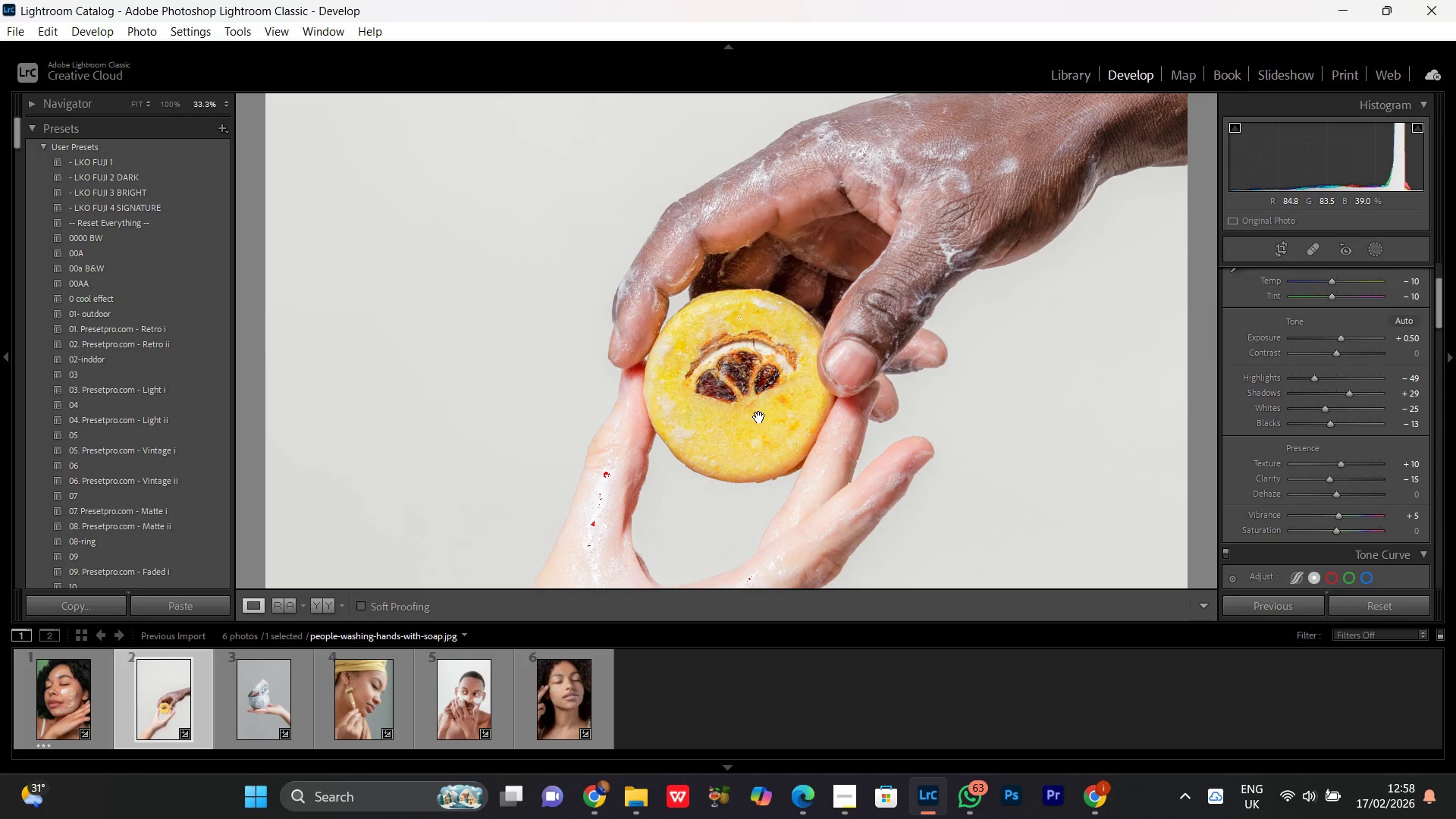 
key(Control+Equal)
 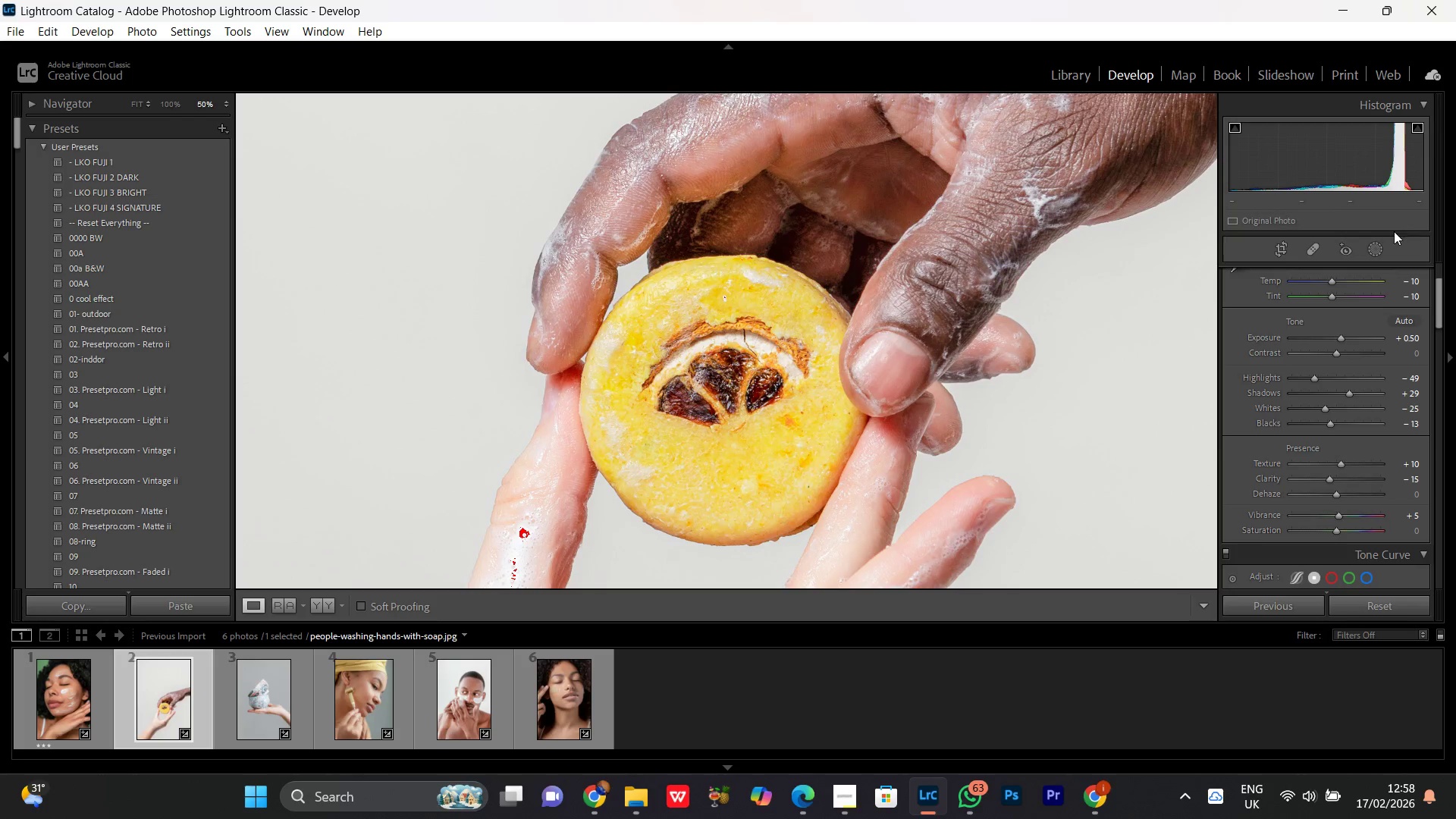 
left_click([1379, 243])
 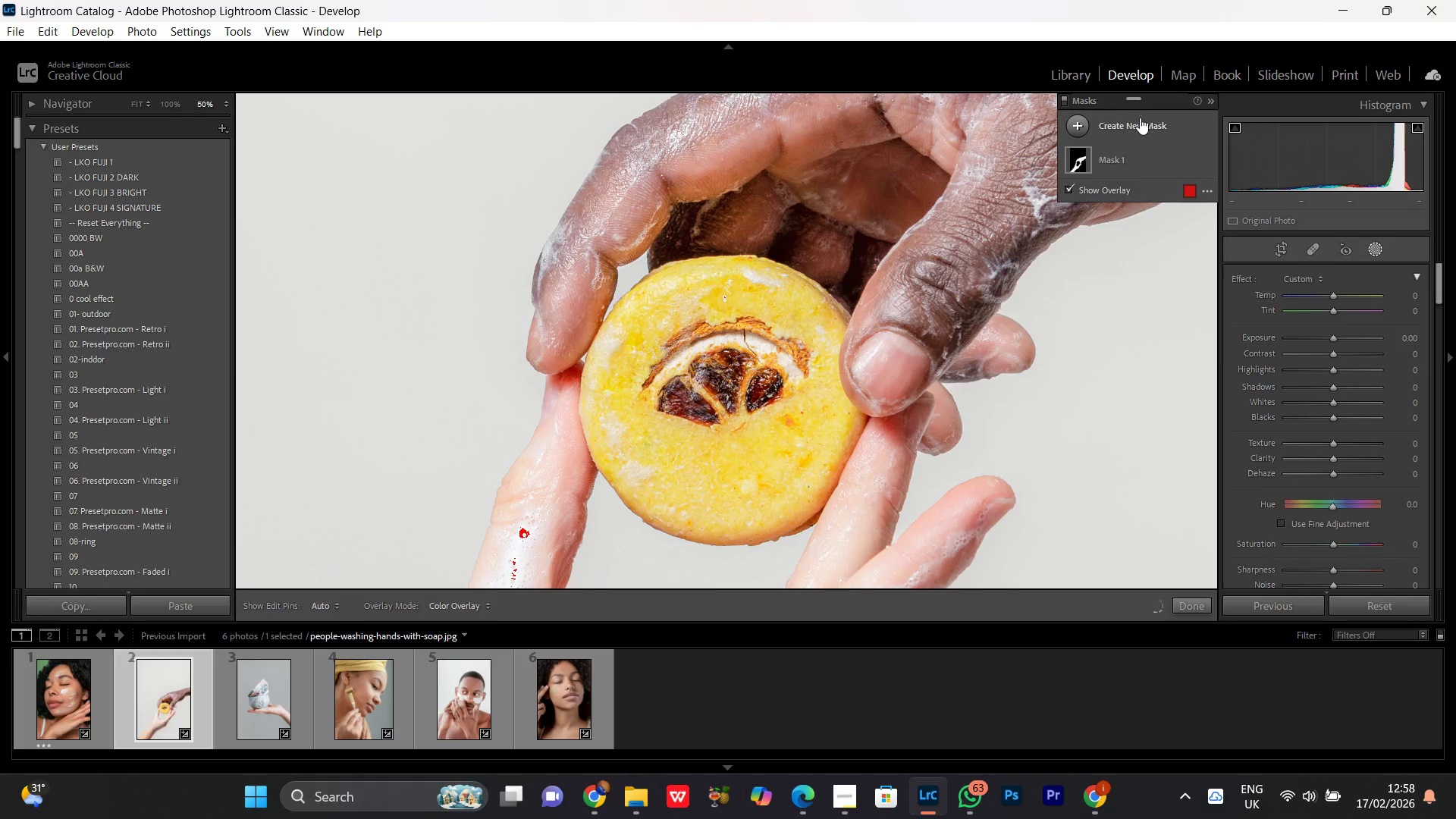 
left_click([1137, 122])
 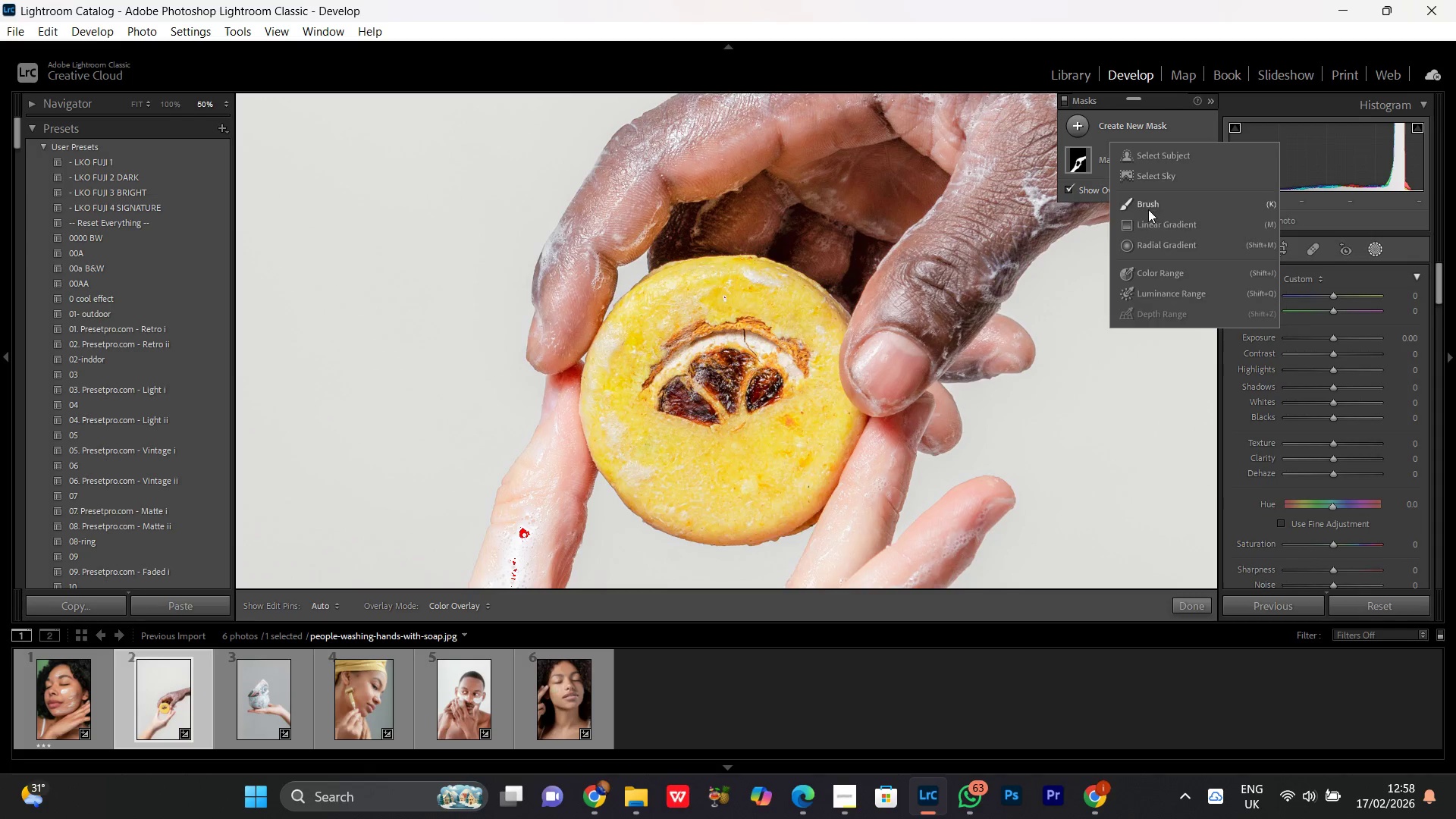 
left_click([1147, 208])
 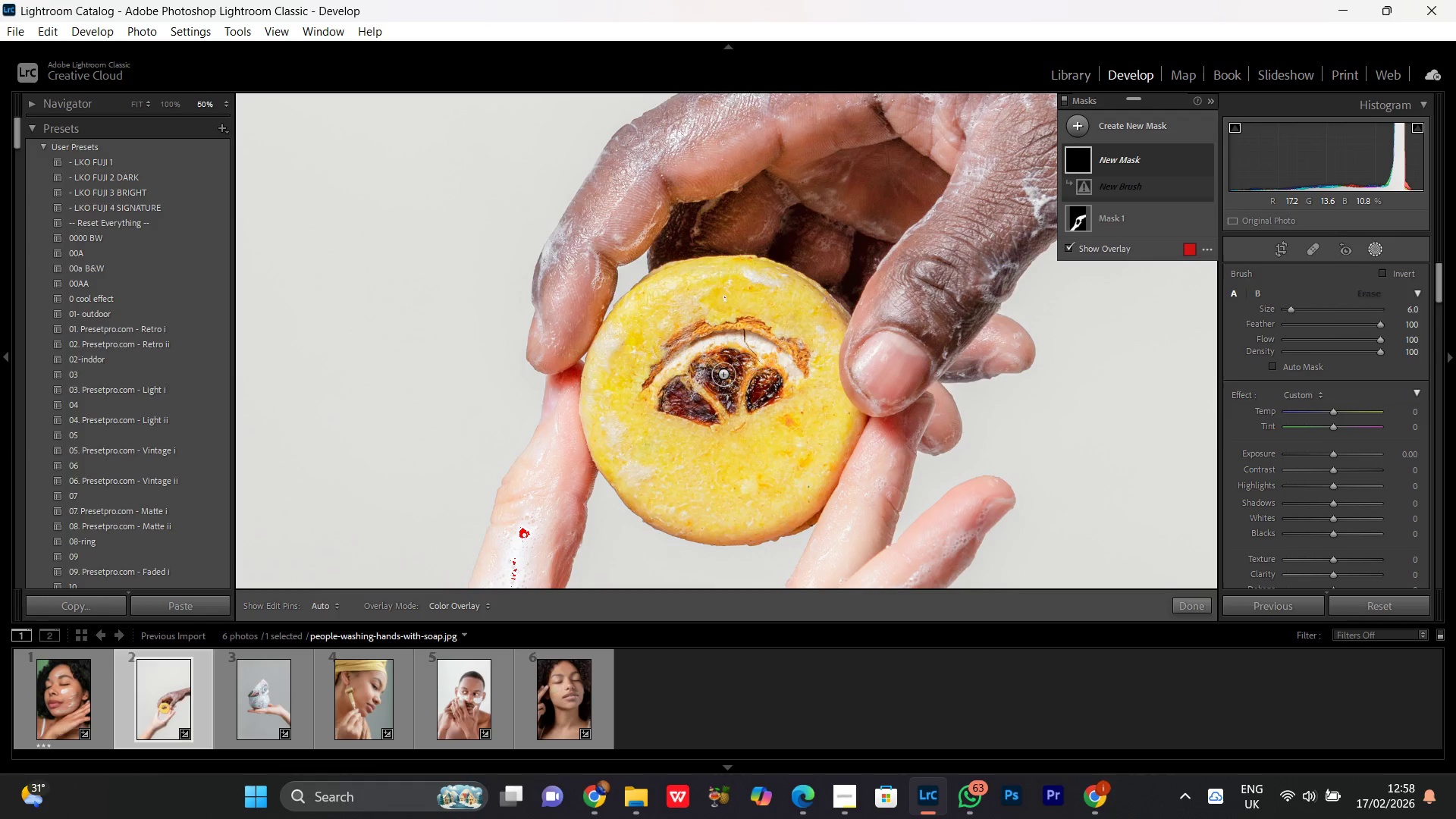 
left_click_drag(start_coordinate=[729, 356], to_coordinate=[661, 382])
 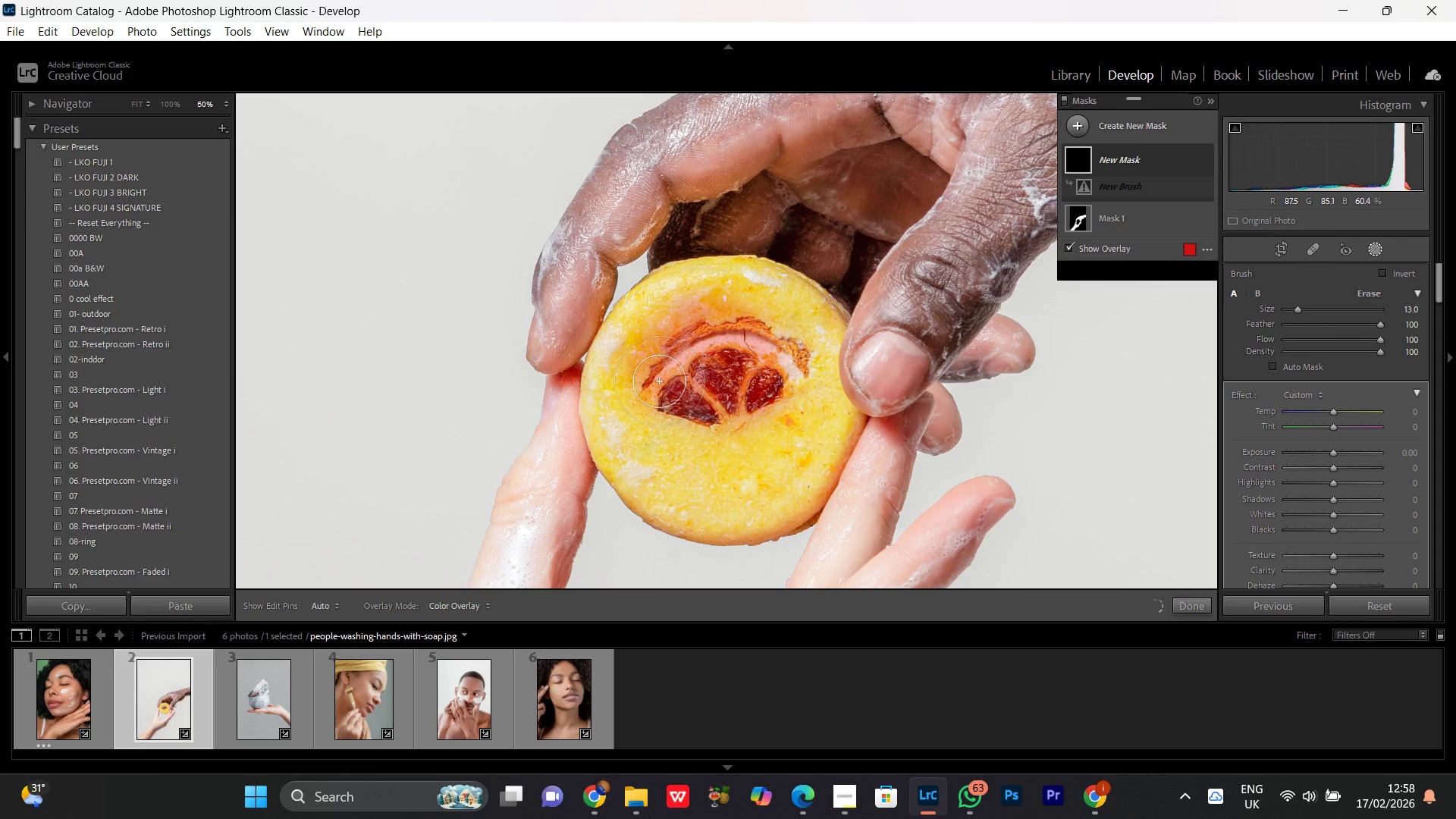 
scroll: coordinate [723, 375], scroll_direction: up, amount: 7.0
 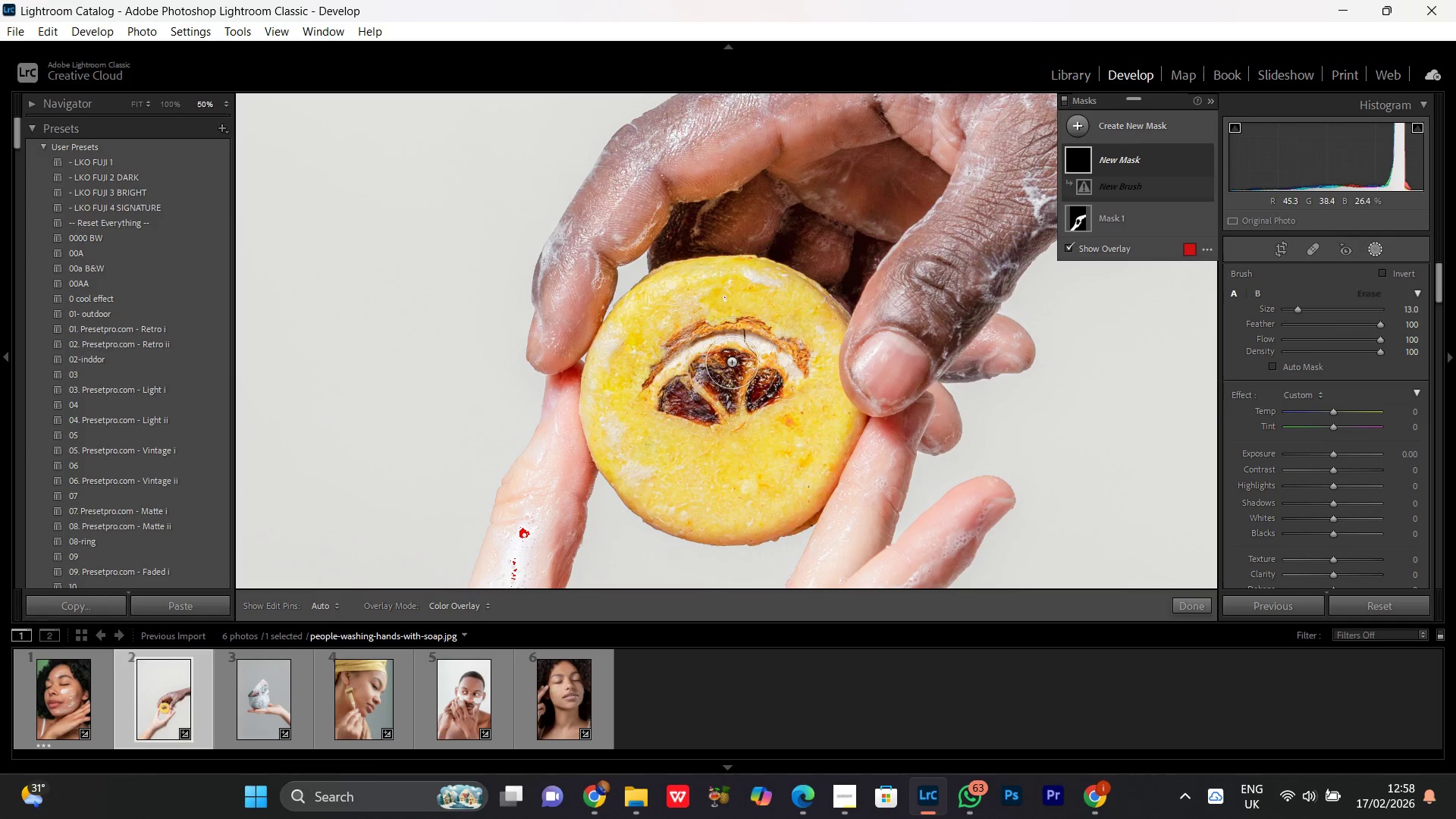 
hold_key(key=Space, duration=0.8)
 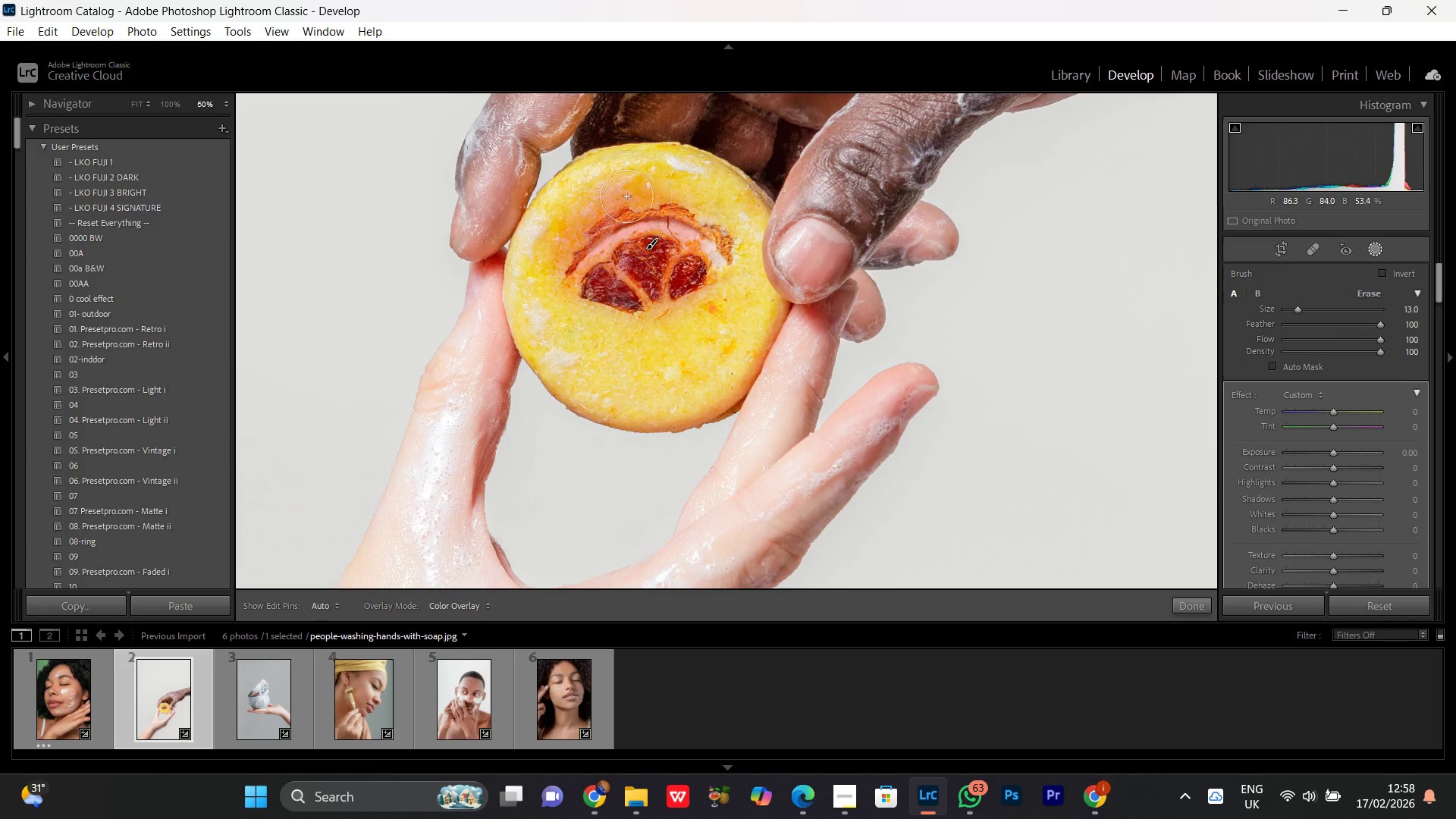 
left_click_drag(start_coordinate=[723, 361], to_coordinate=[646, 248])
 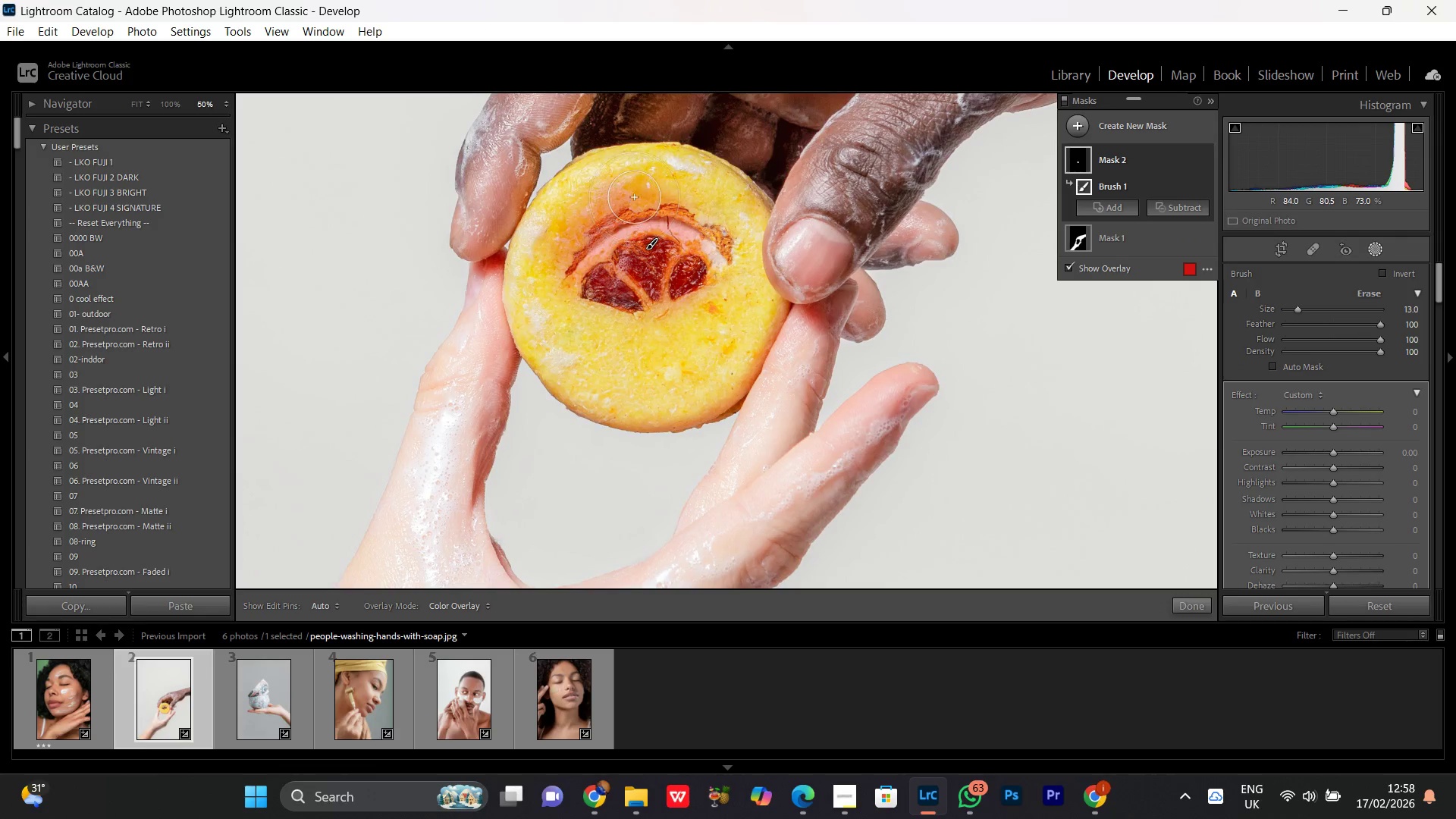 
left_click_drag(start_coordinate=[635, 196], to_coordinate=[577, 314])
 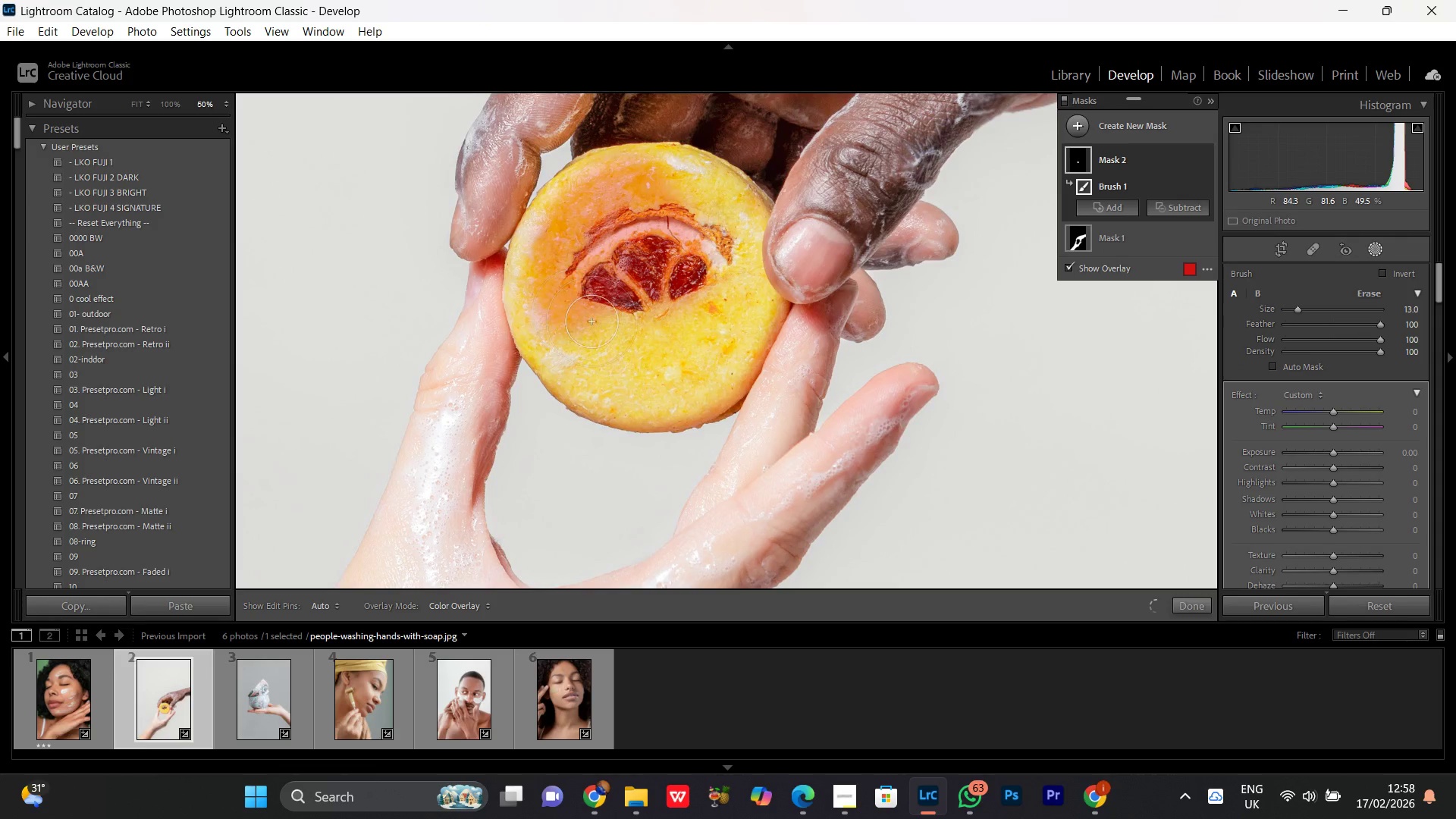 
hold_key(key=Space, duration=0.64)
 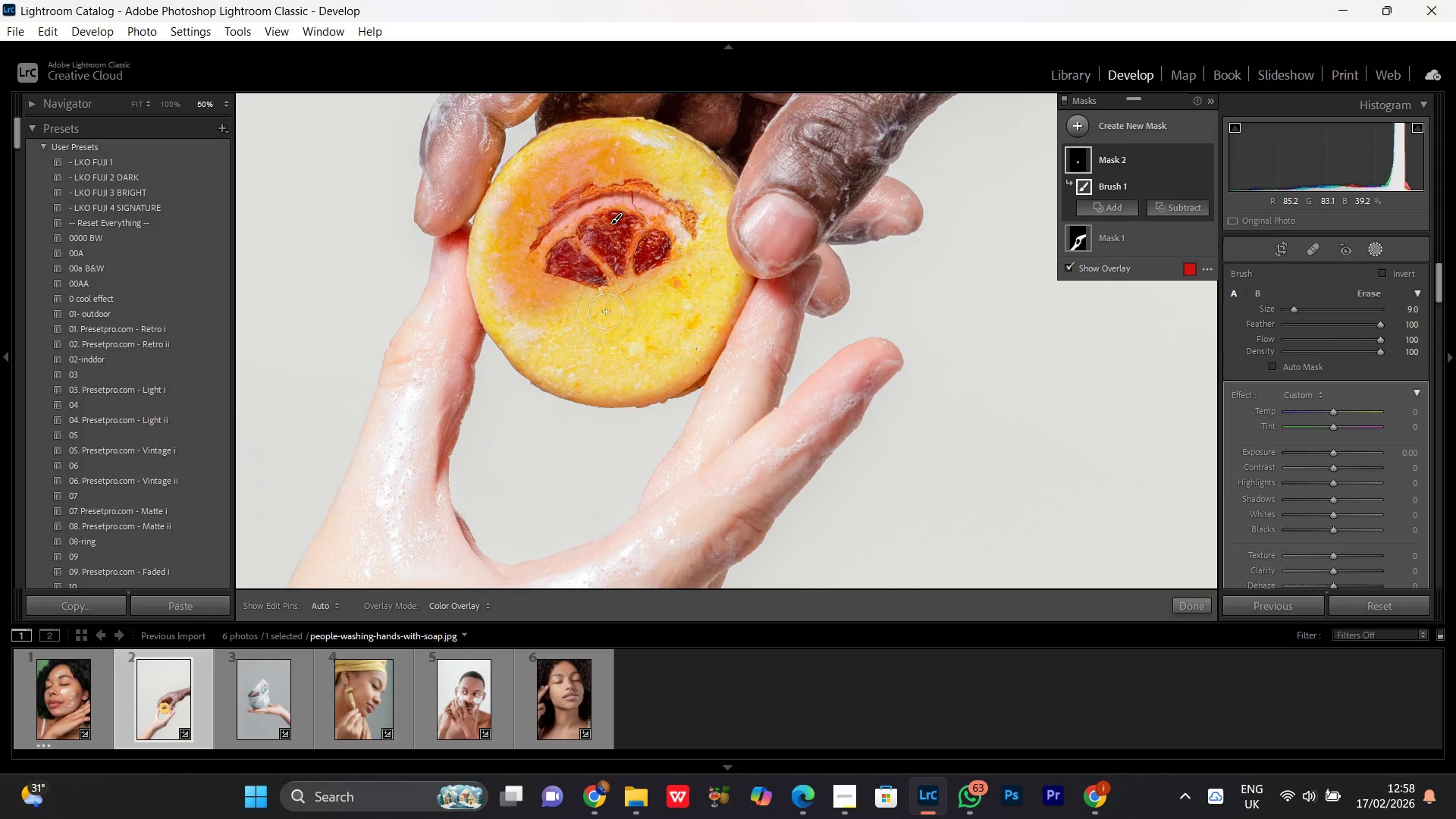 
left_click_drag(start_coordinate=[653, 353], to_coordinate=[617, 328])
 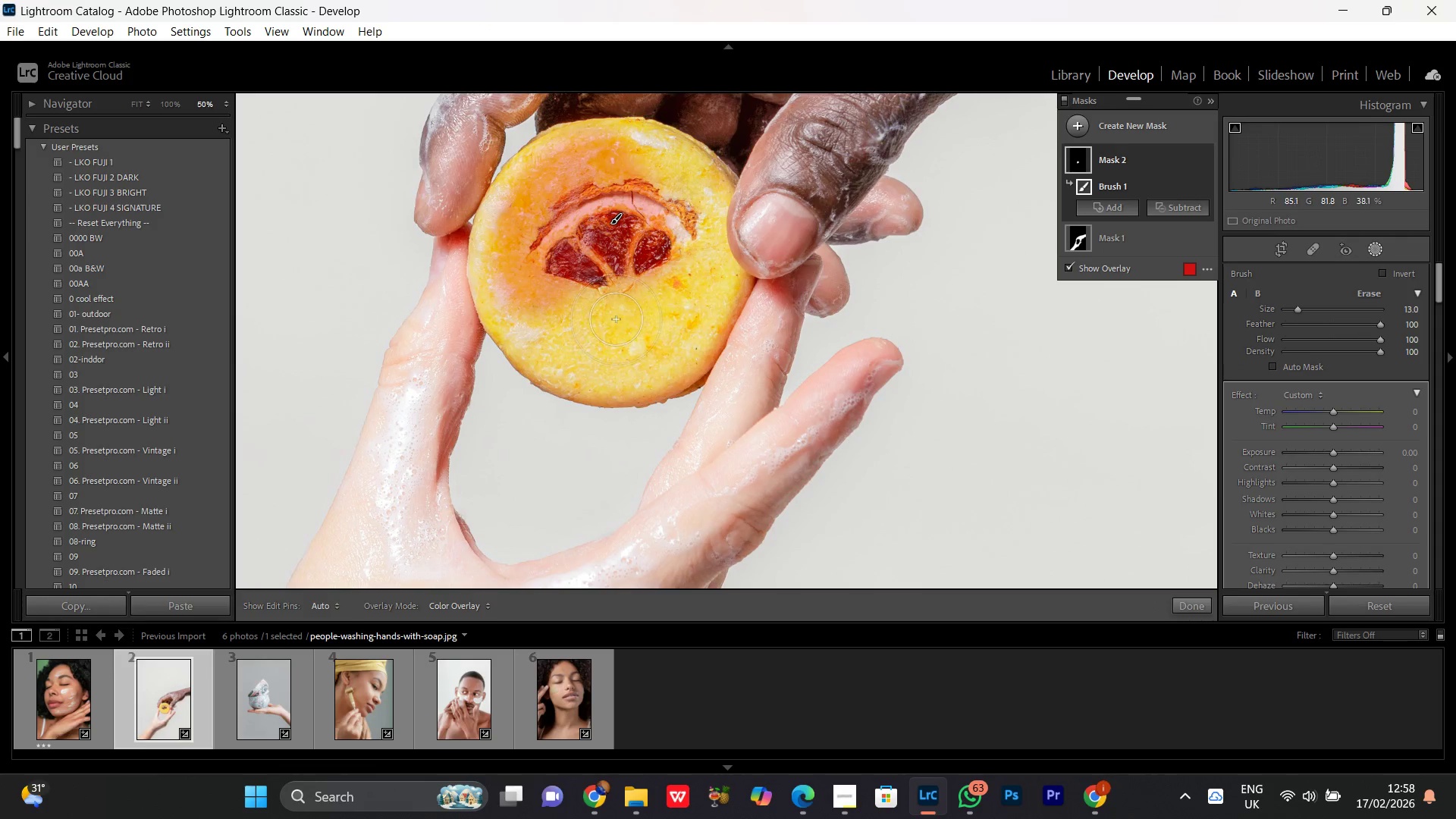 
scroll: coordinate [547, 265], scroll_direction: down, amount: 2.0
 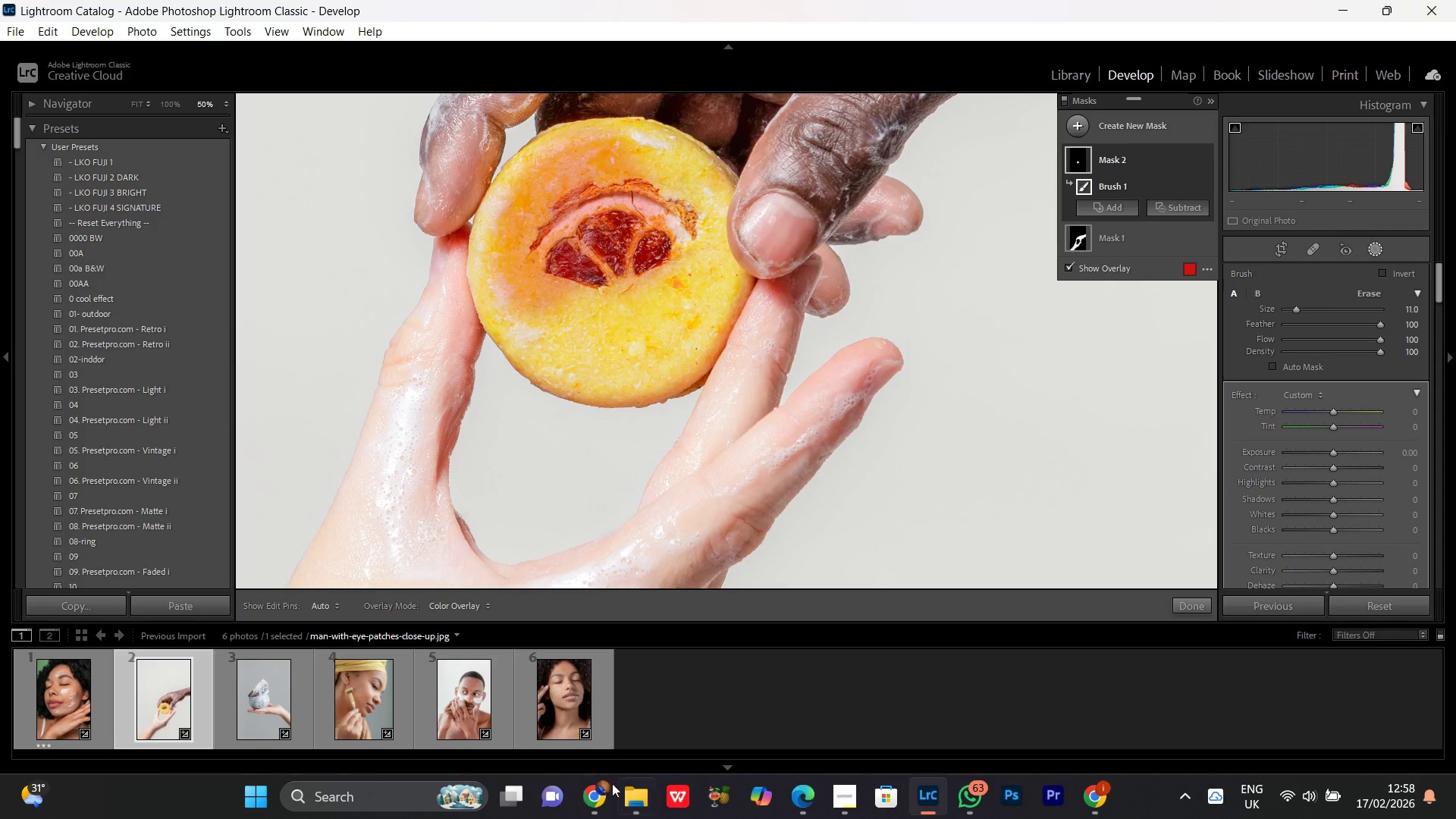 
left_click([592, 801])
 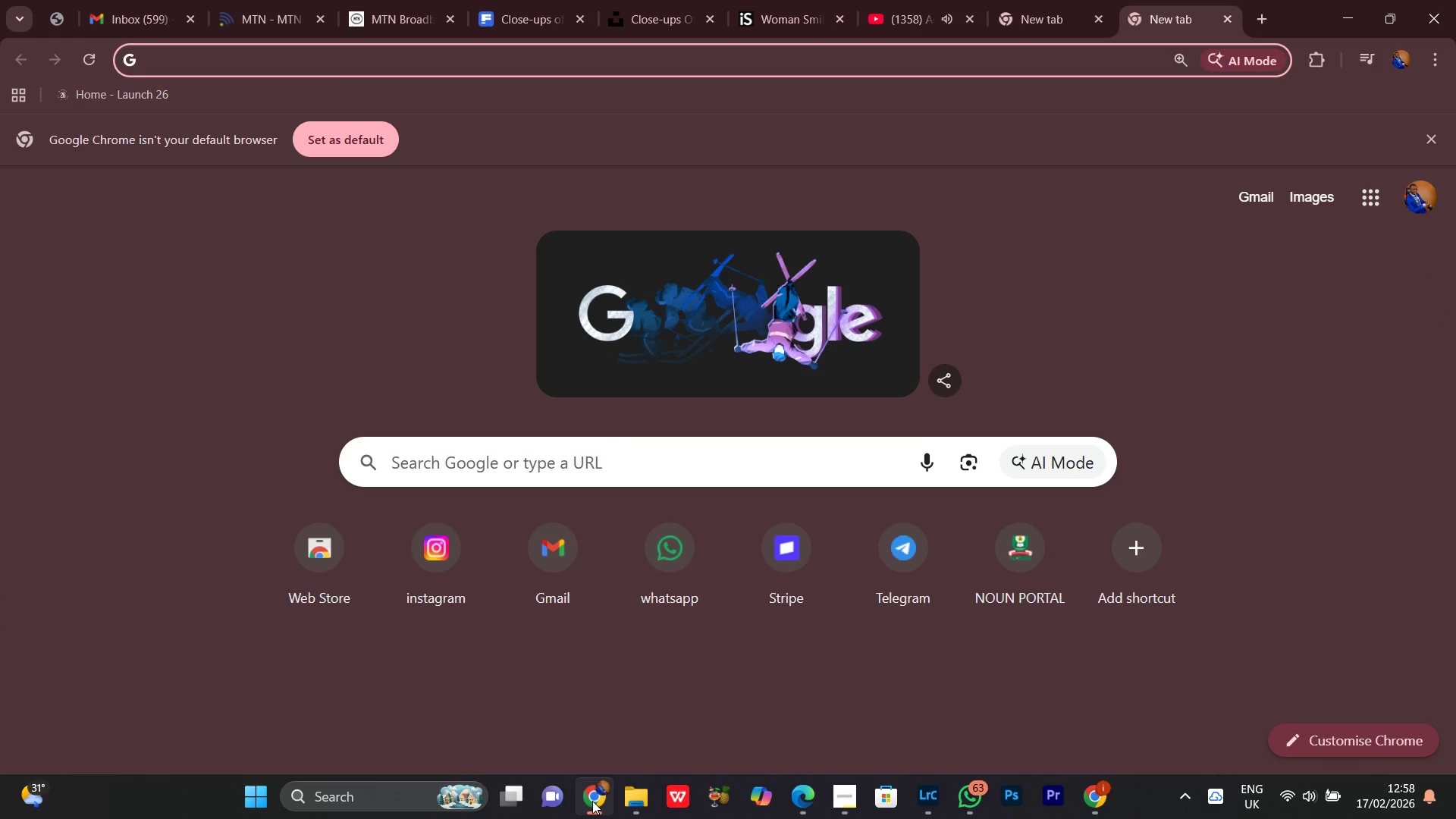 
double_click([592, 800])
 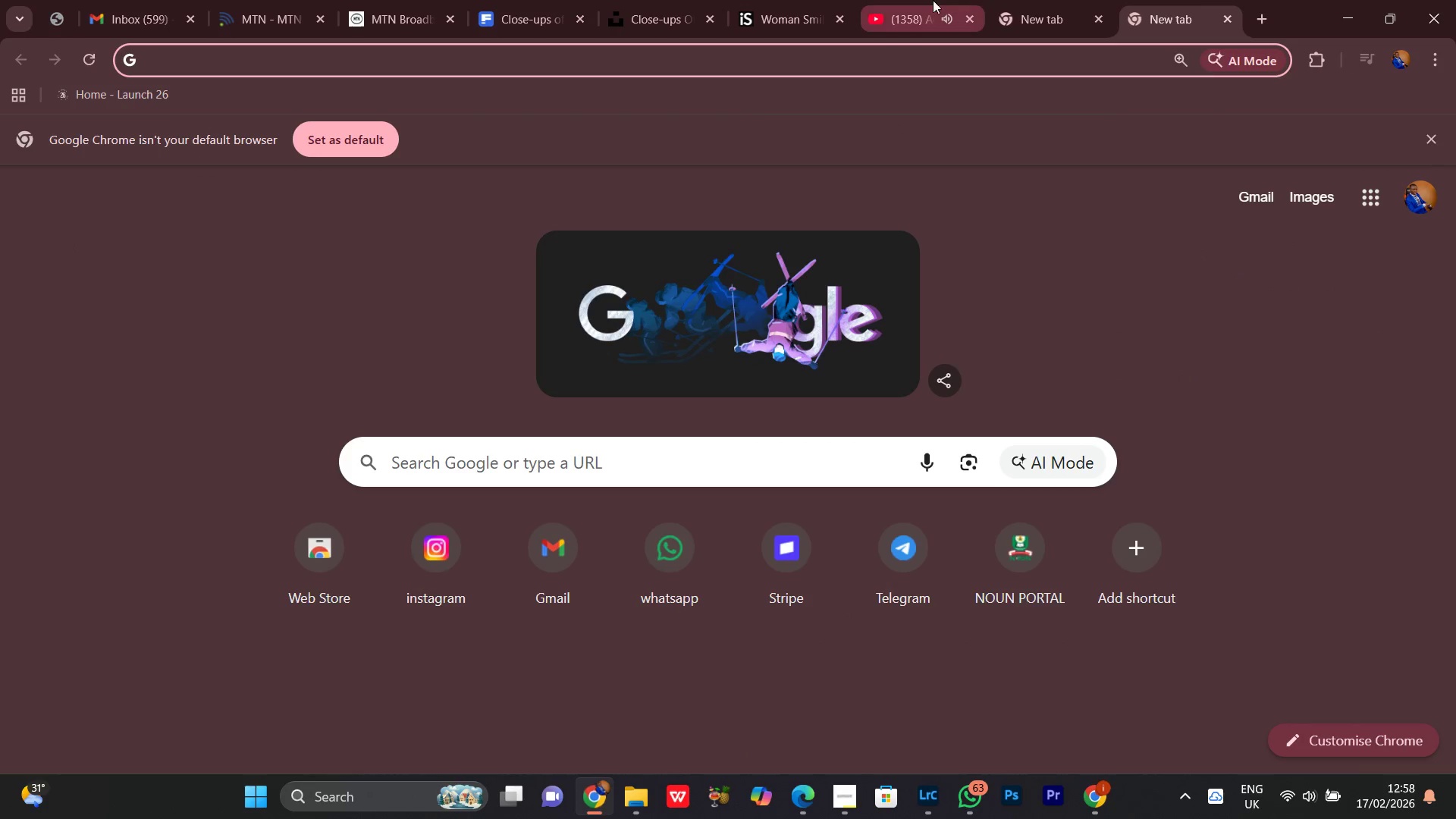 
left_click([930, 0])
 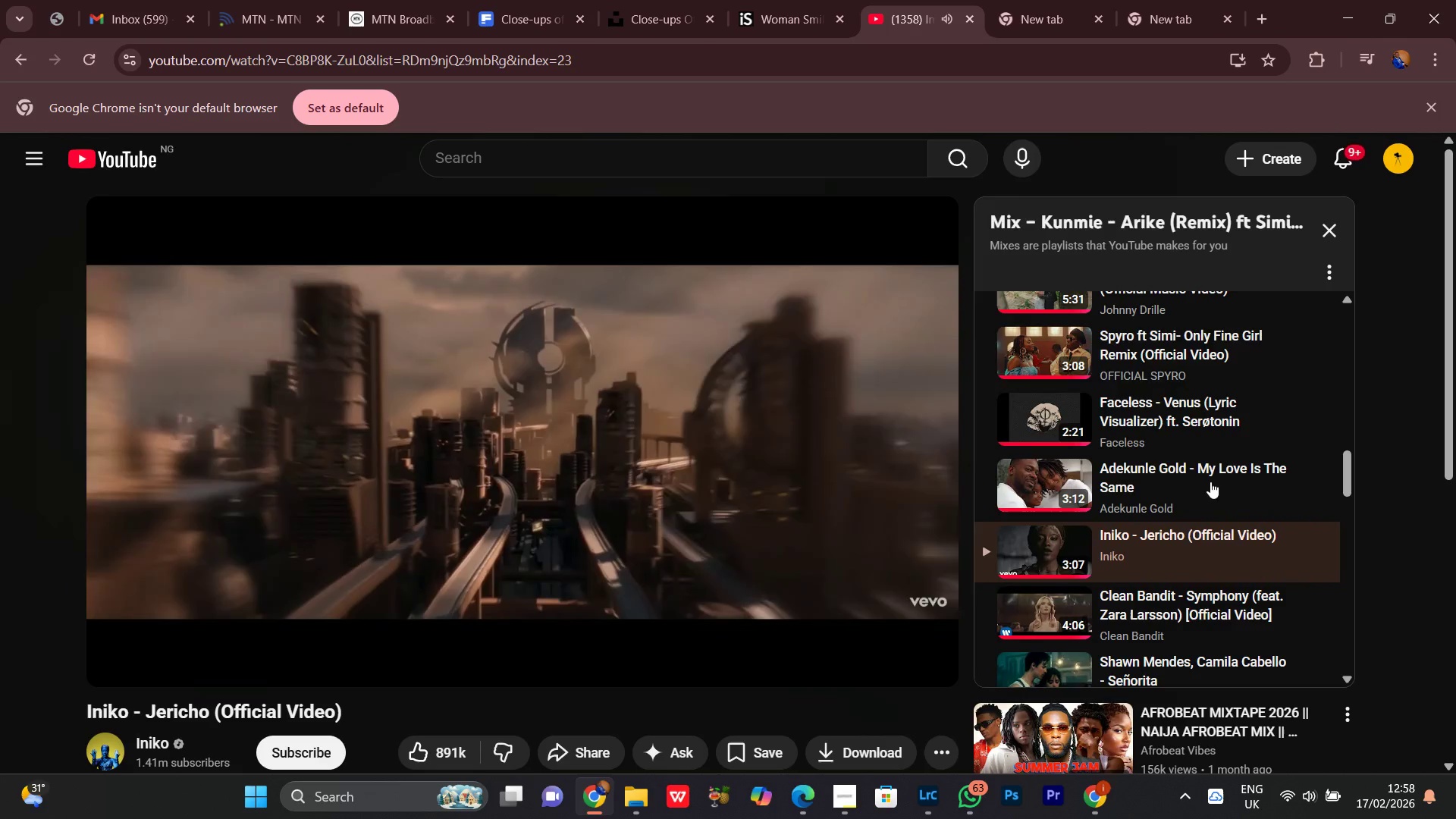 
wait(9.81)
 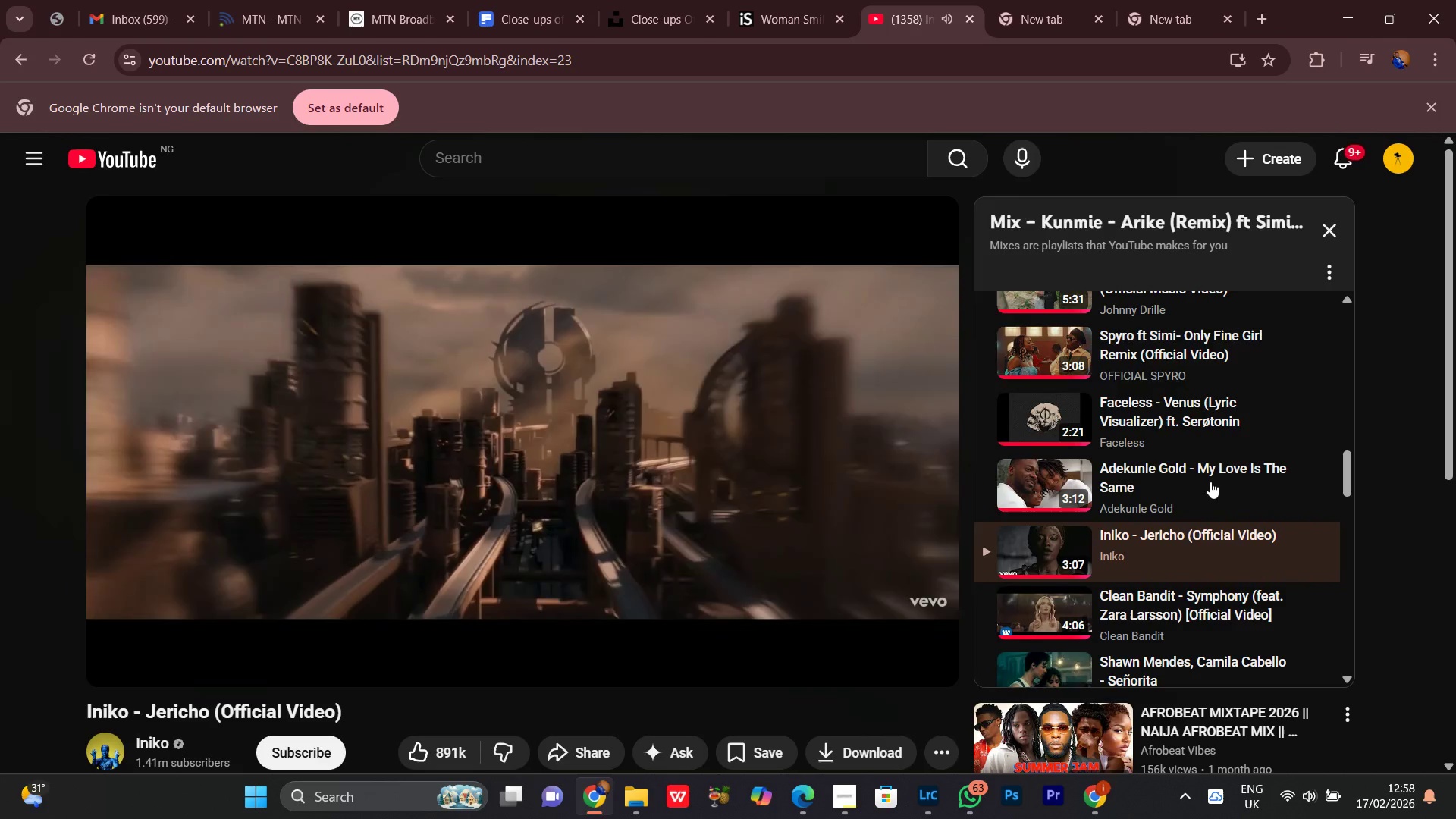 
left_click([1340, 0])
 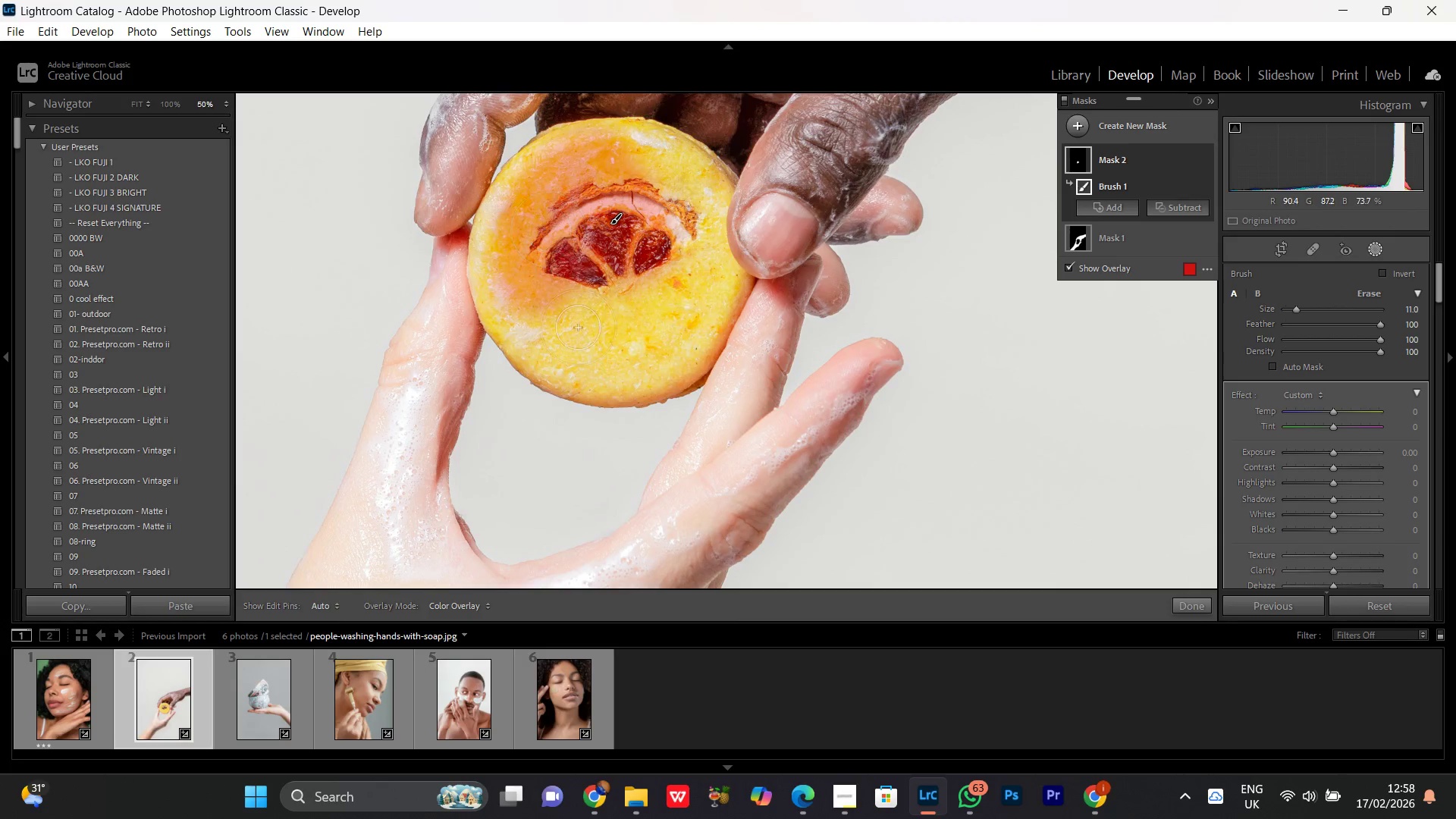 
key(Control+Equal)
 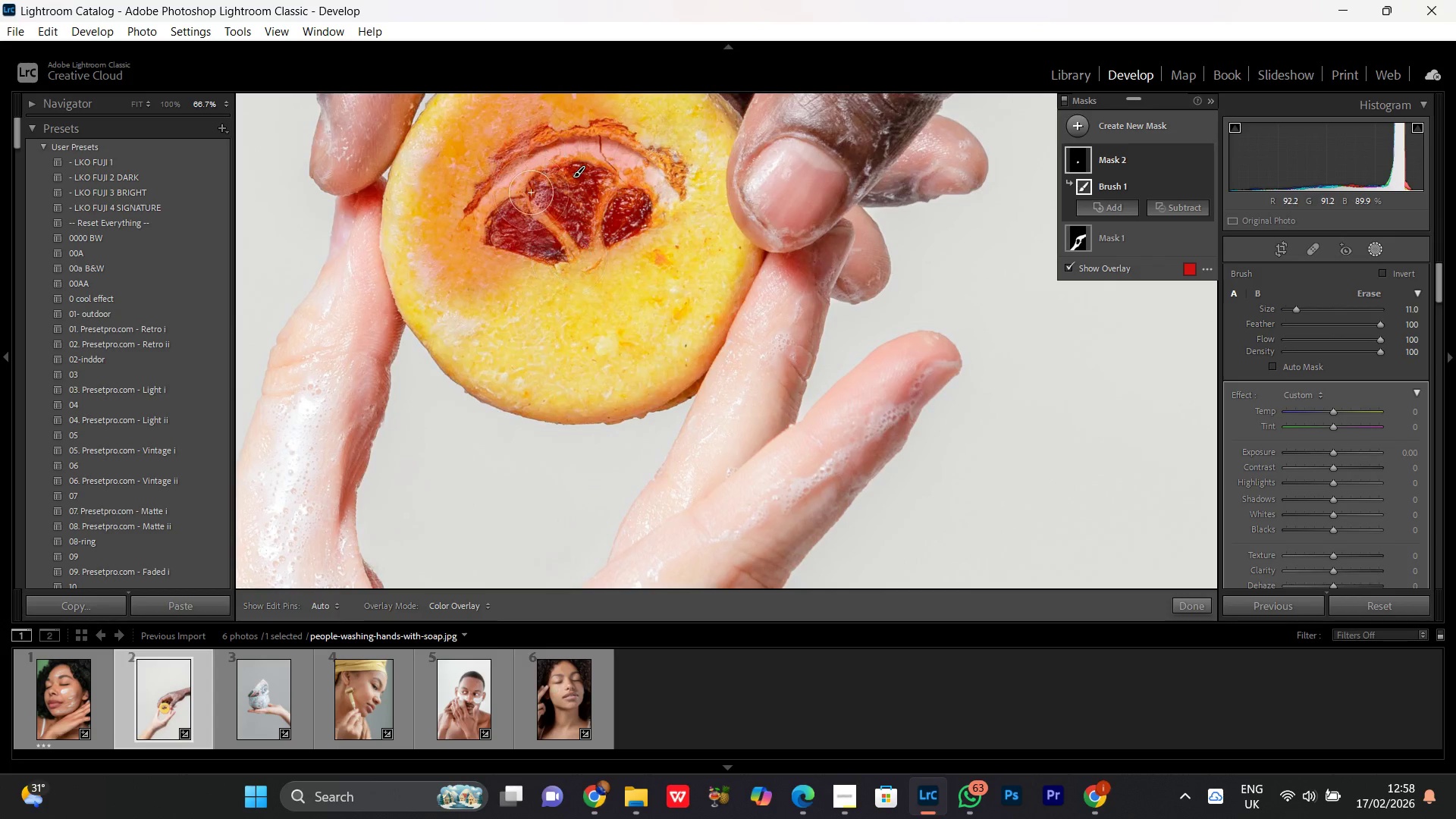 
hold_key(key=Space, duration=0.69)
 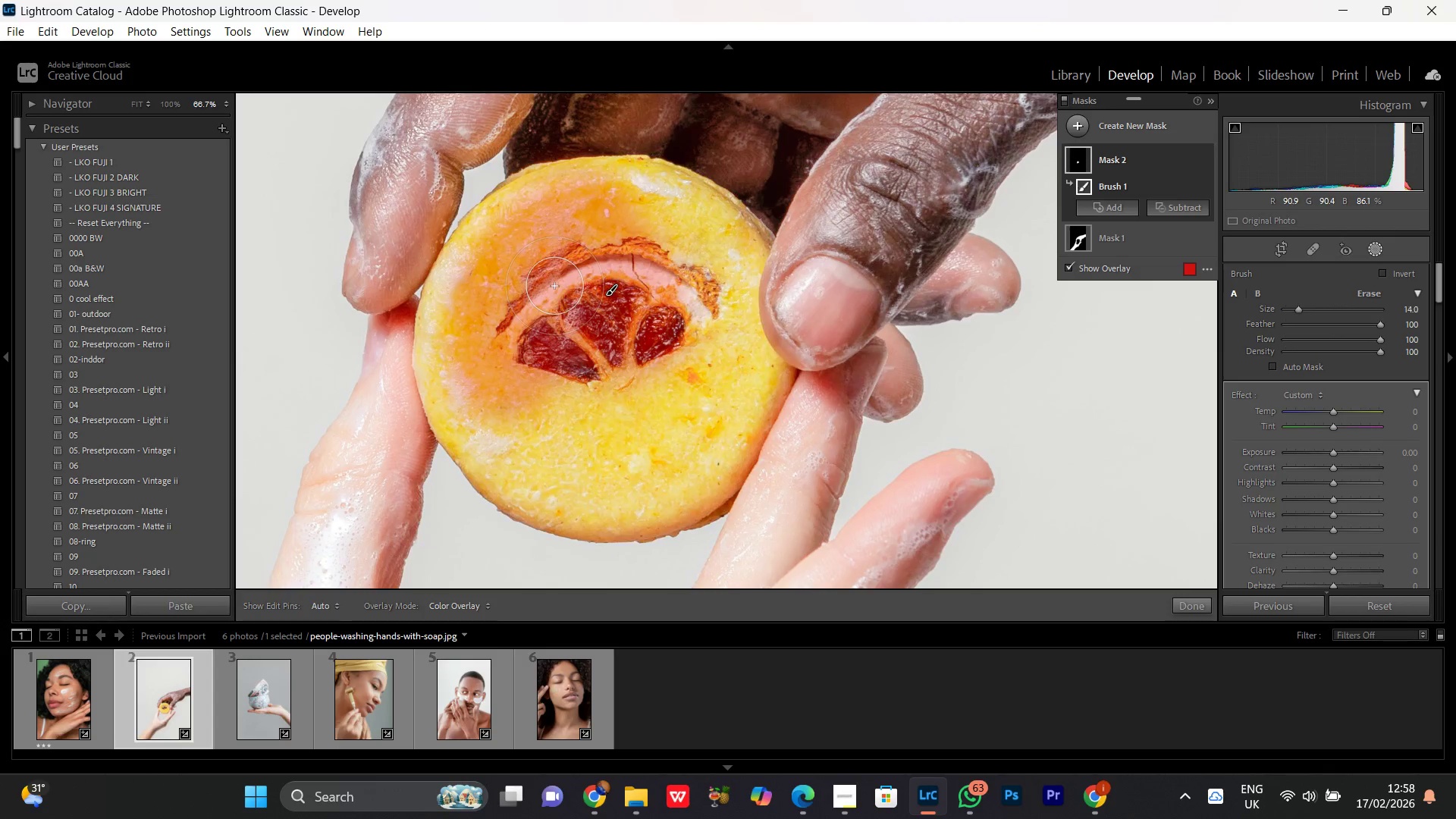 
left_click_drag(start_coordinate=[504, 221], to_coordinate=[537, 339])
 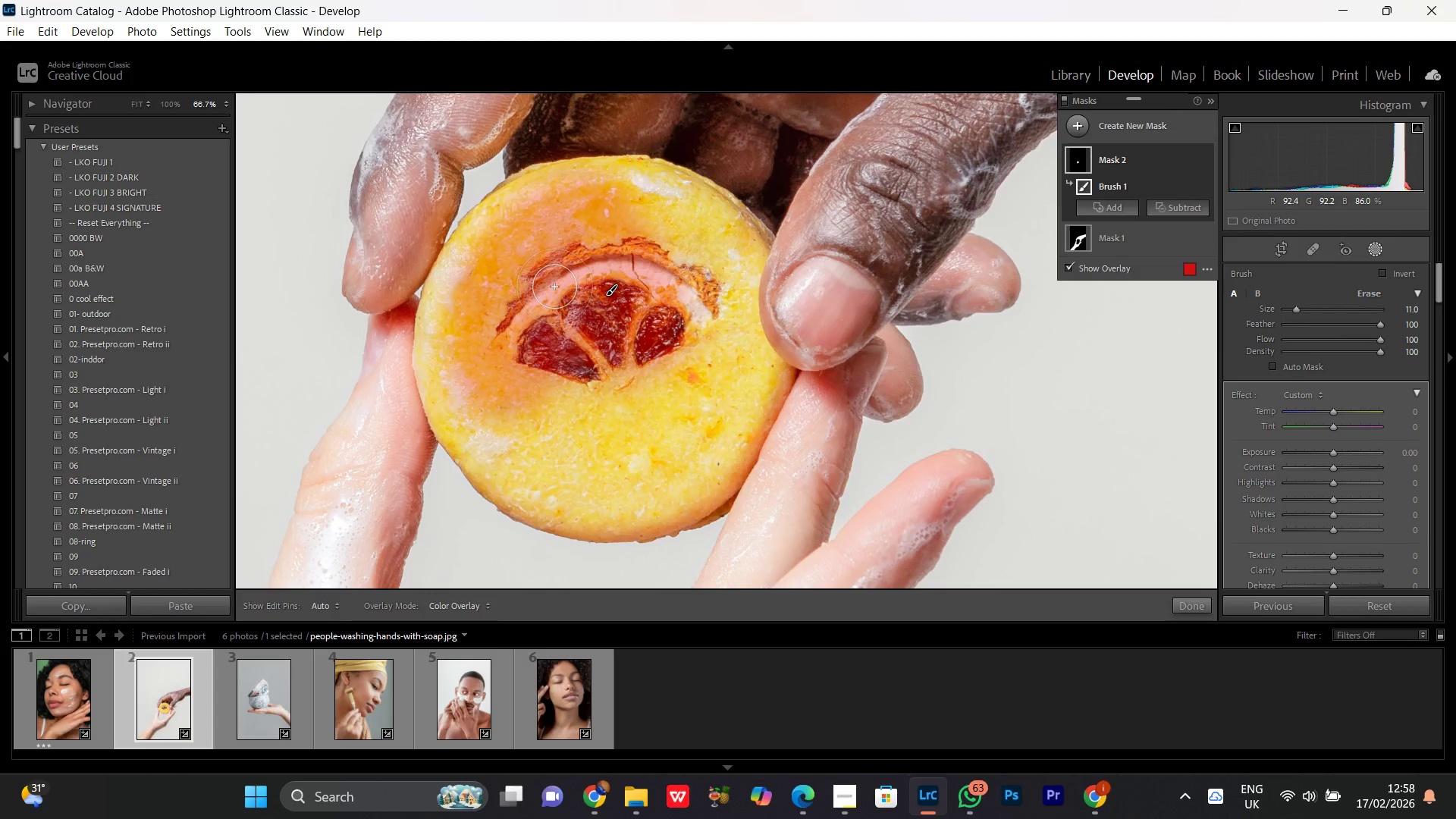 
scroll: coordinate [554, 286], scroll_direction: up, amount: 4.0
 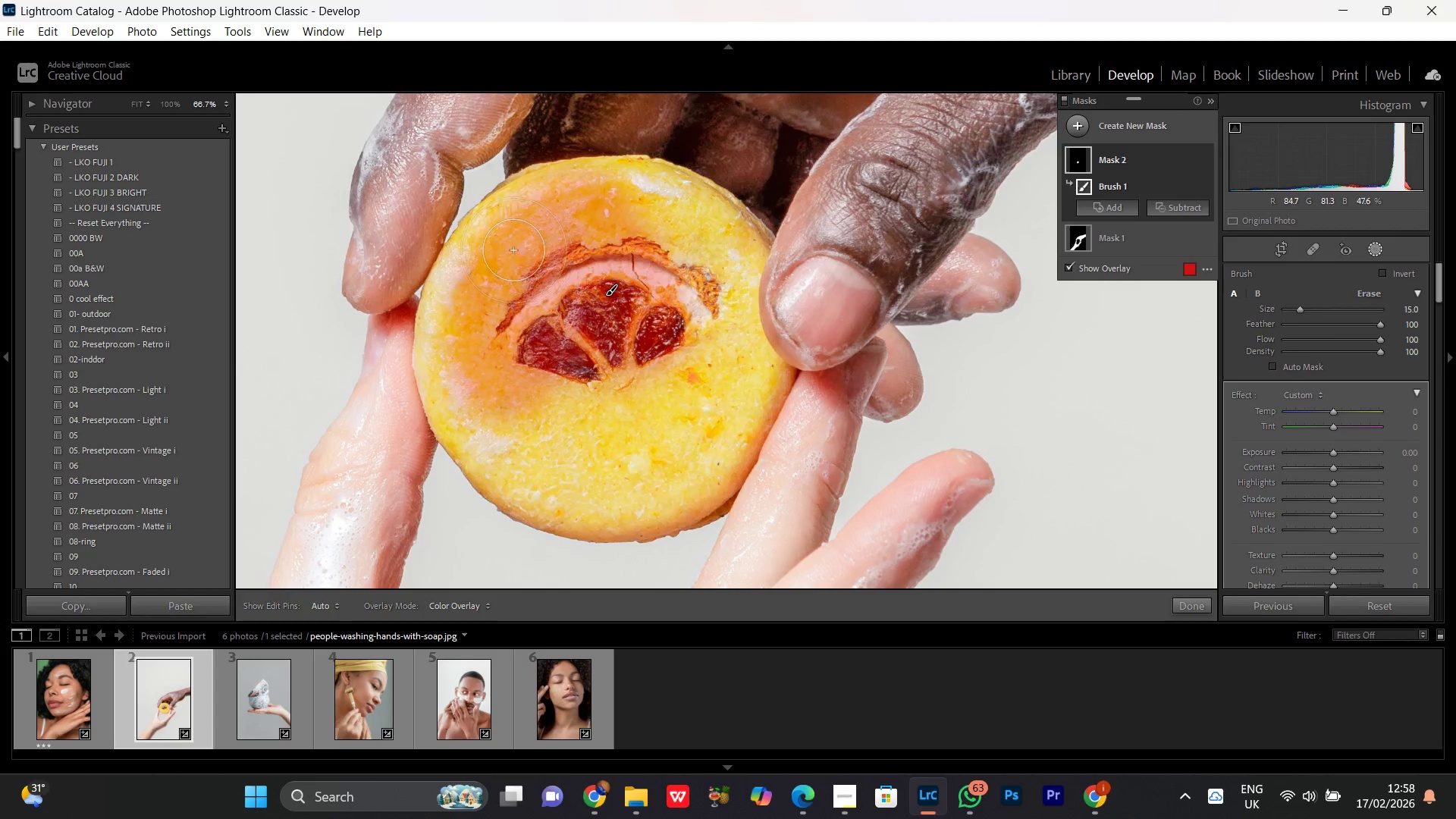 
left_click_drag(start_coordinate=[513, 250], to_coordinate=[668, 297])
 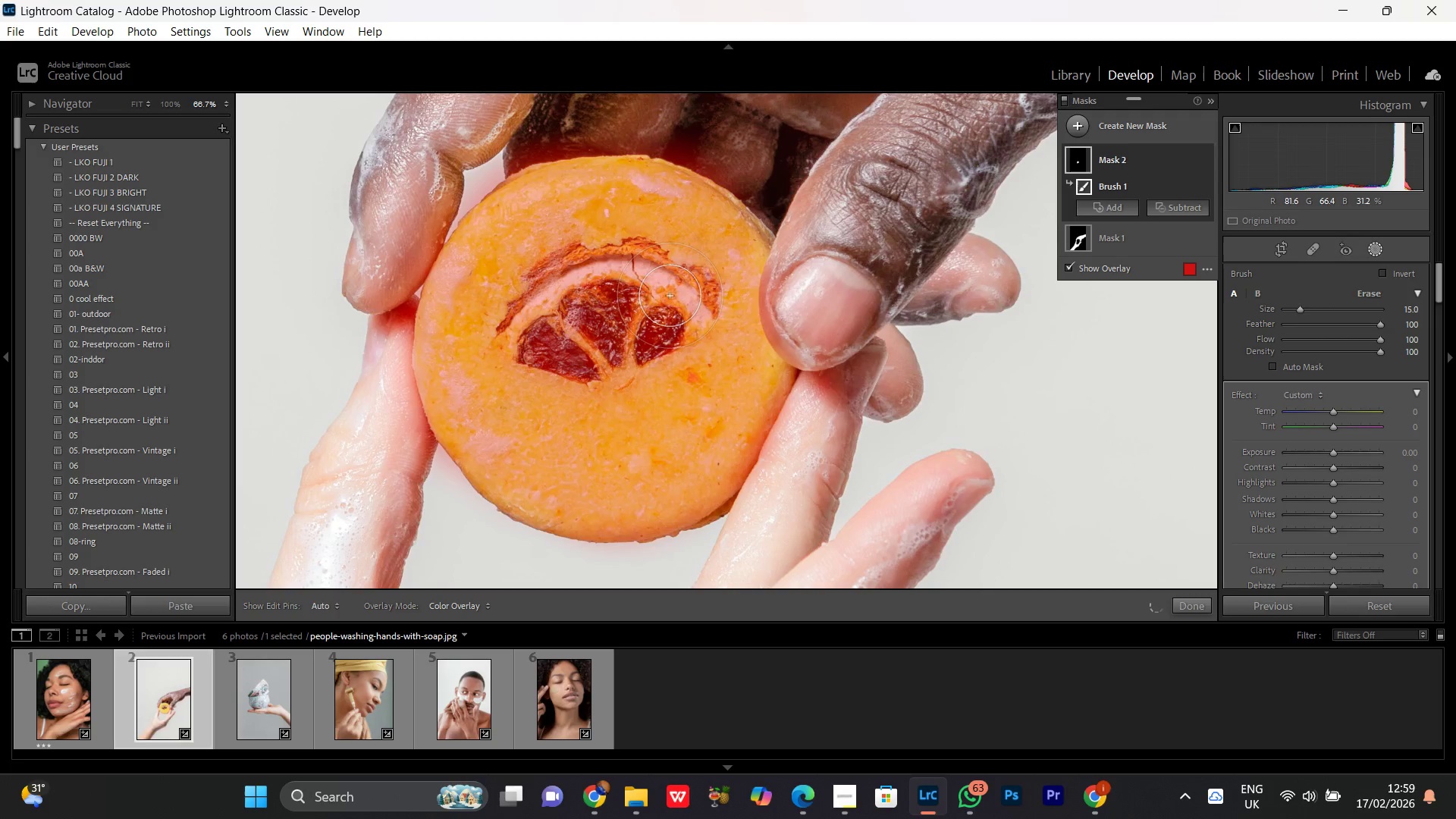 
scroll: coordinate [664, 332], scroll_direction: down, amount: 8.0
 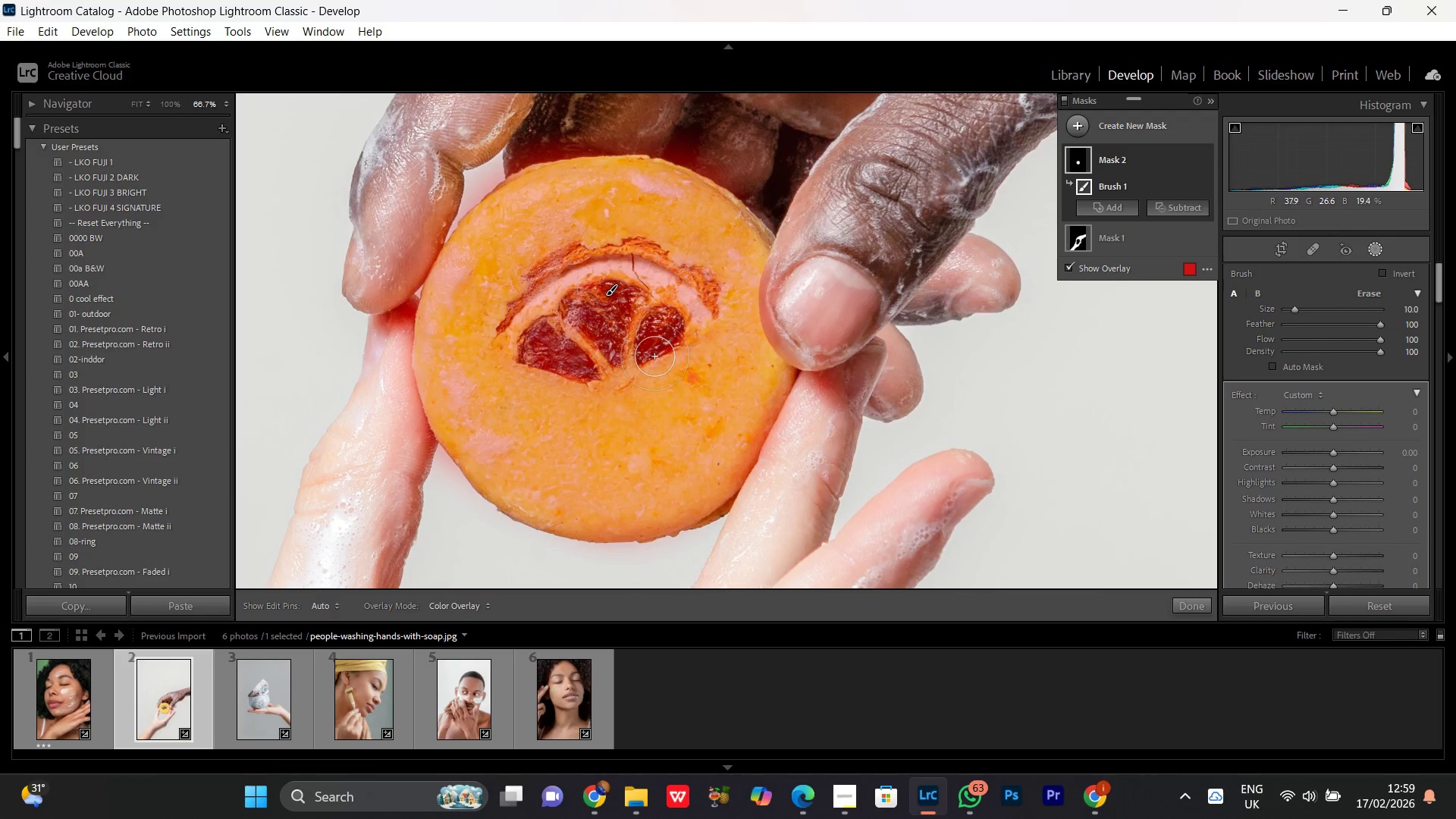 
key(Control+Minus)
 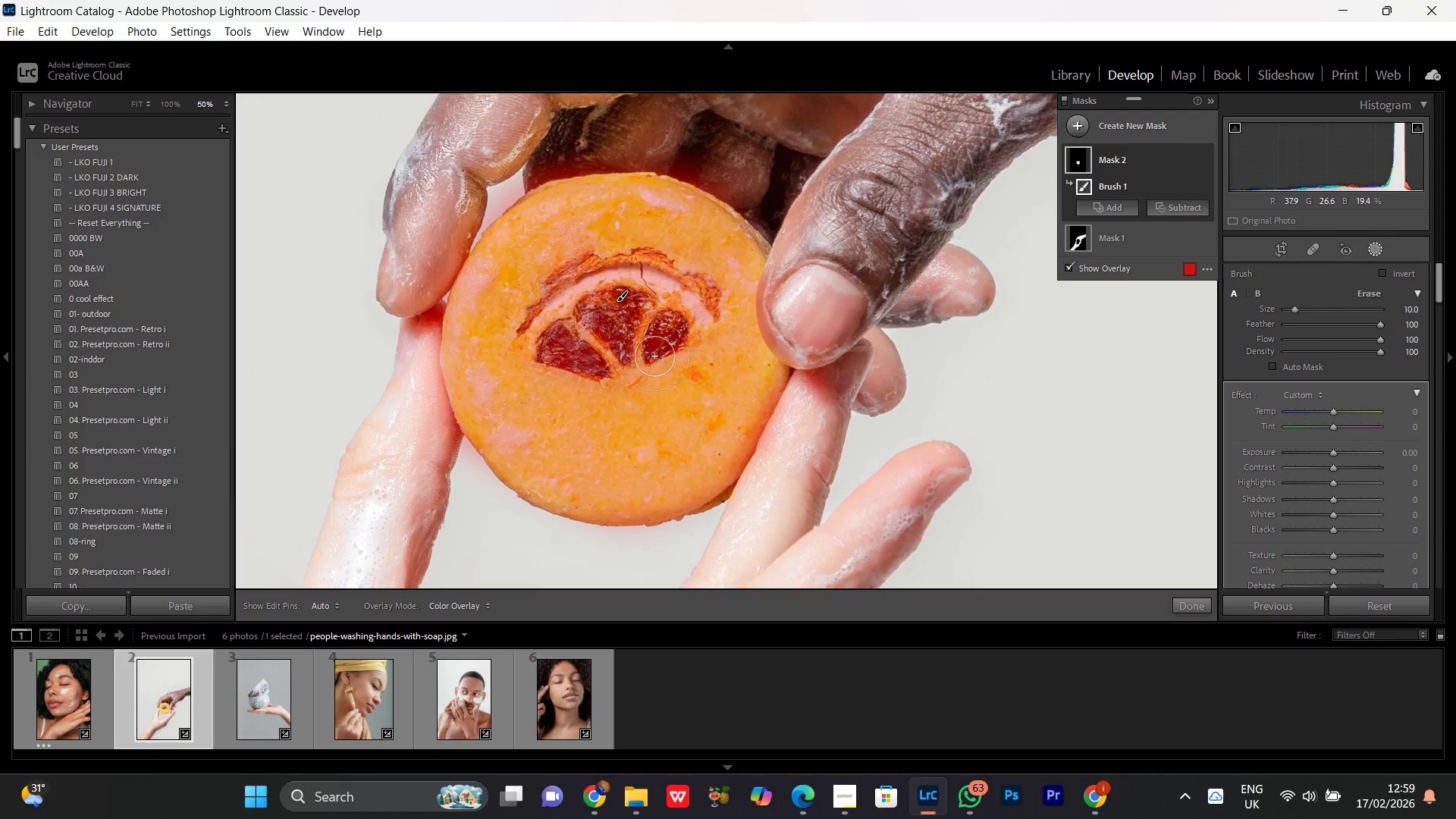 
key(Control+Minus)
 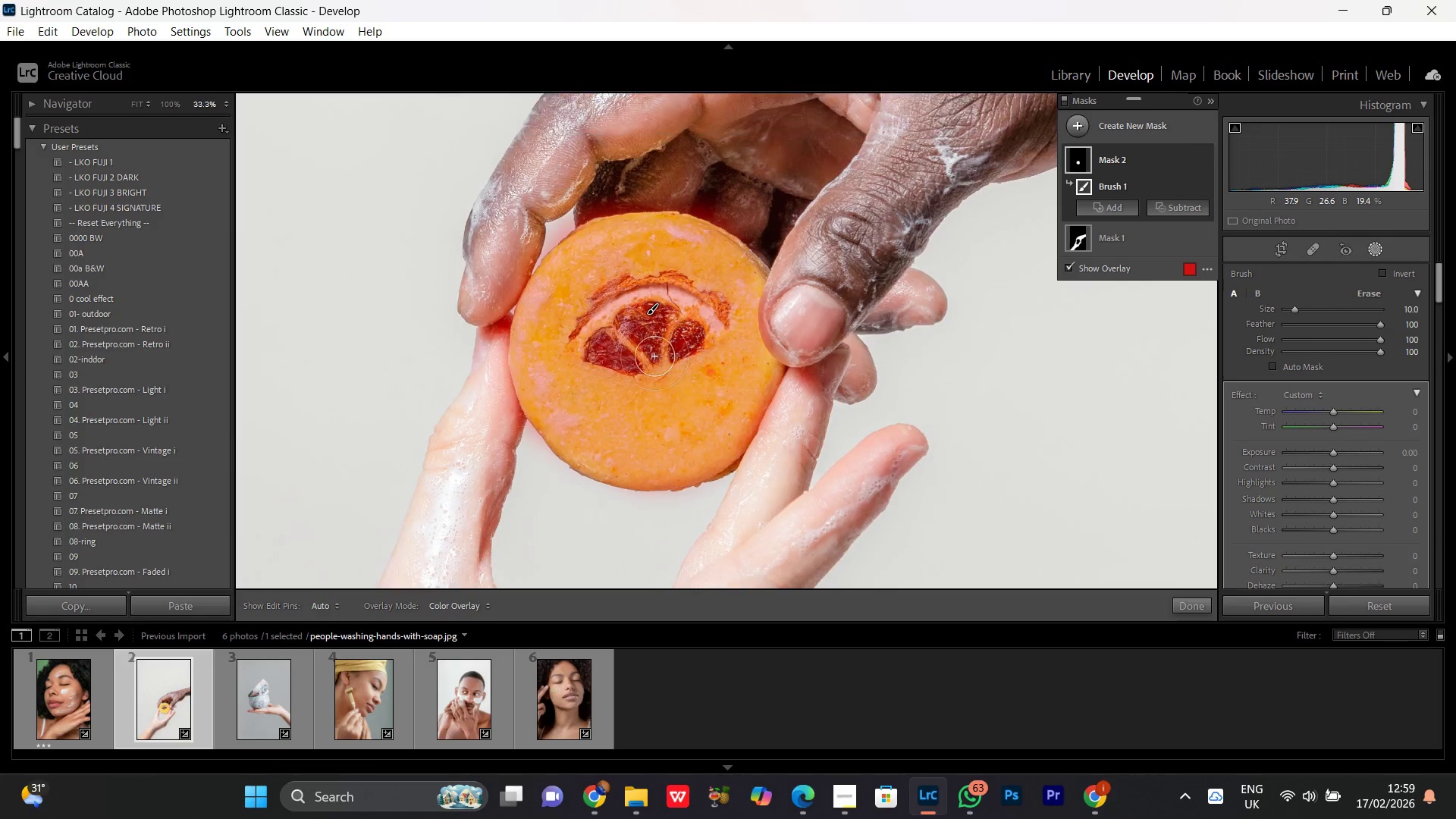 
key(Control+Minus)
 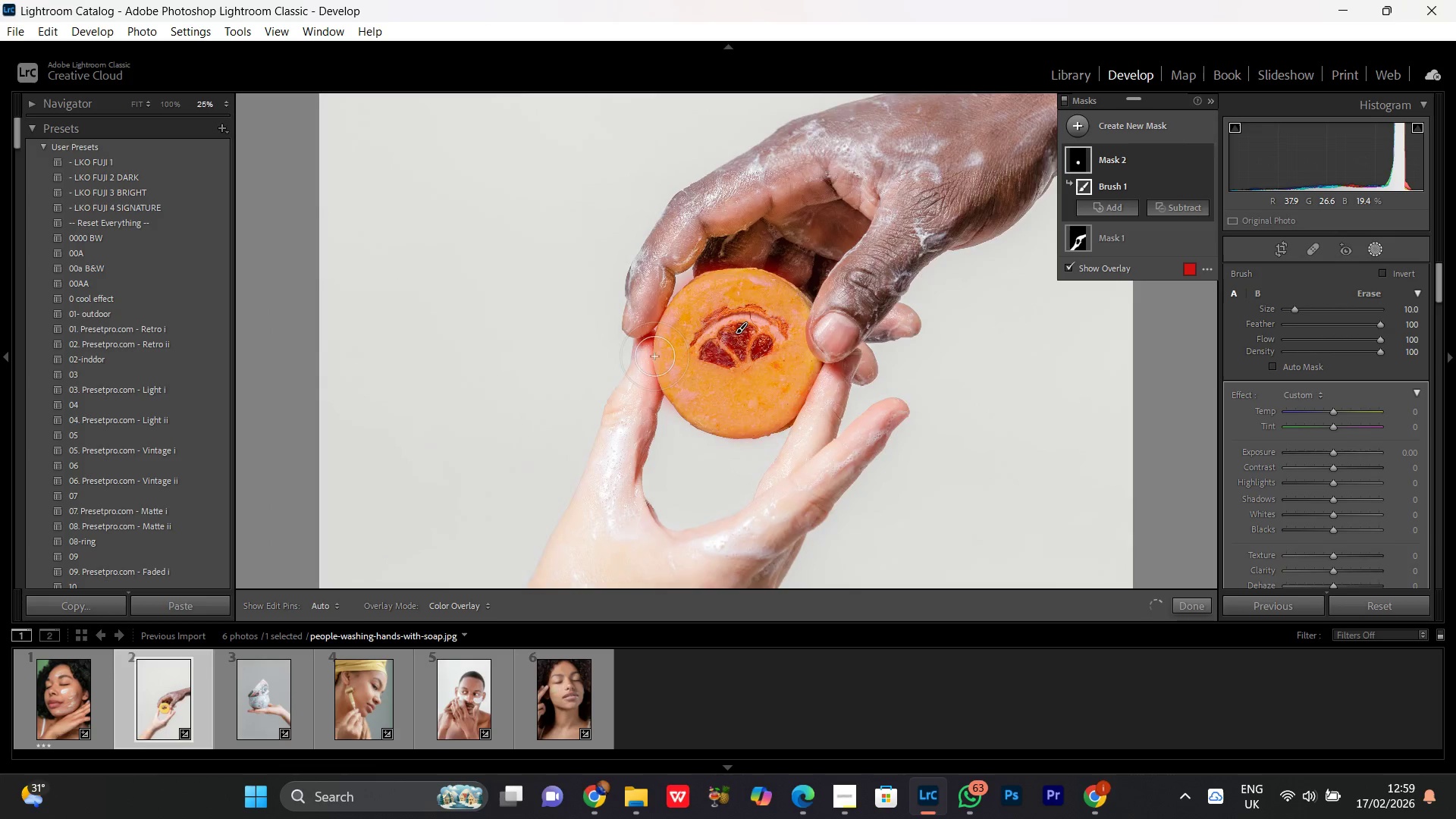 
key(Control+Minus)
 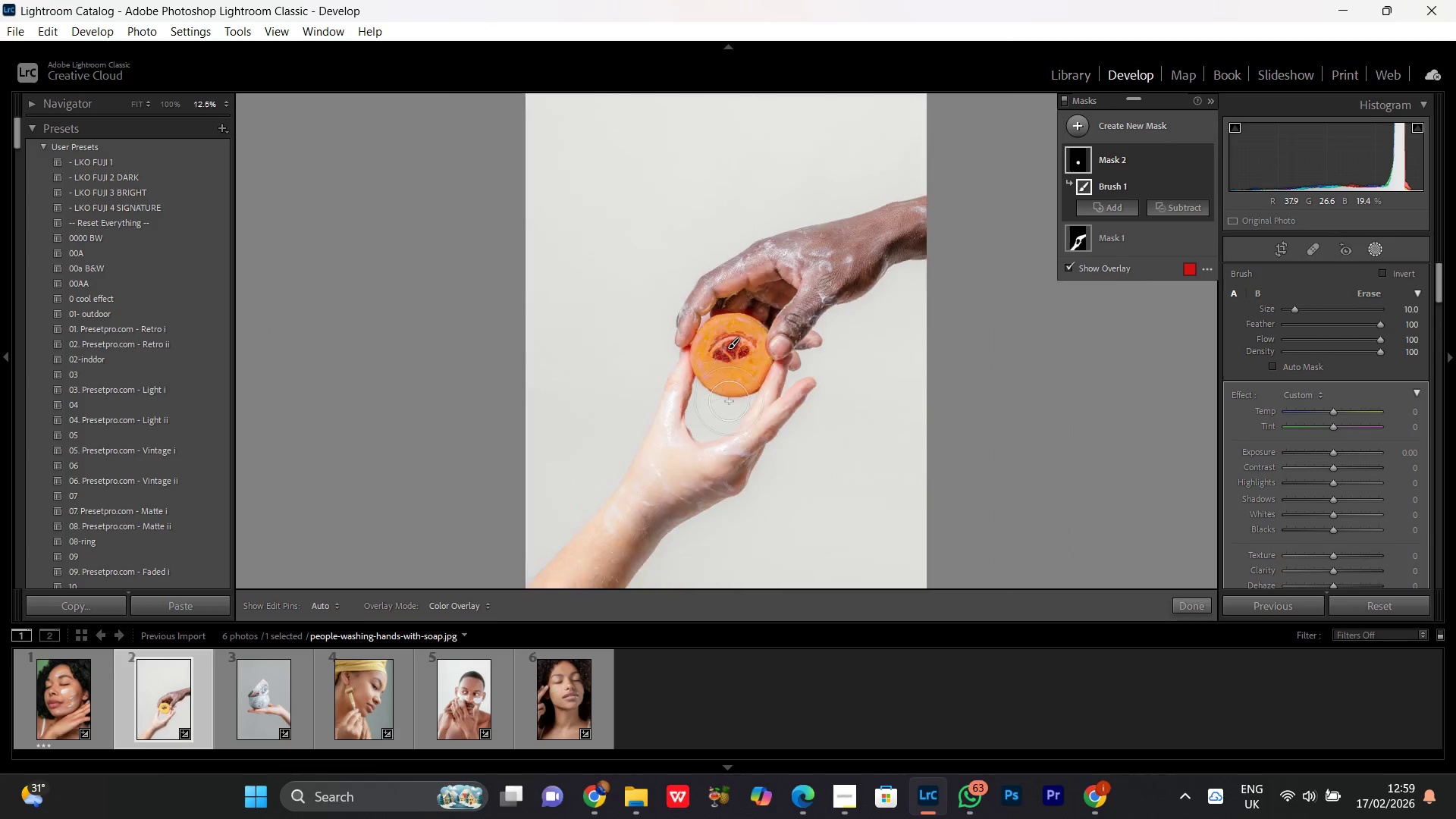 
key(Control+Equal)
 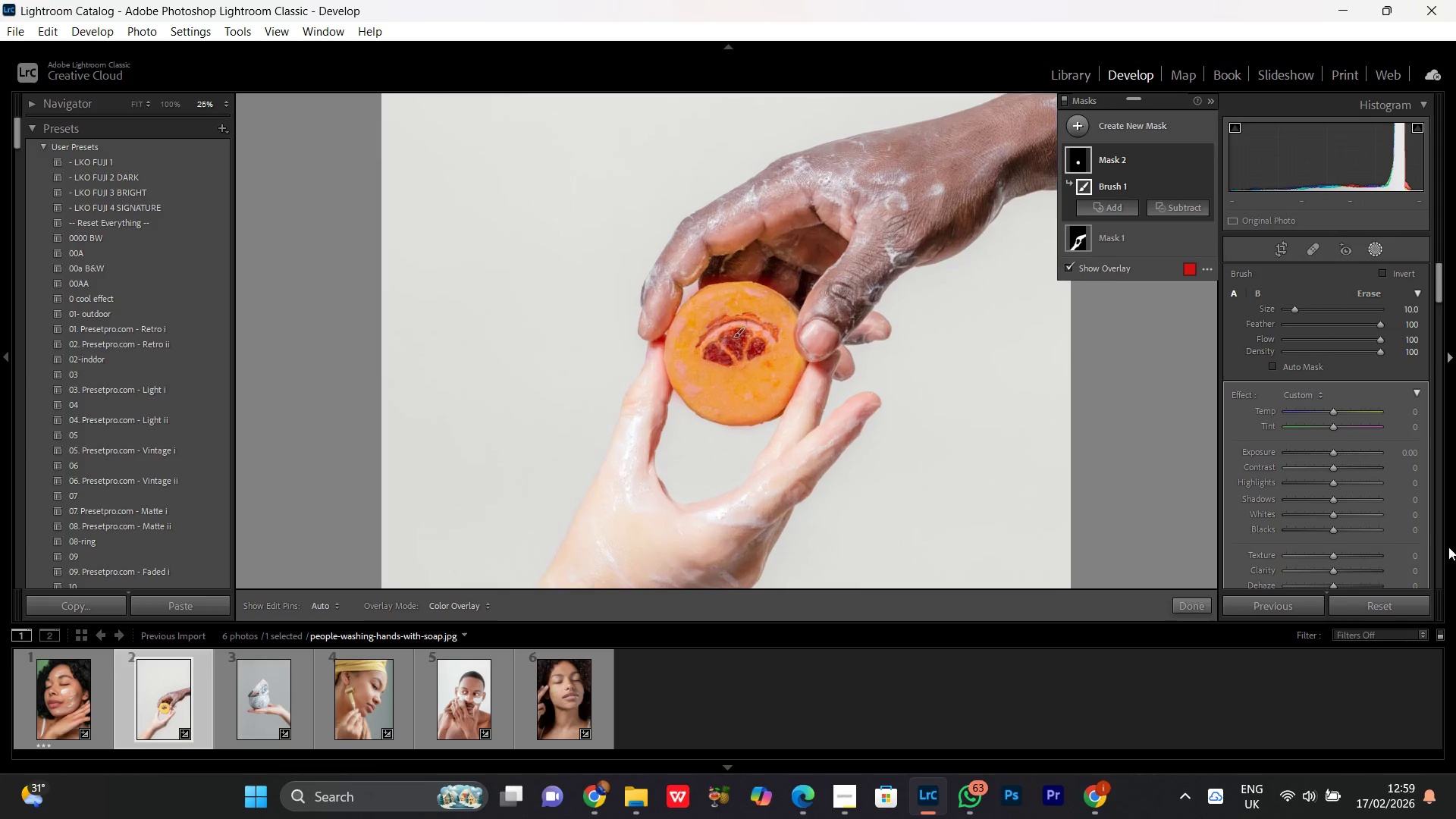 
key(Control+Equal)
 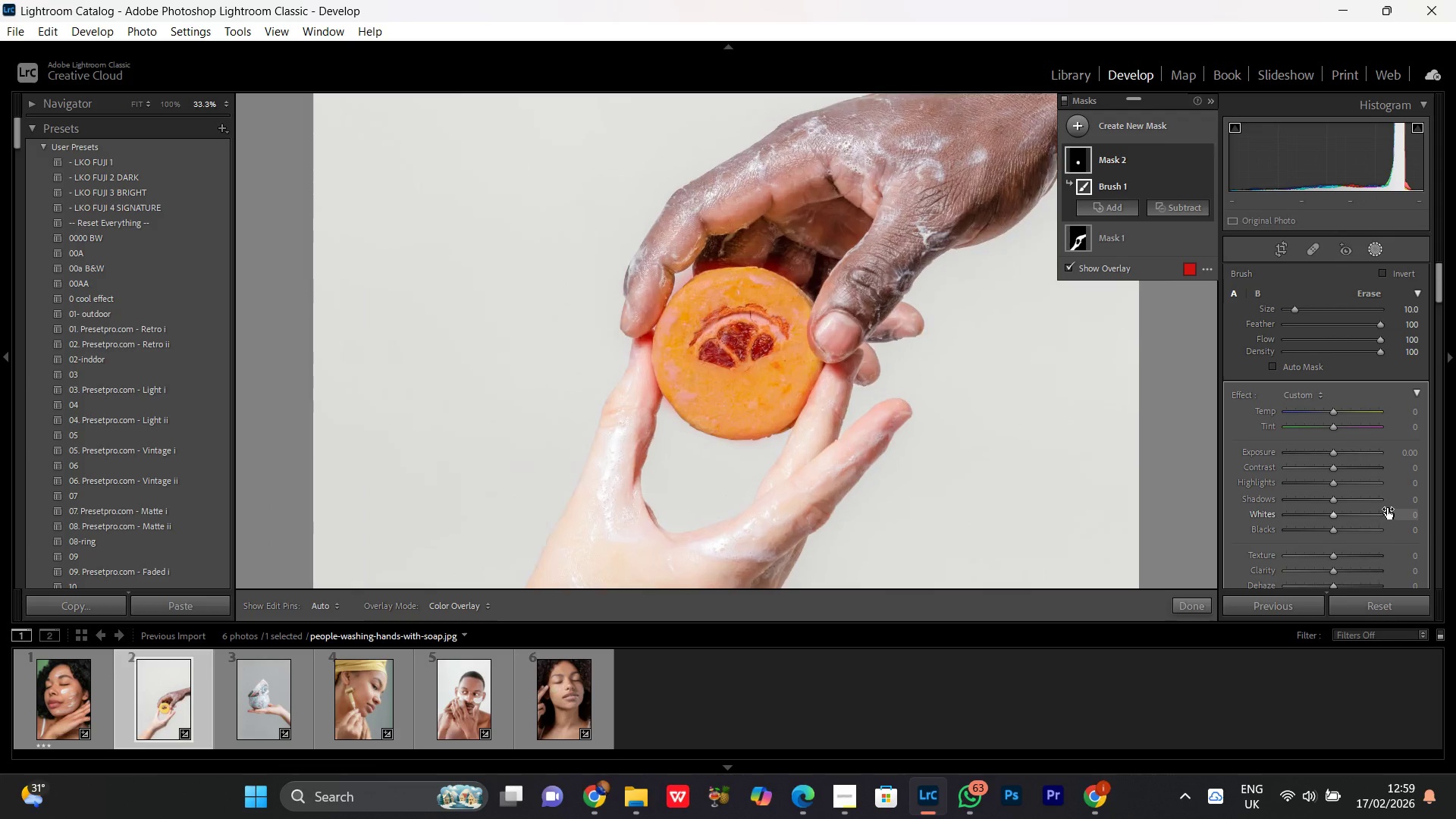 
key(Control+Equal)
 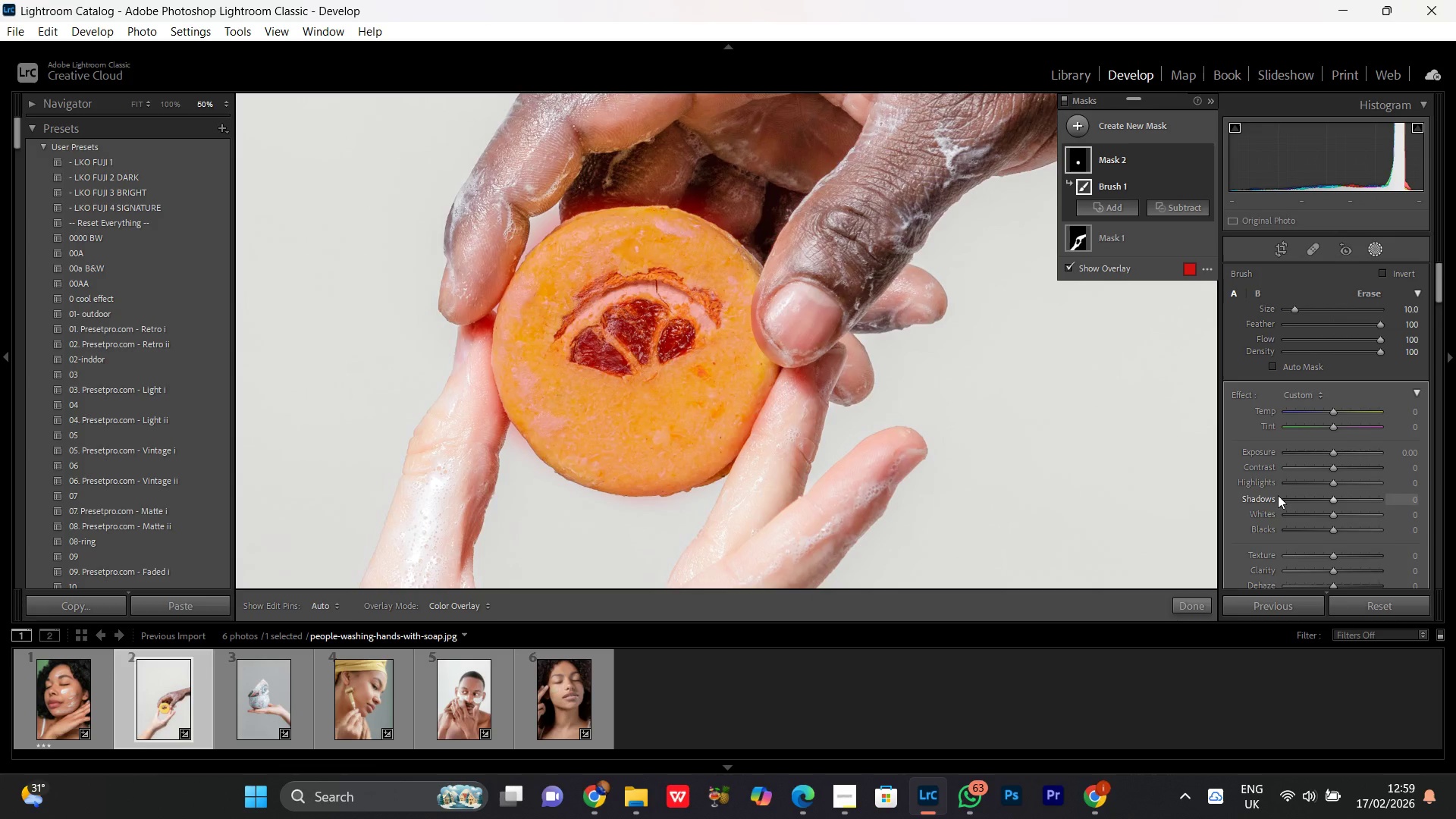 
key(Control+Minus)
 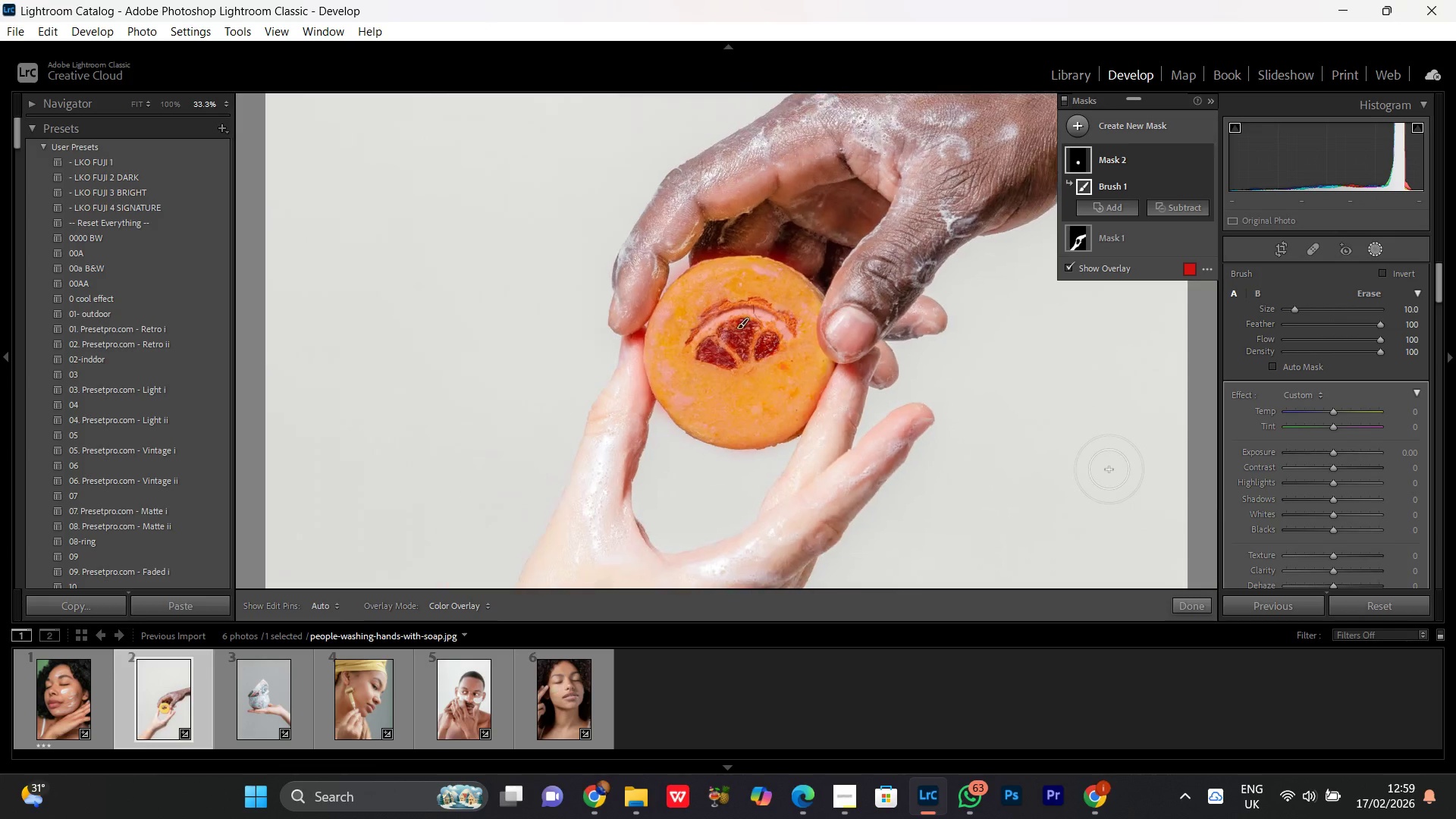 
key(Control+Equal)
 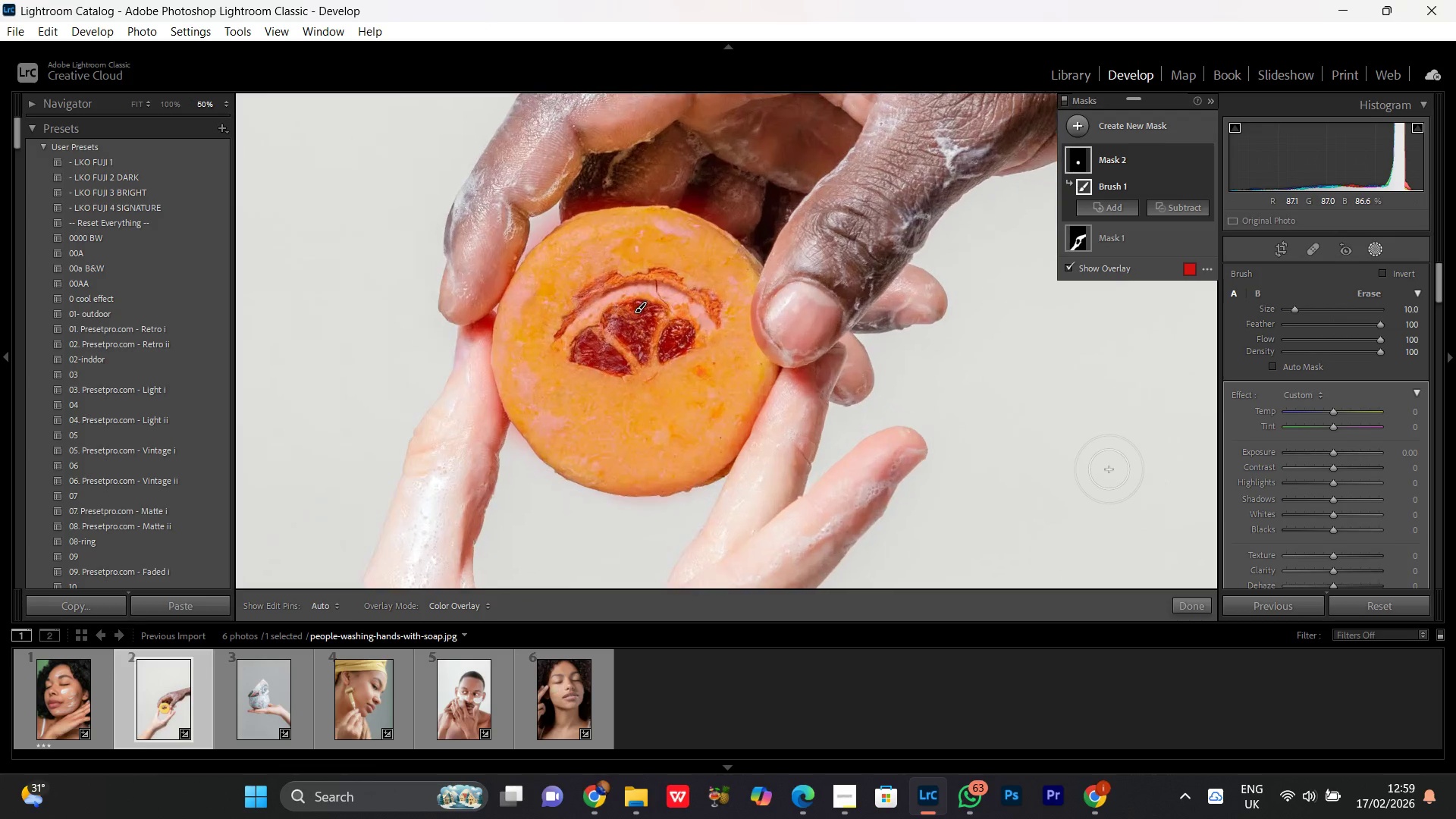 
key(Control+Equal)
 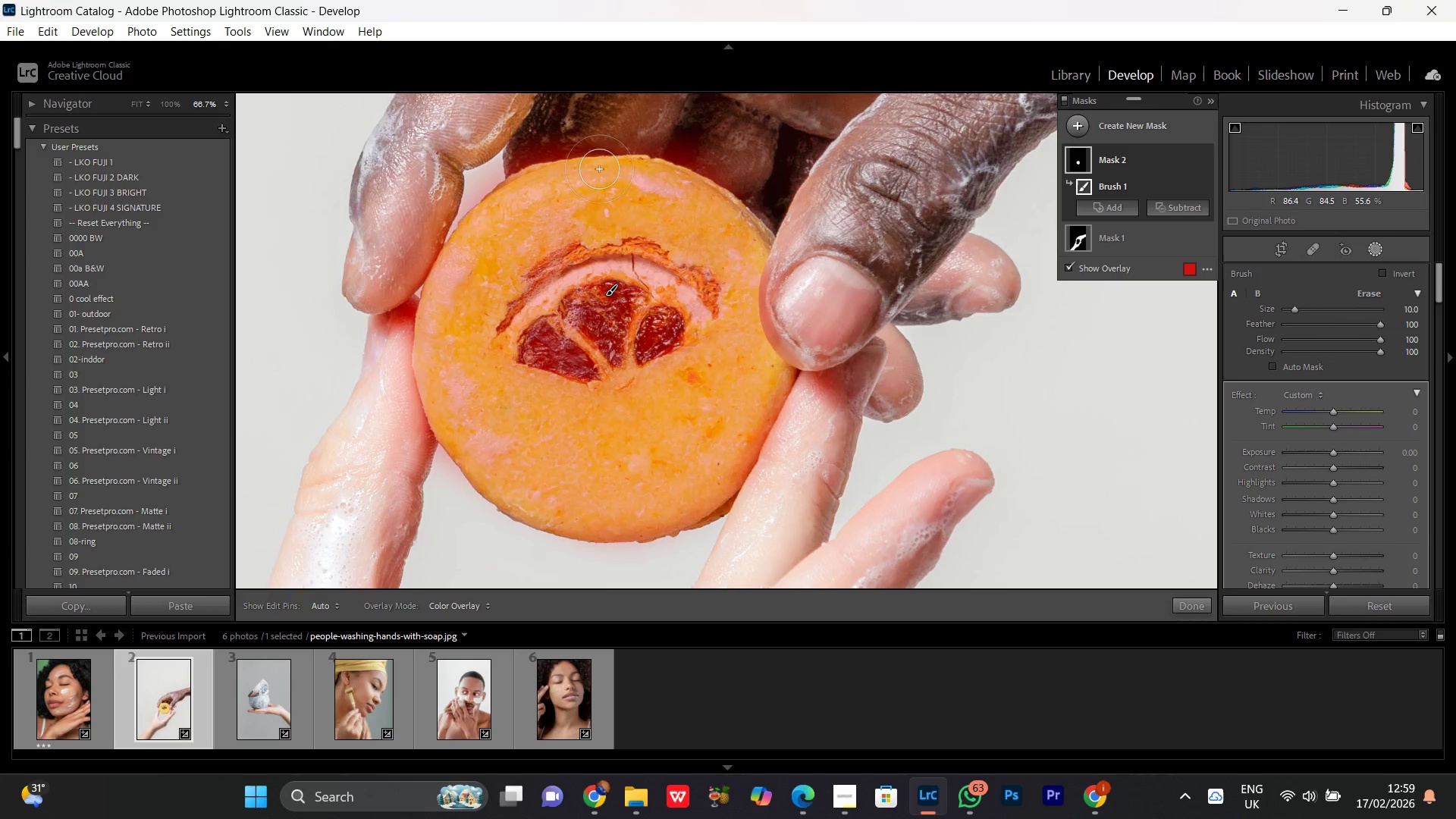 
hold_key(key=Space, duration=1.42)
 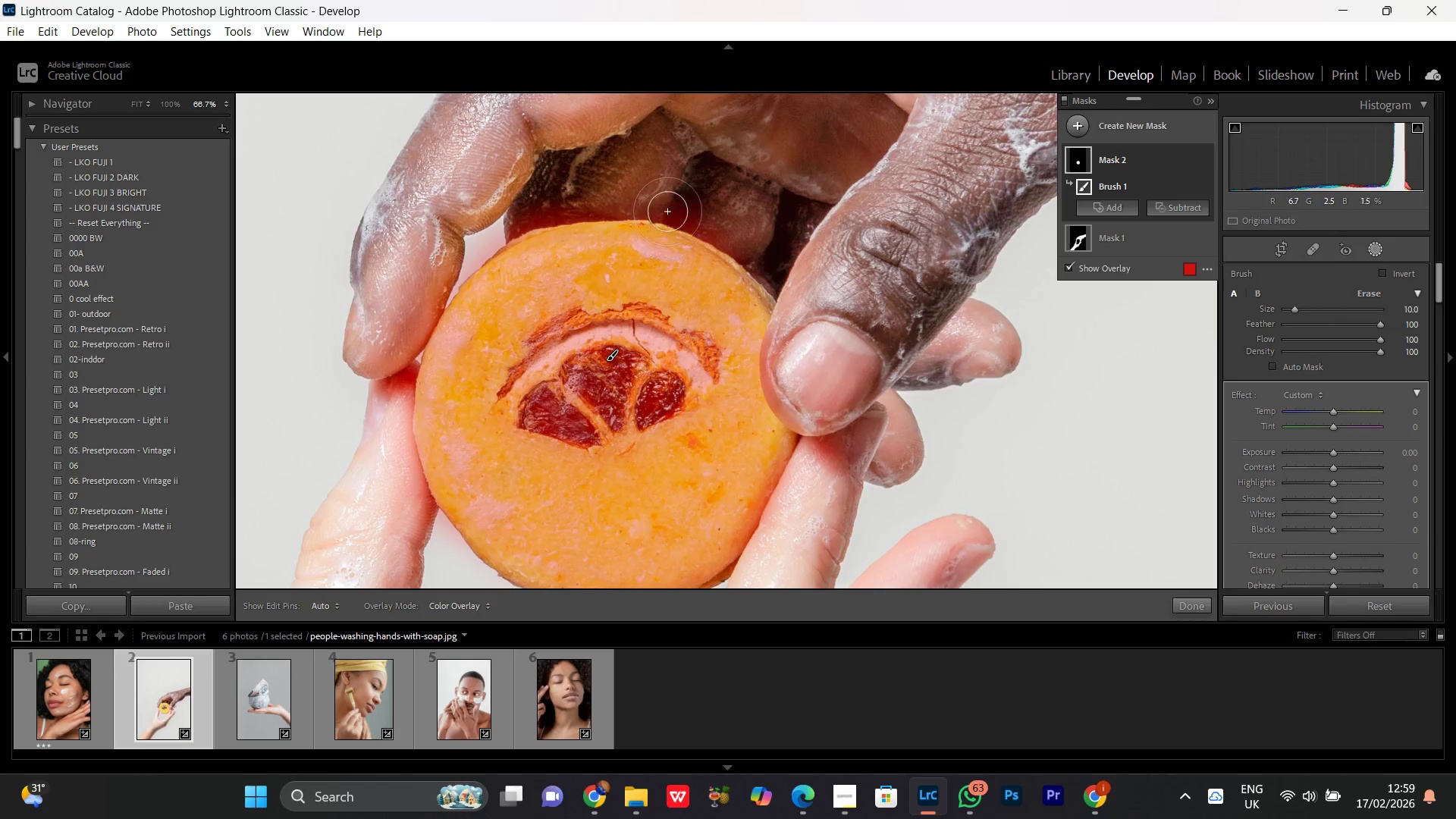 
left_click_drag(start_coordinate=[666, 165], to_coordinate=[667, 231])
 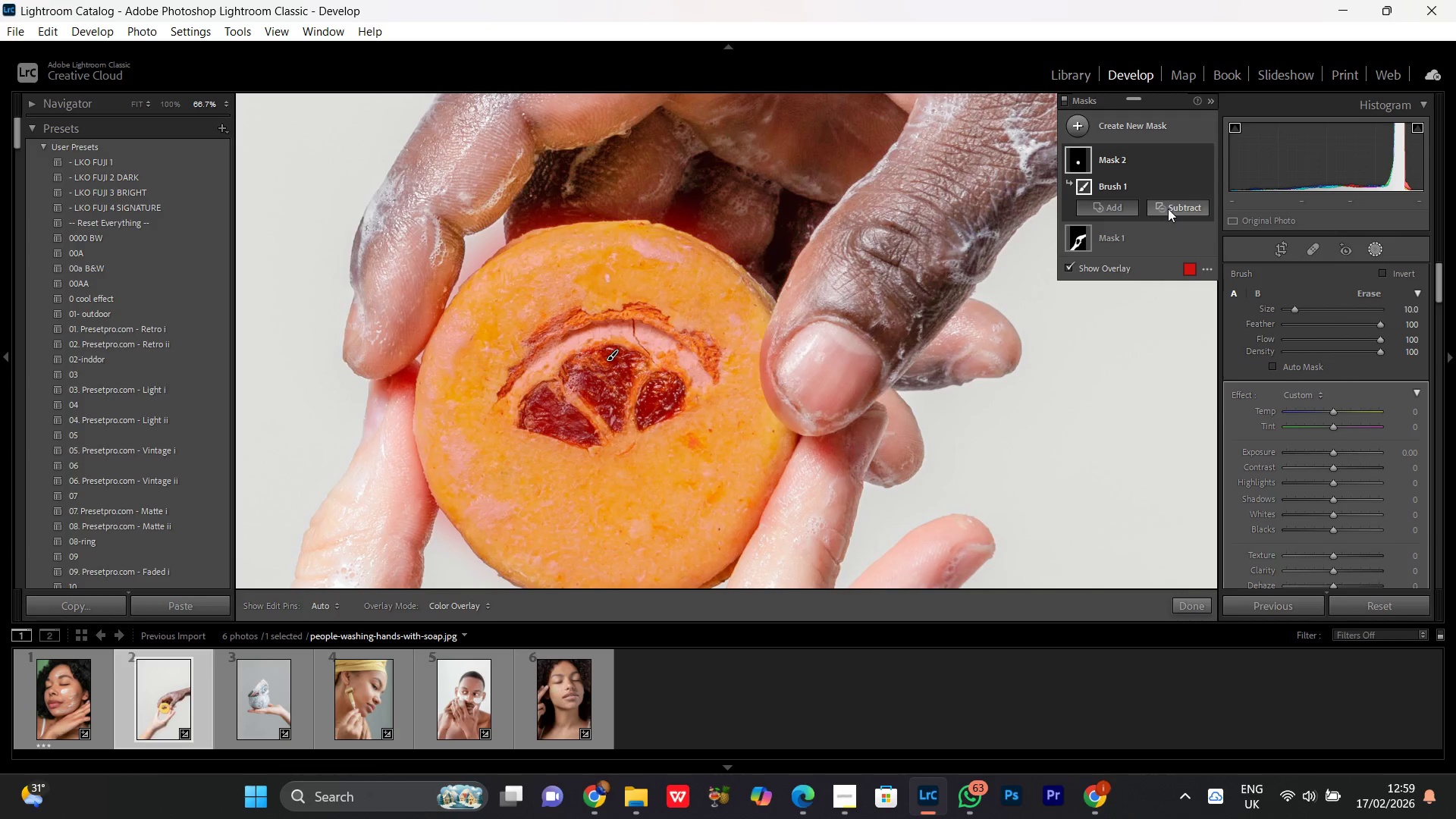 
left_click_drag(start_coordinate=[766, 223], to_coordinate=[664, 180])
 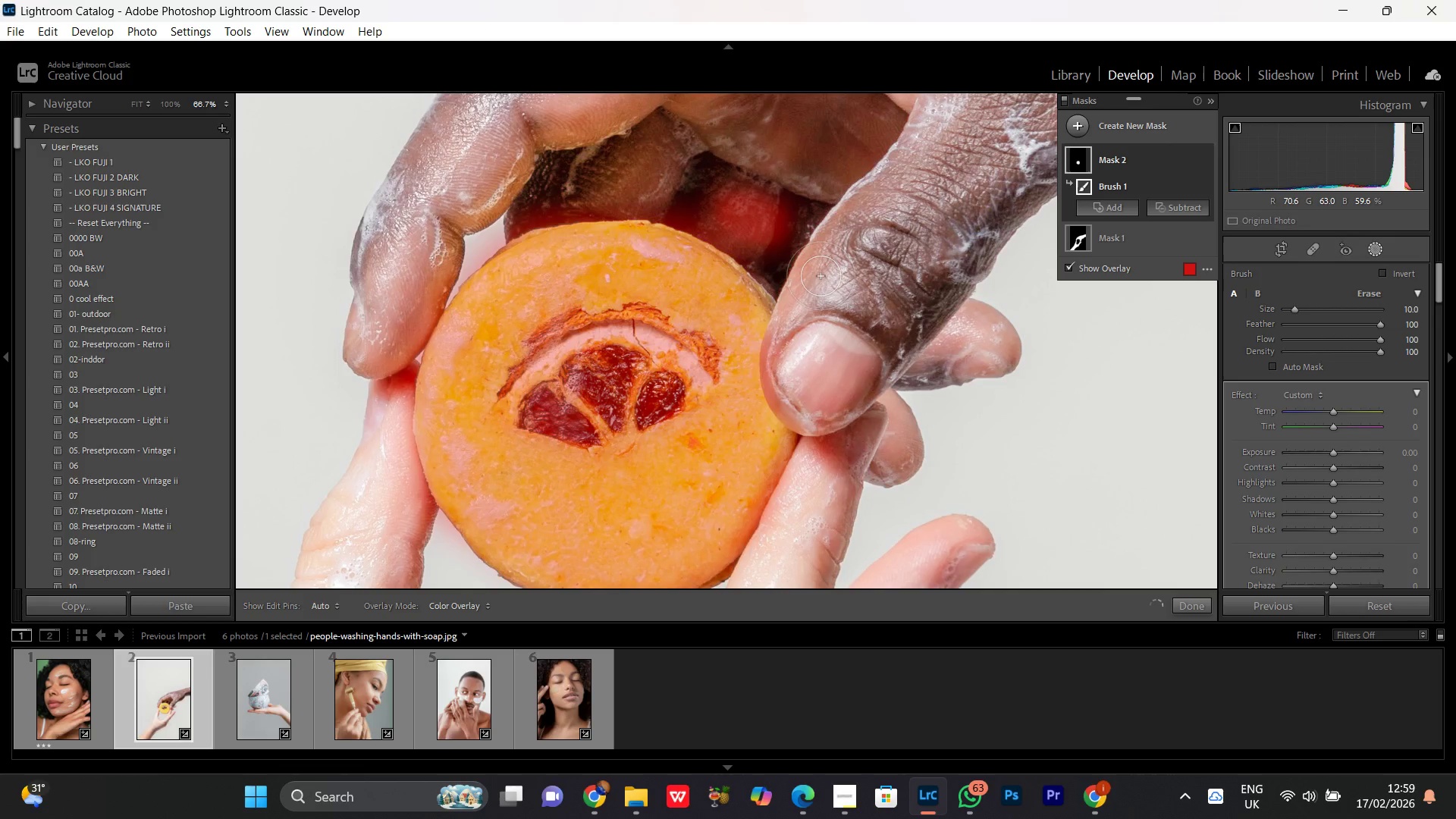 
key(Control+Z)
 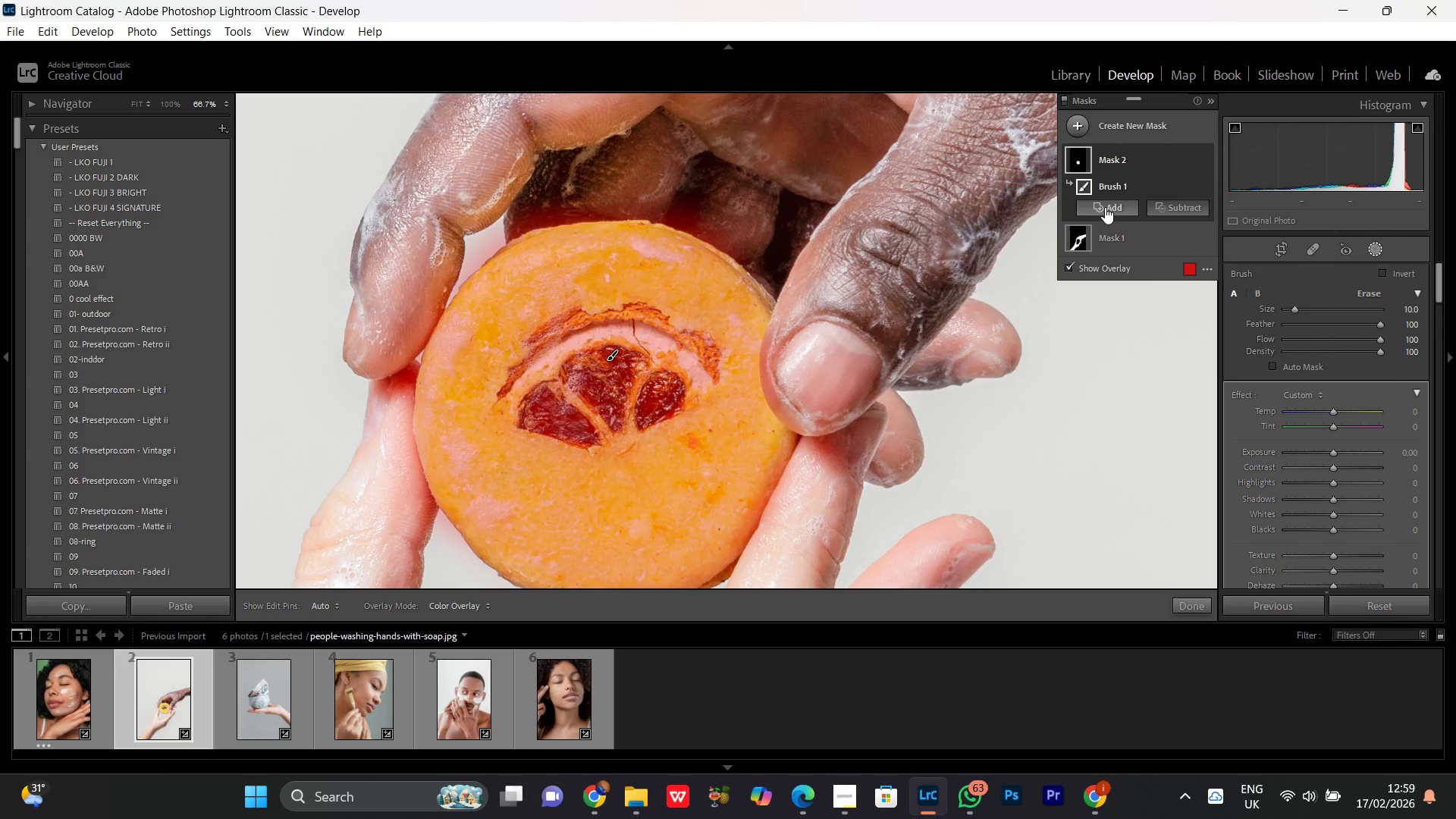 
left_click([1188, 205])
 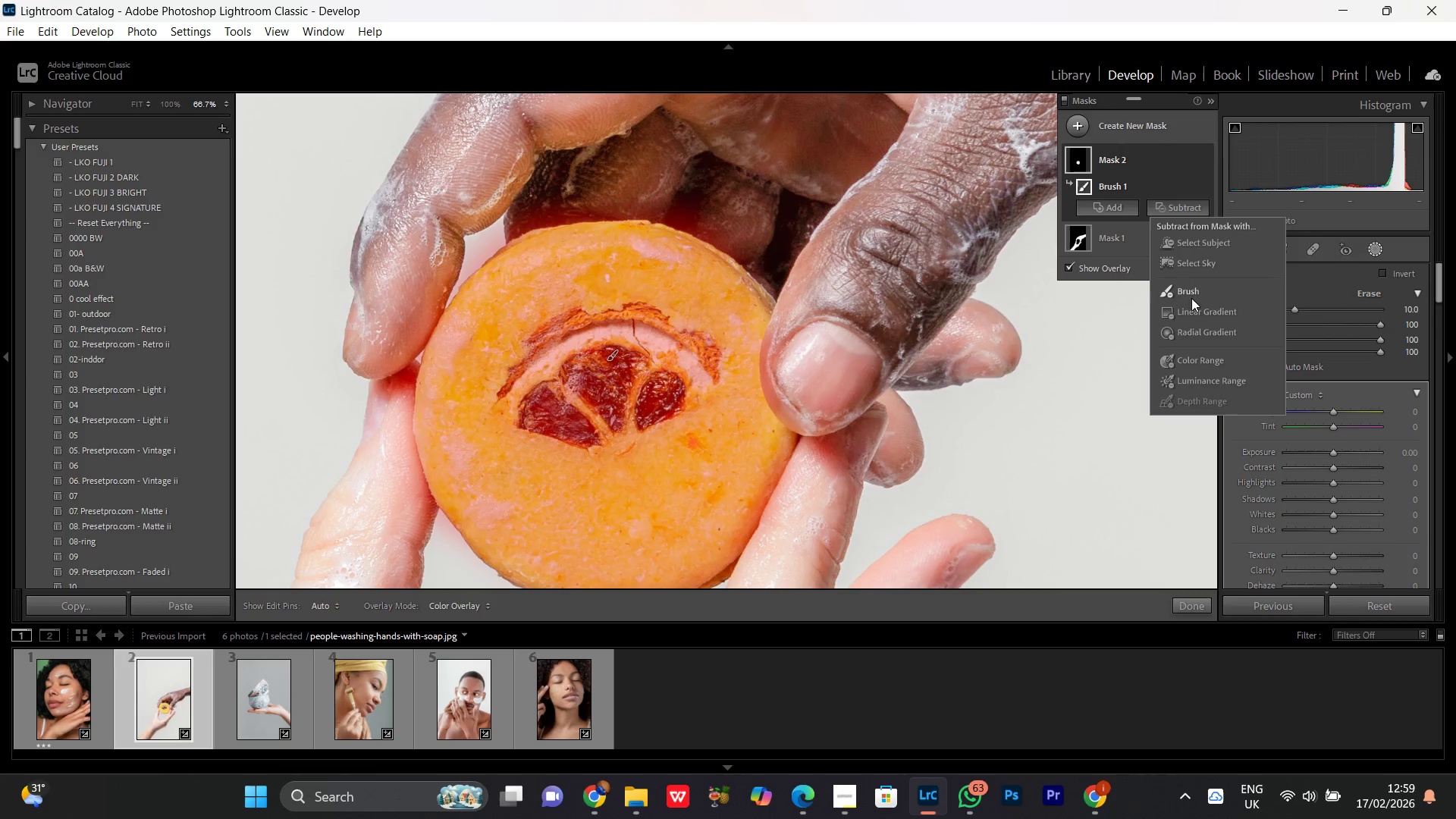 
left_click([1190, 296])
 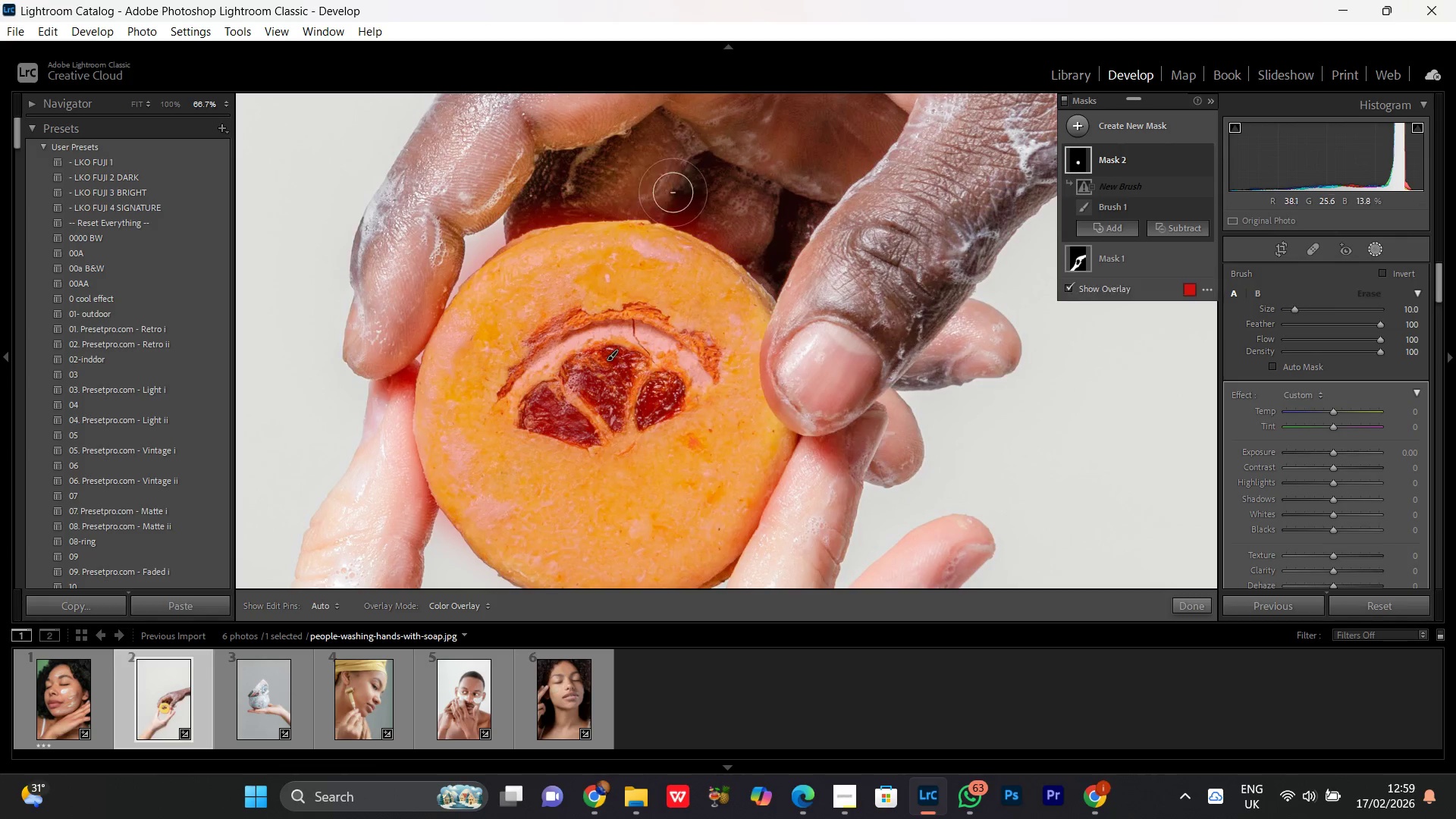 
left_click_drag(start_coordinate=[645, 180], to_coordinate=[364, 479])
 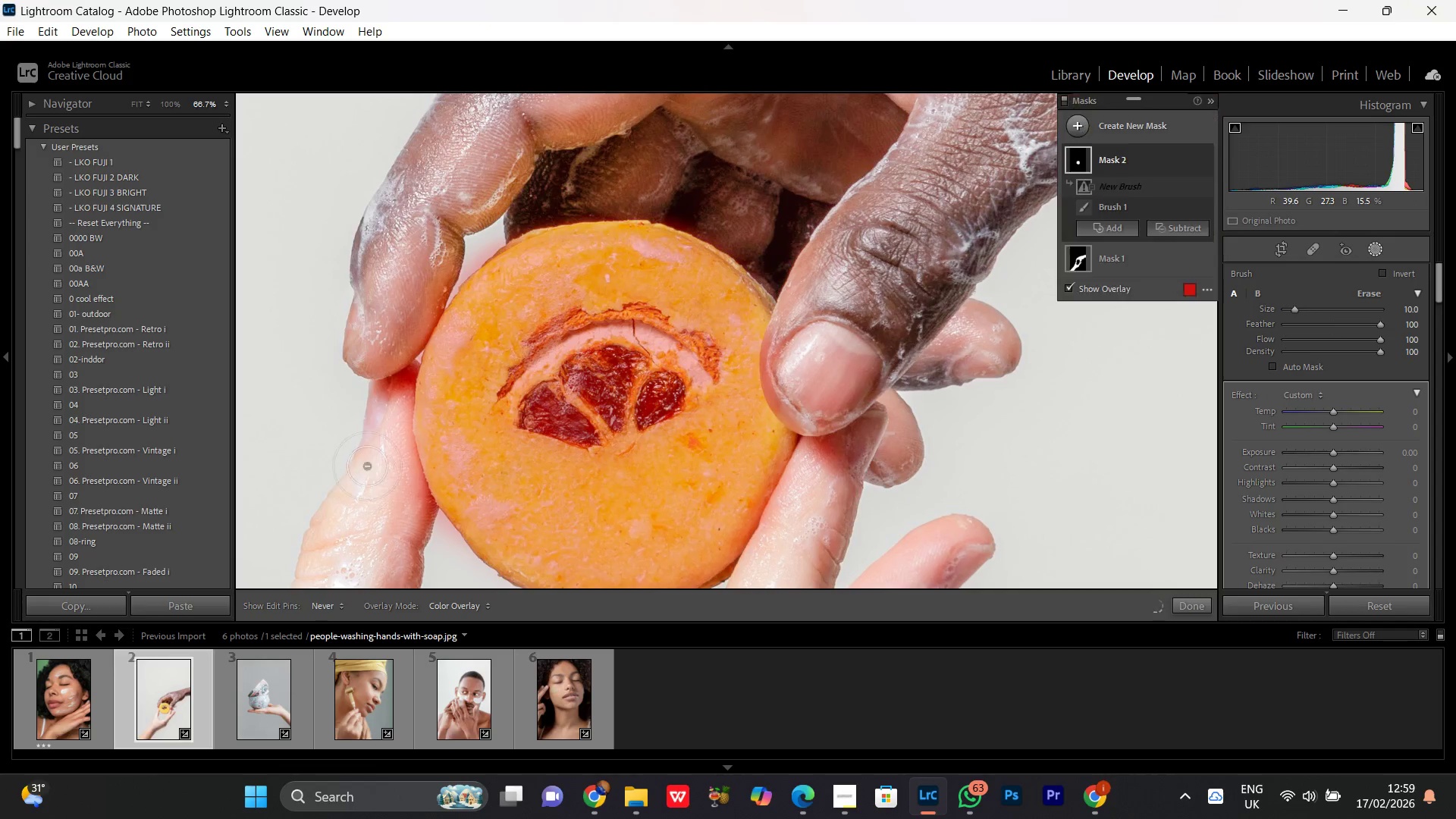 
hold_key(key=Space, duration=0.59)
 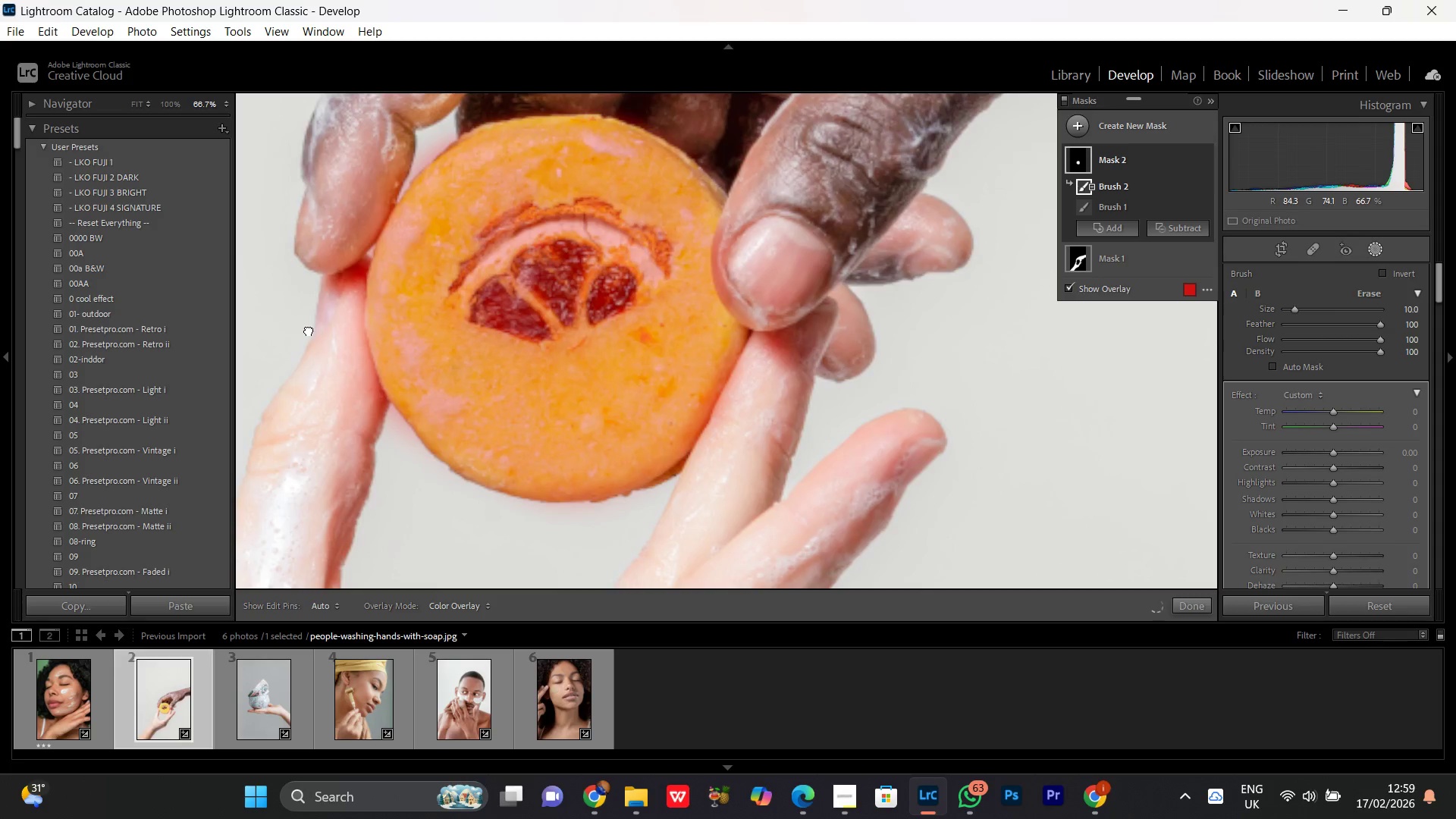 
left_click_drag(start_coordinate=[357, 435], to_coordinate=[308, 331])
 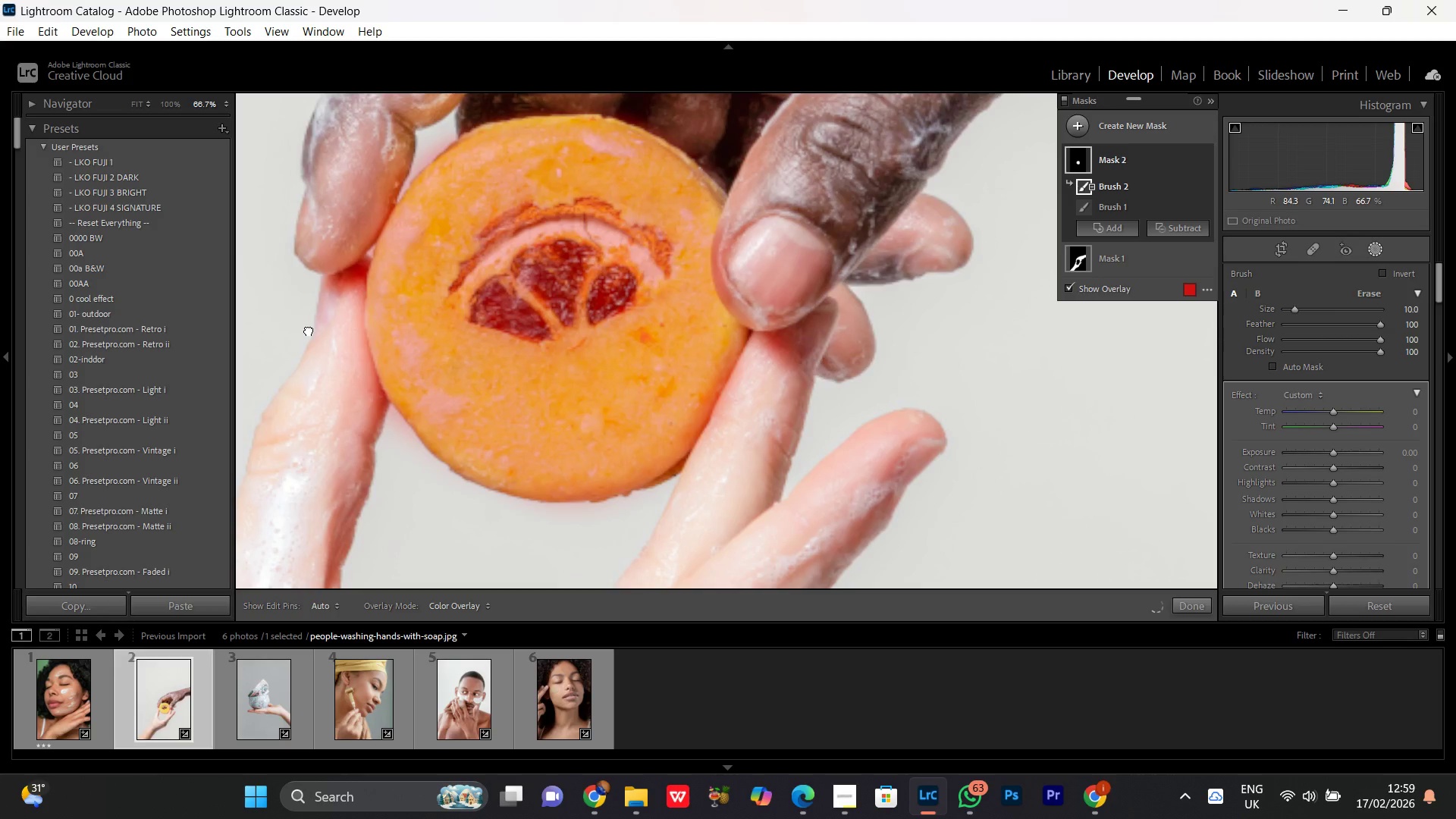 
key(Control+Minus)
 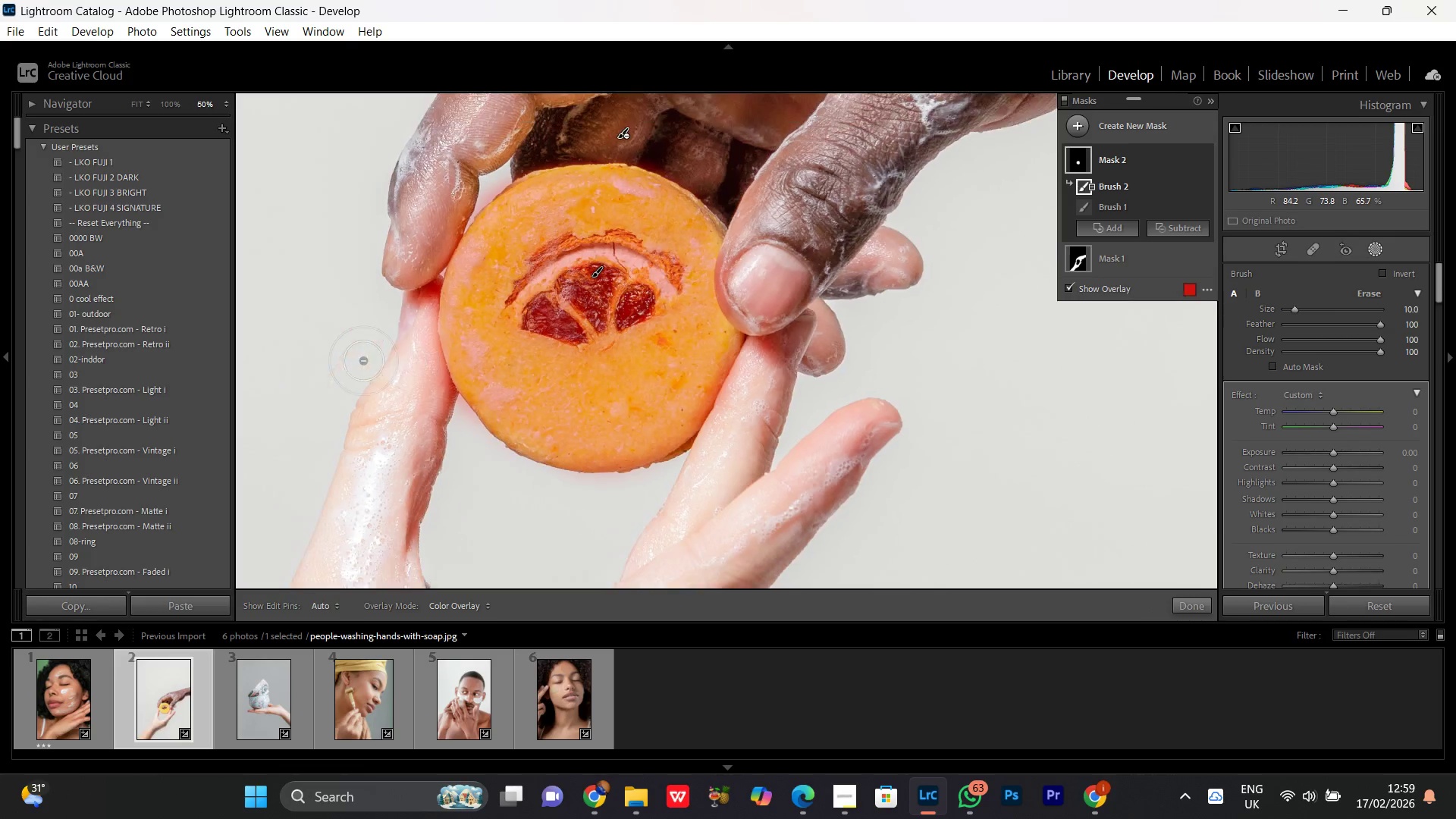 
key(Control+Minus)
 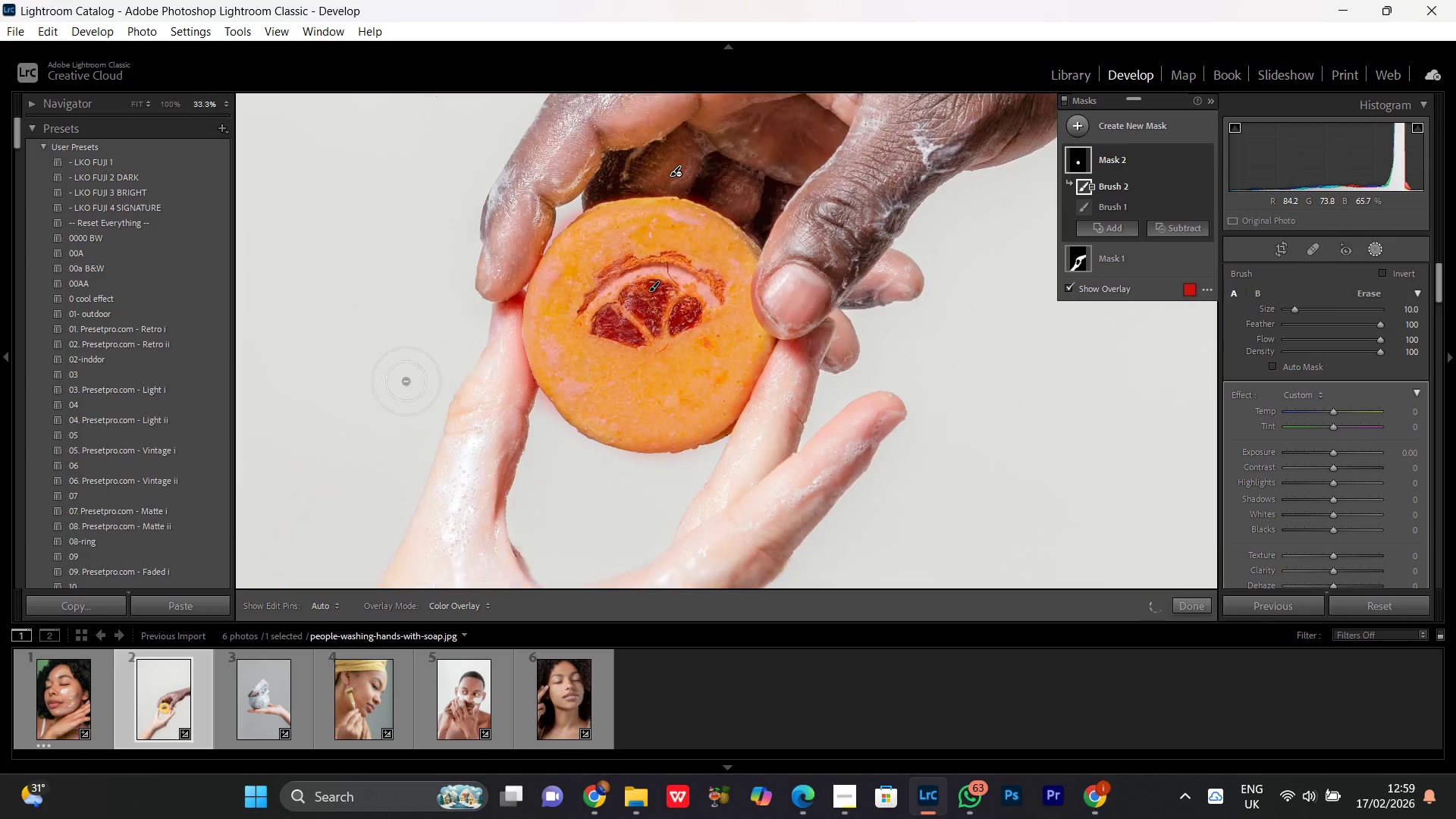 
key(Control+Minus)
 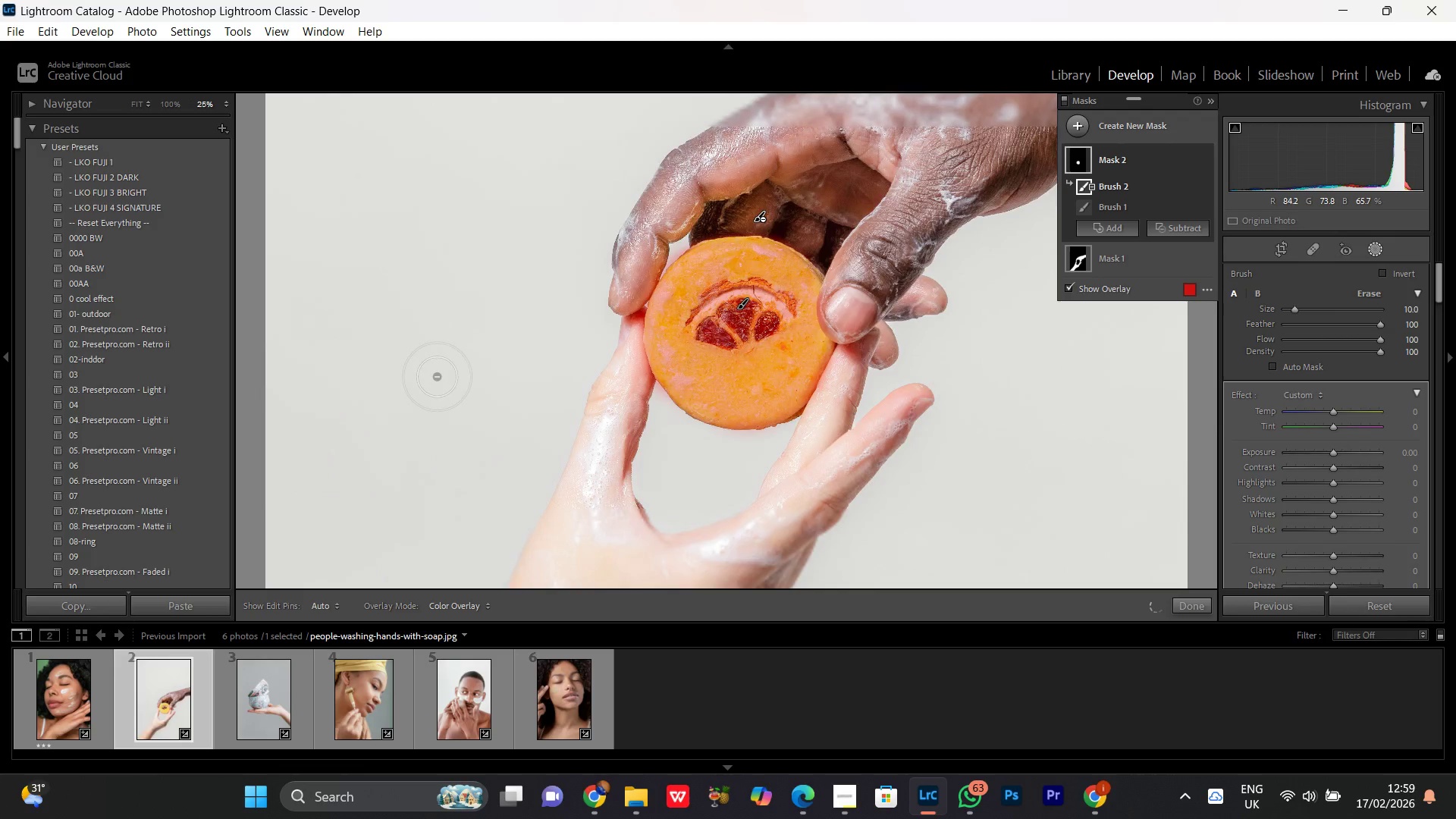 
key(Control+Minus)
 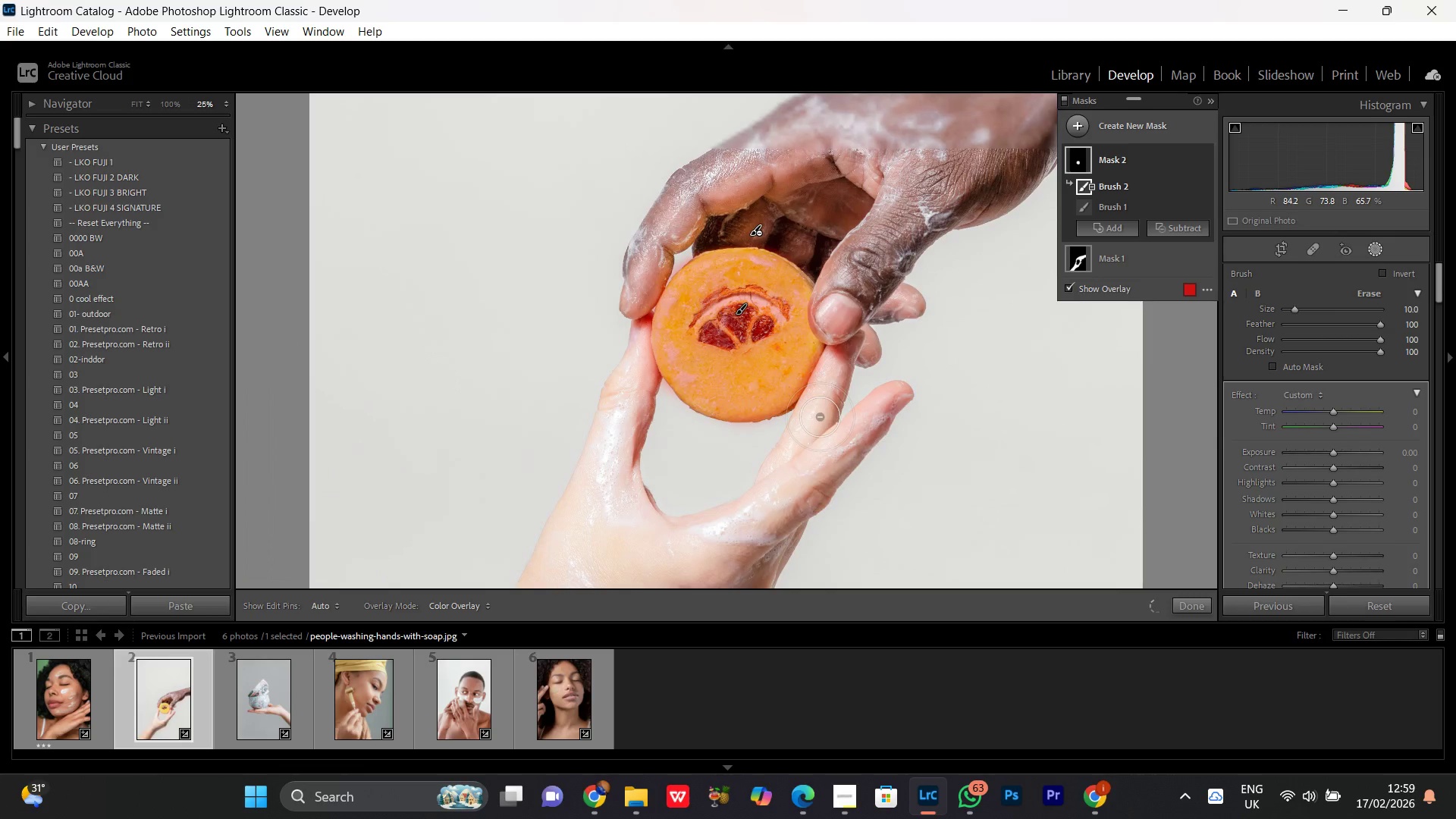 
key(Control+Minus)
 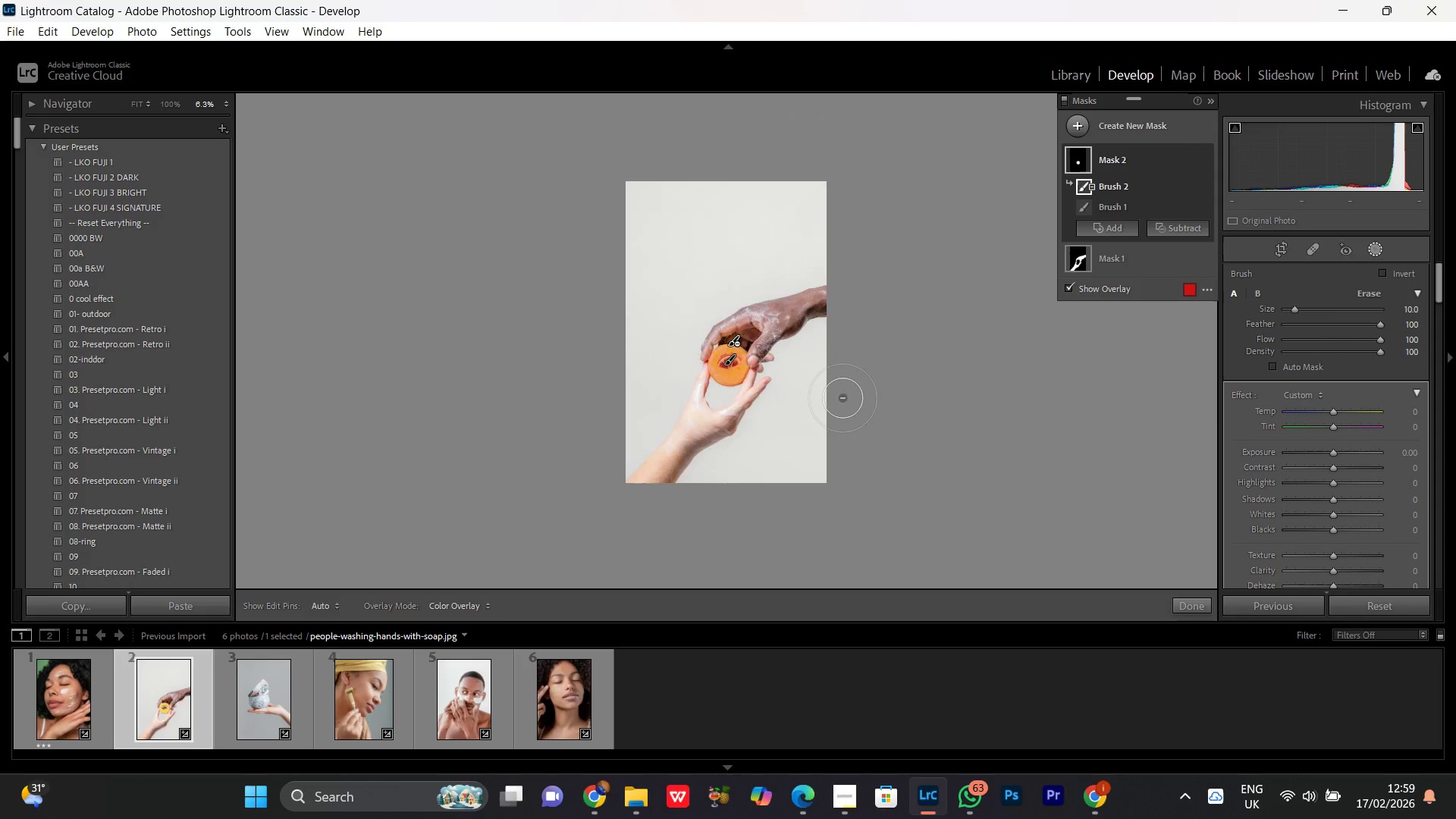 
key(Control+Equal)
 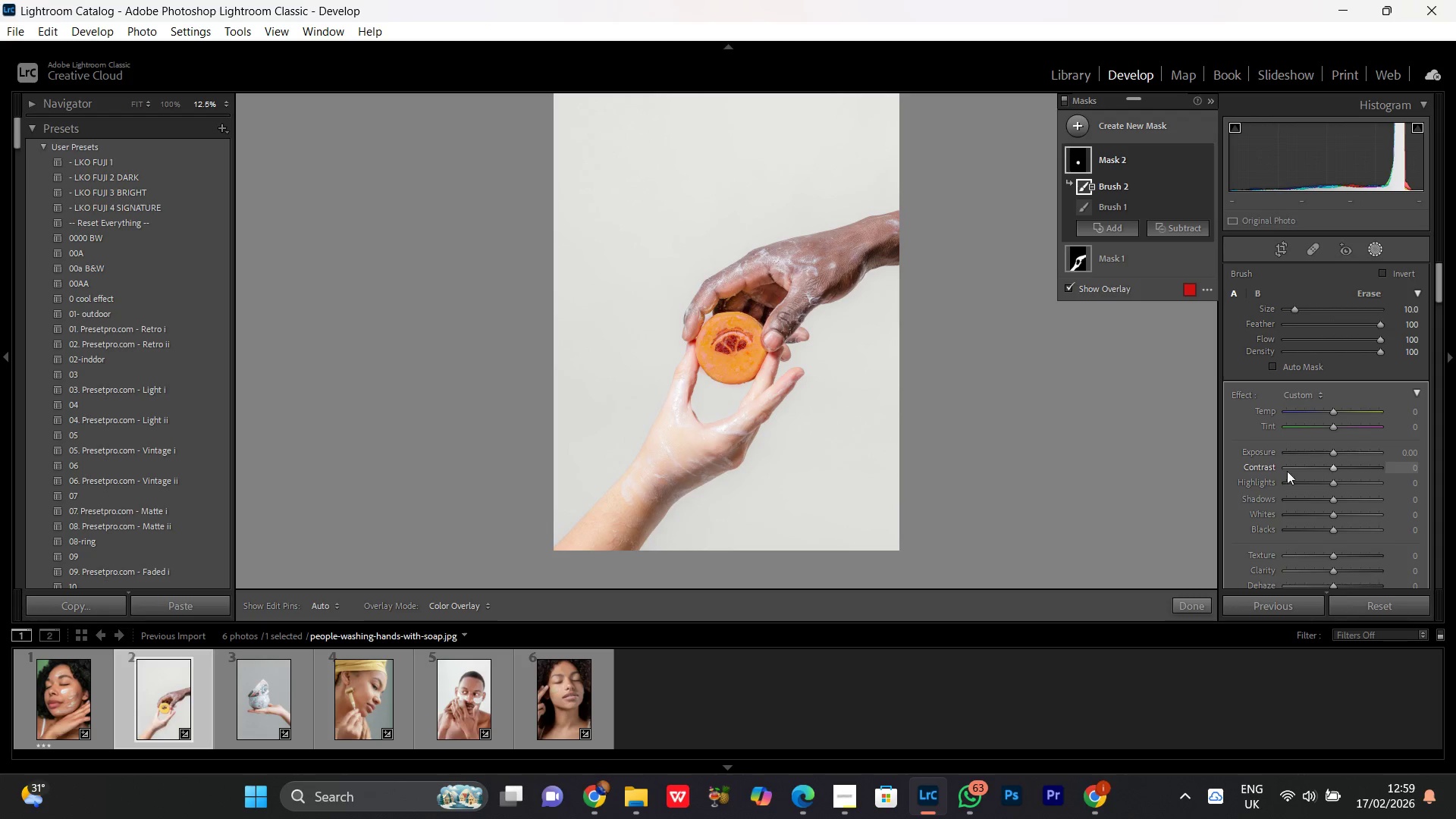 
key(Control+Equal)
 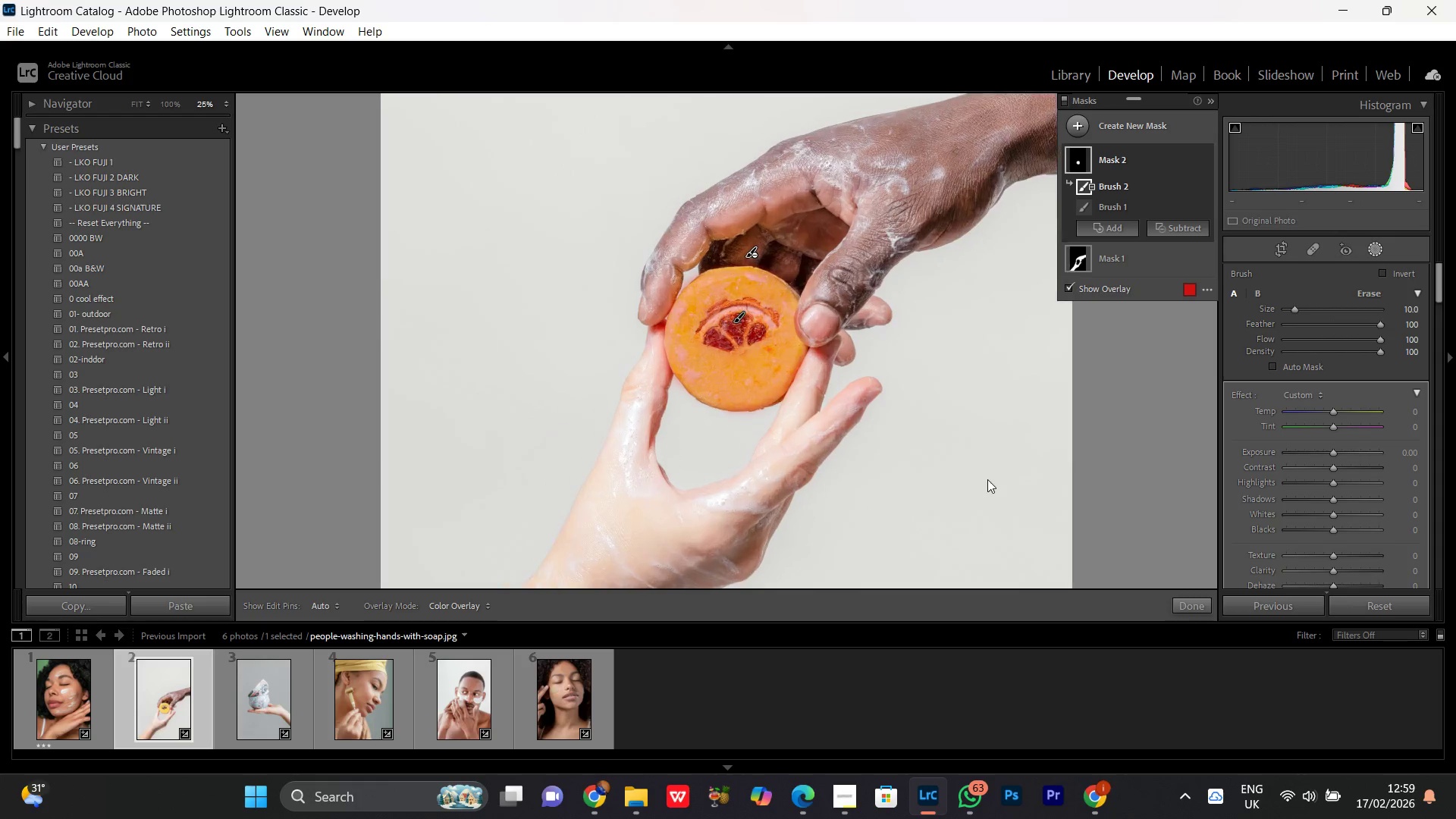 
key(Control+Equal)
 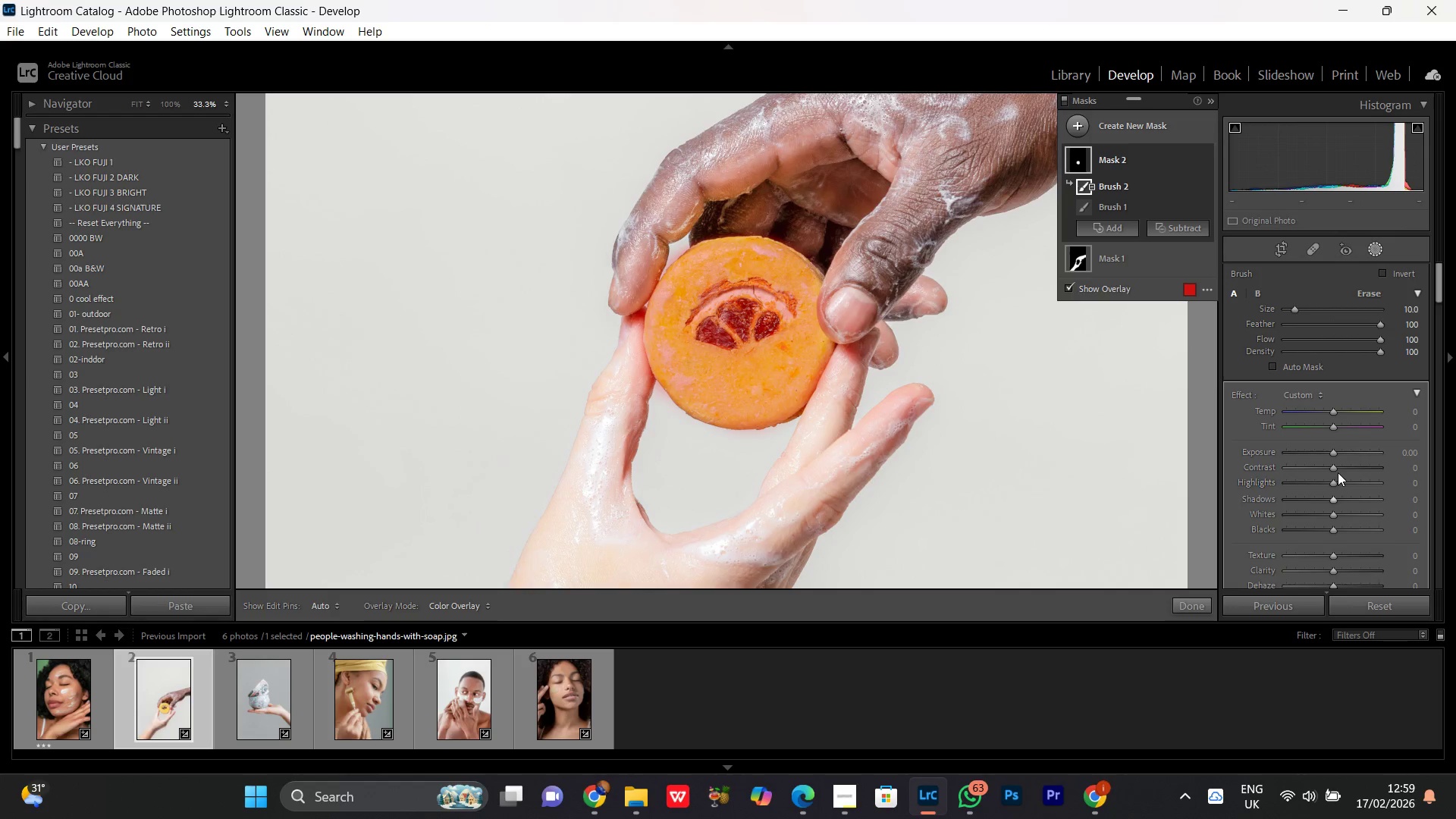 
left_click([1335, 471])
 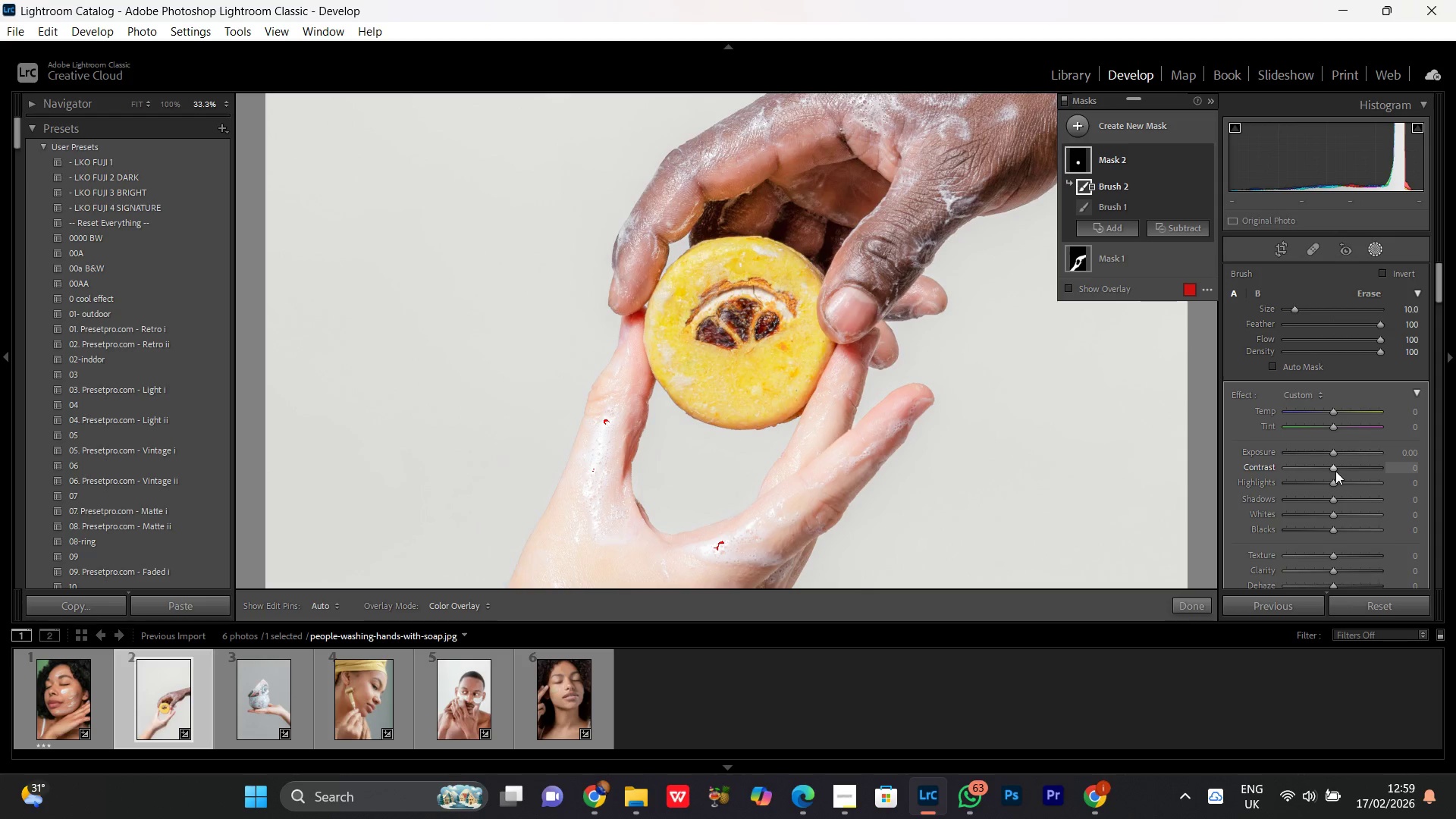 
scroll: coordinate [1335, 469], scroll_direction: up, amount: 14.0
 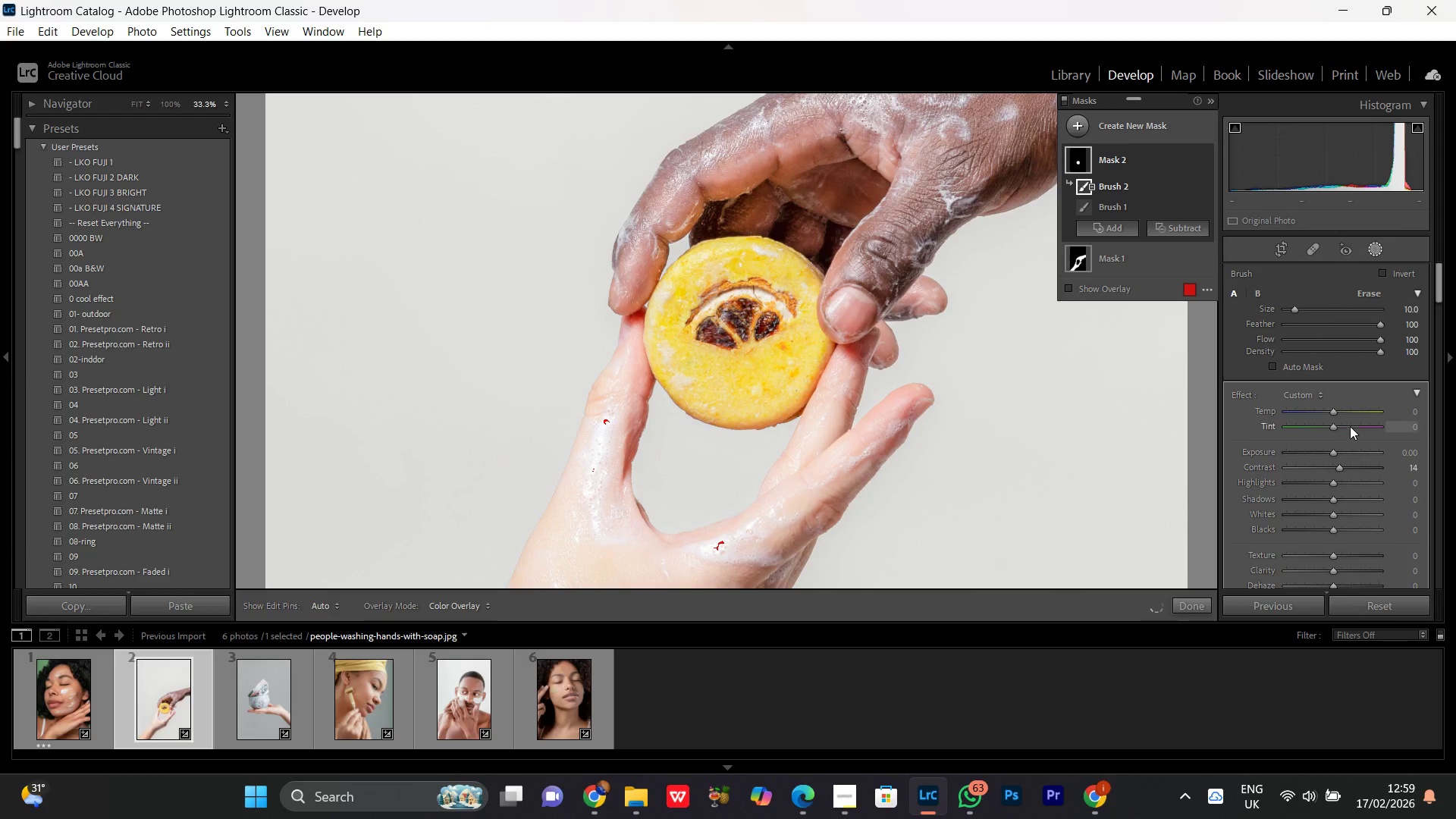 
scroll: coordinate [1350, 426], scroll_direction: down, amount: 2.0
 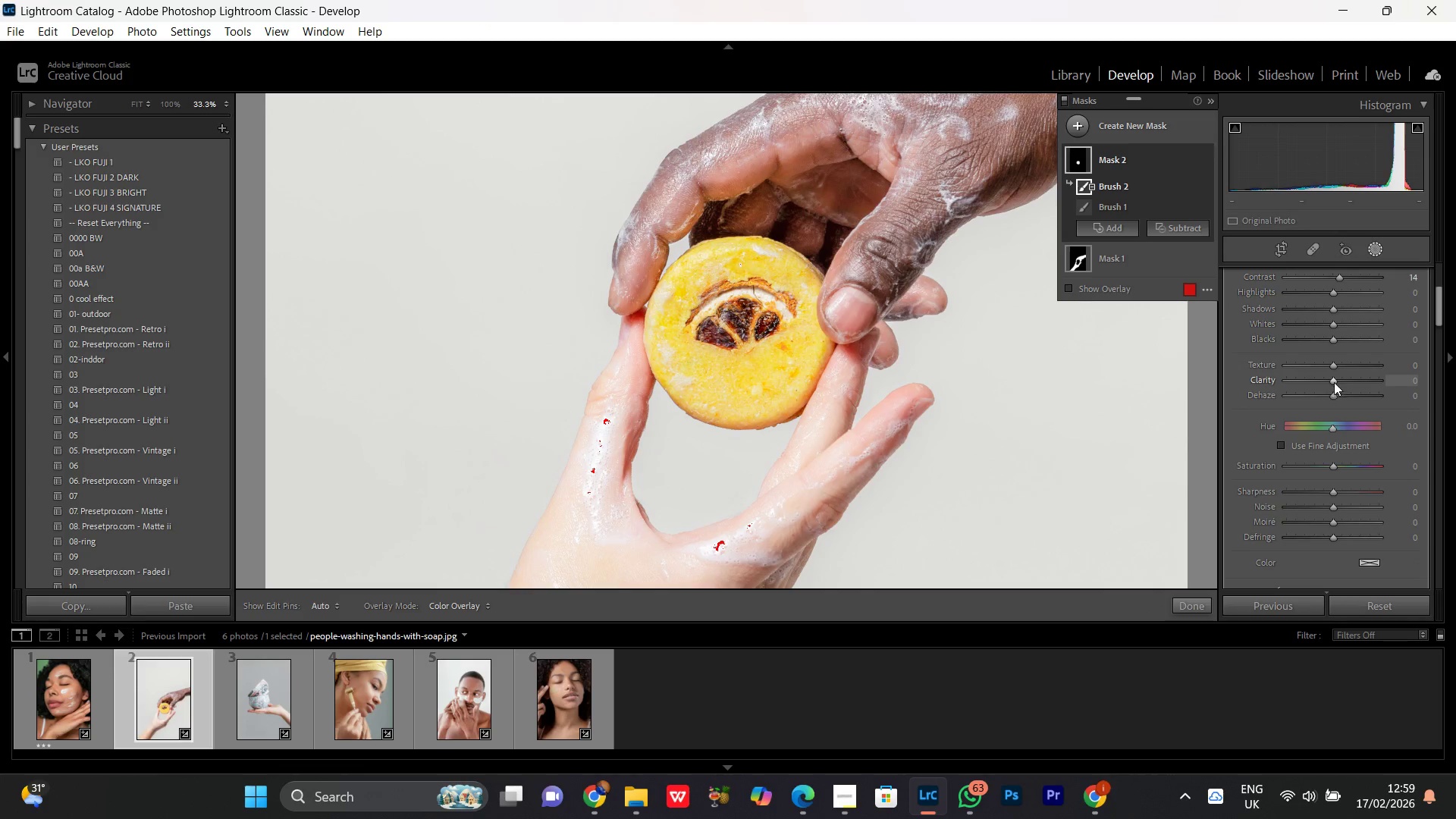 
left_click([1330, 366])
 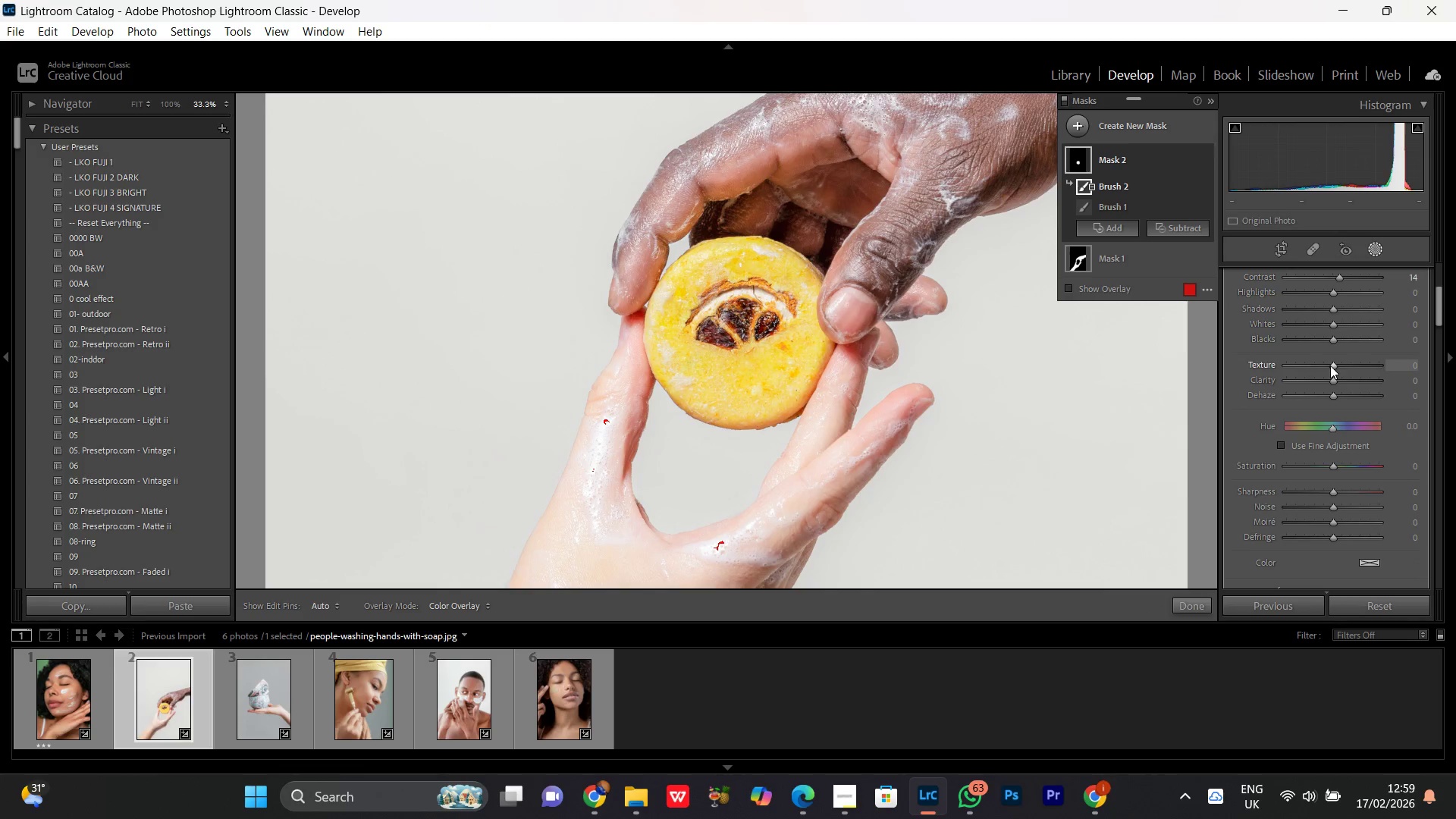 
scroll: coordinate [1330, 366], scroll_direction: up, amount: 11.0
 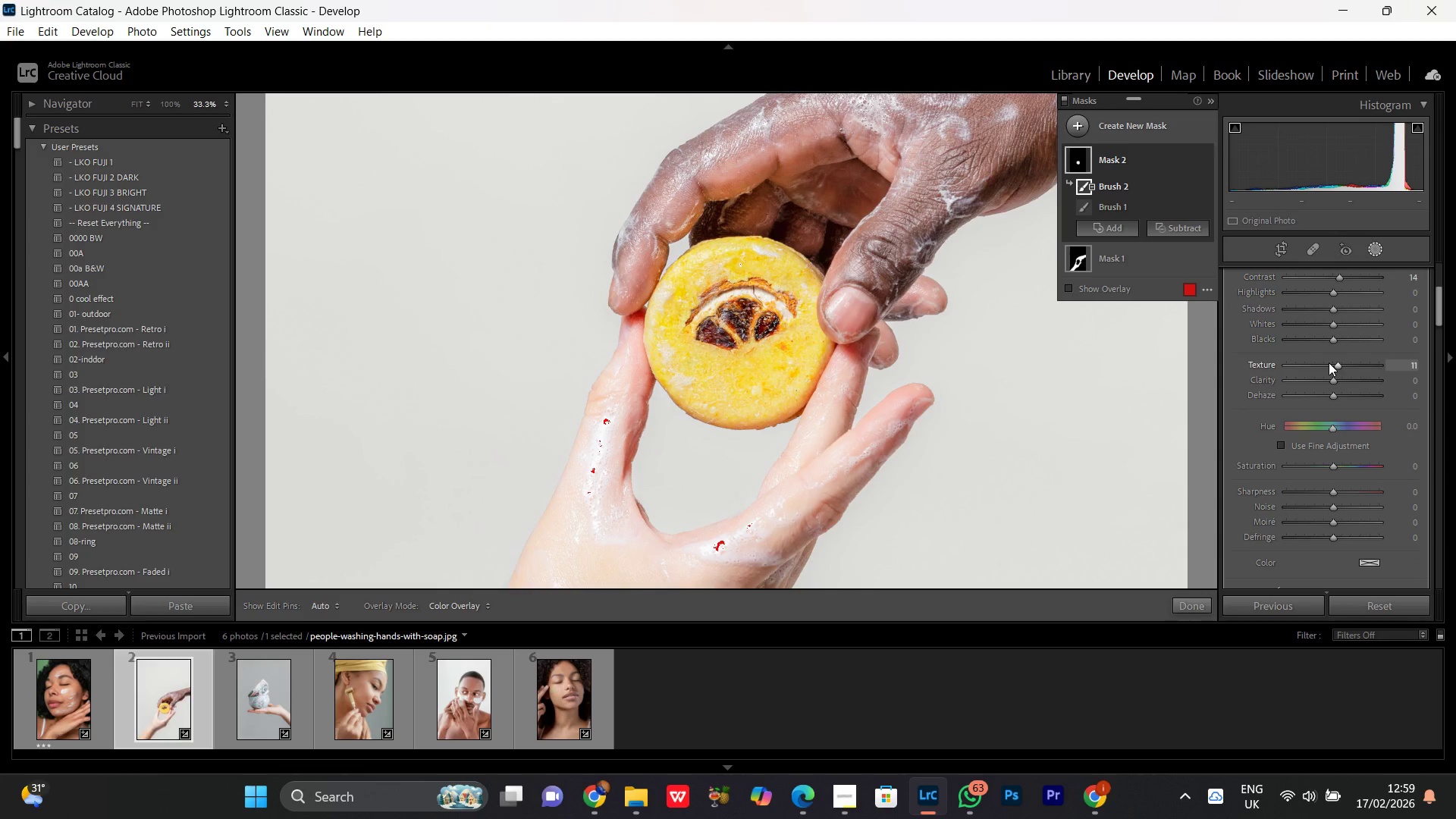 
wait(9.43)
 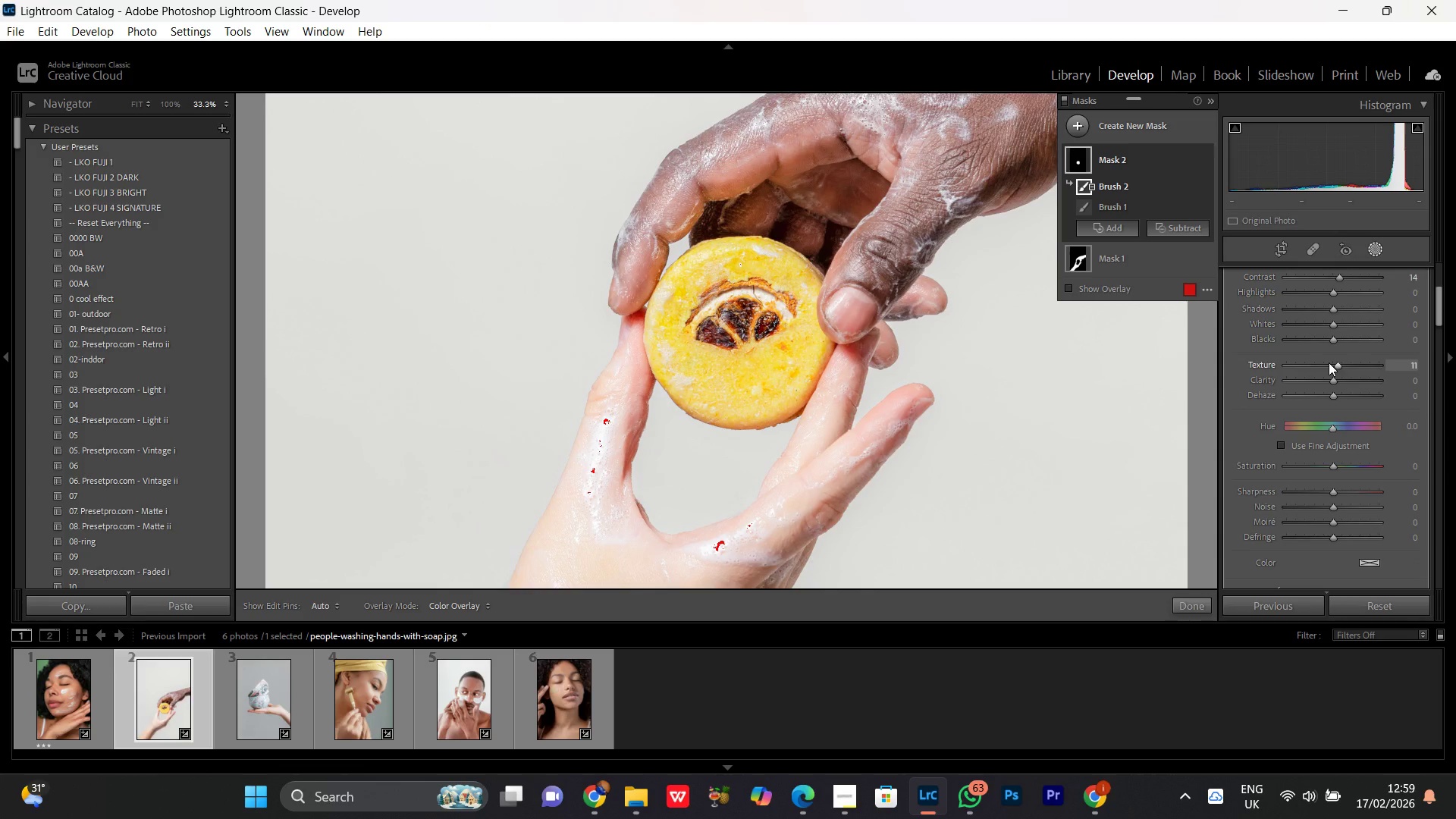 
left_click([1332, 380])
 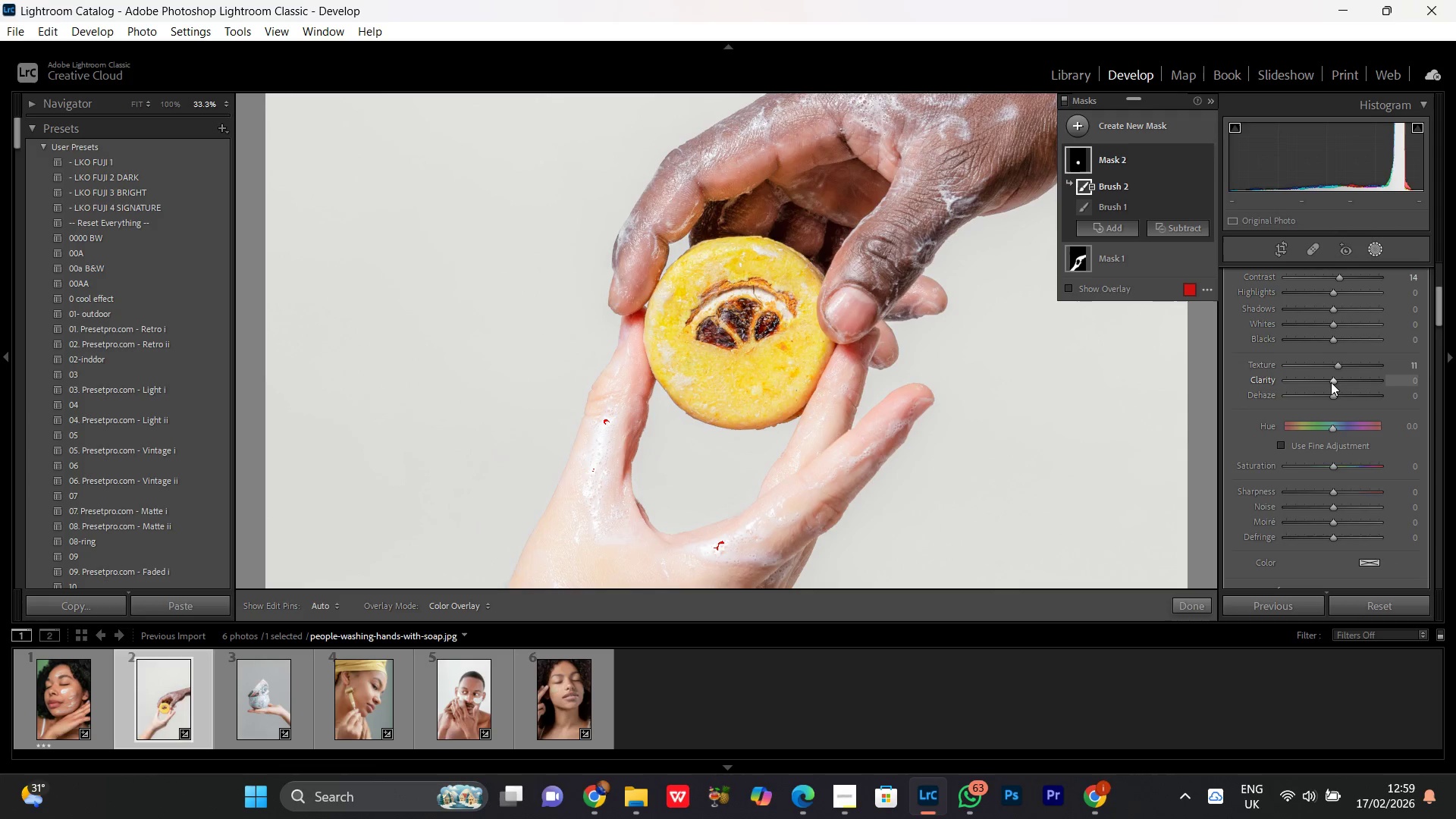 
scroll: coordinate [1331, 382], scroll_direction: up, amount: 10.0
 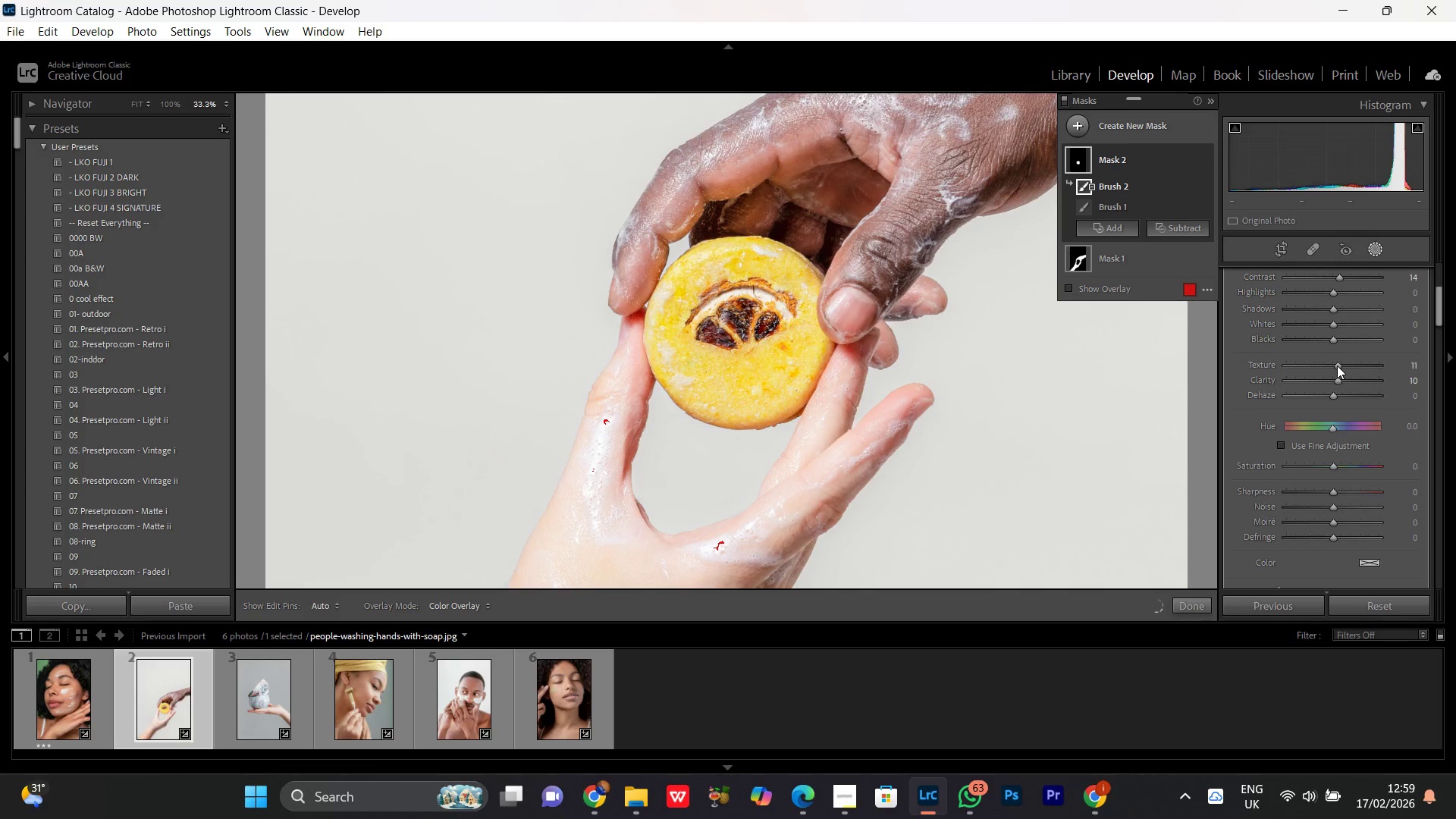 
left_click([1337, 366])
 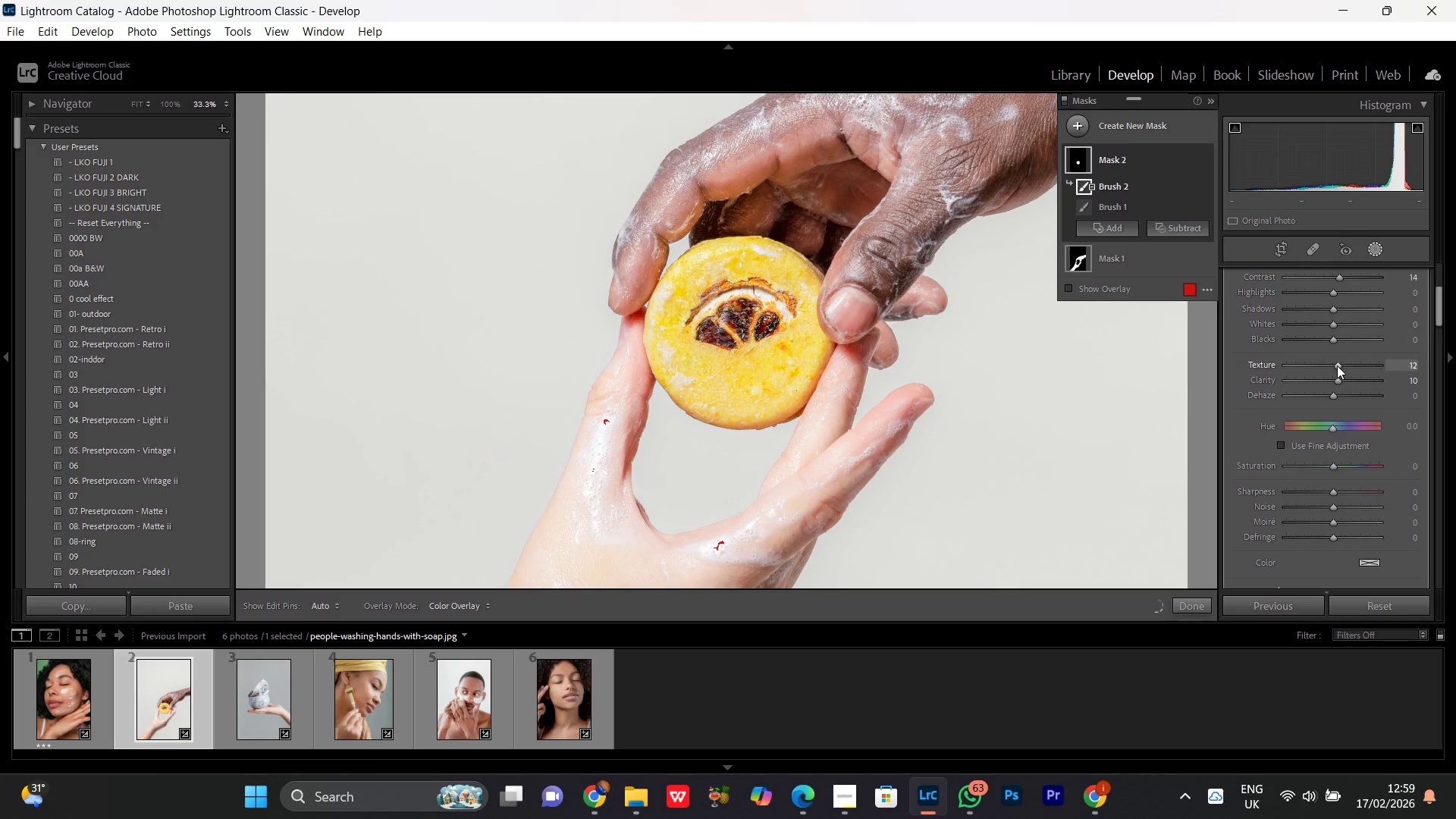 
scroll: coordinate [1345, 343], scroll_direction: up, amount: 5.0
 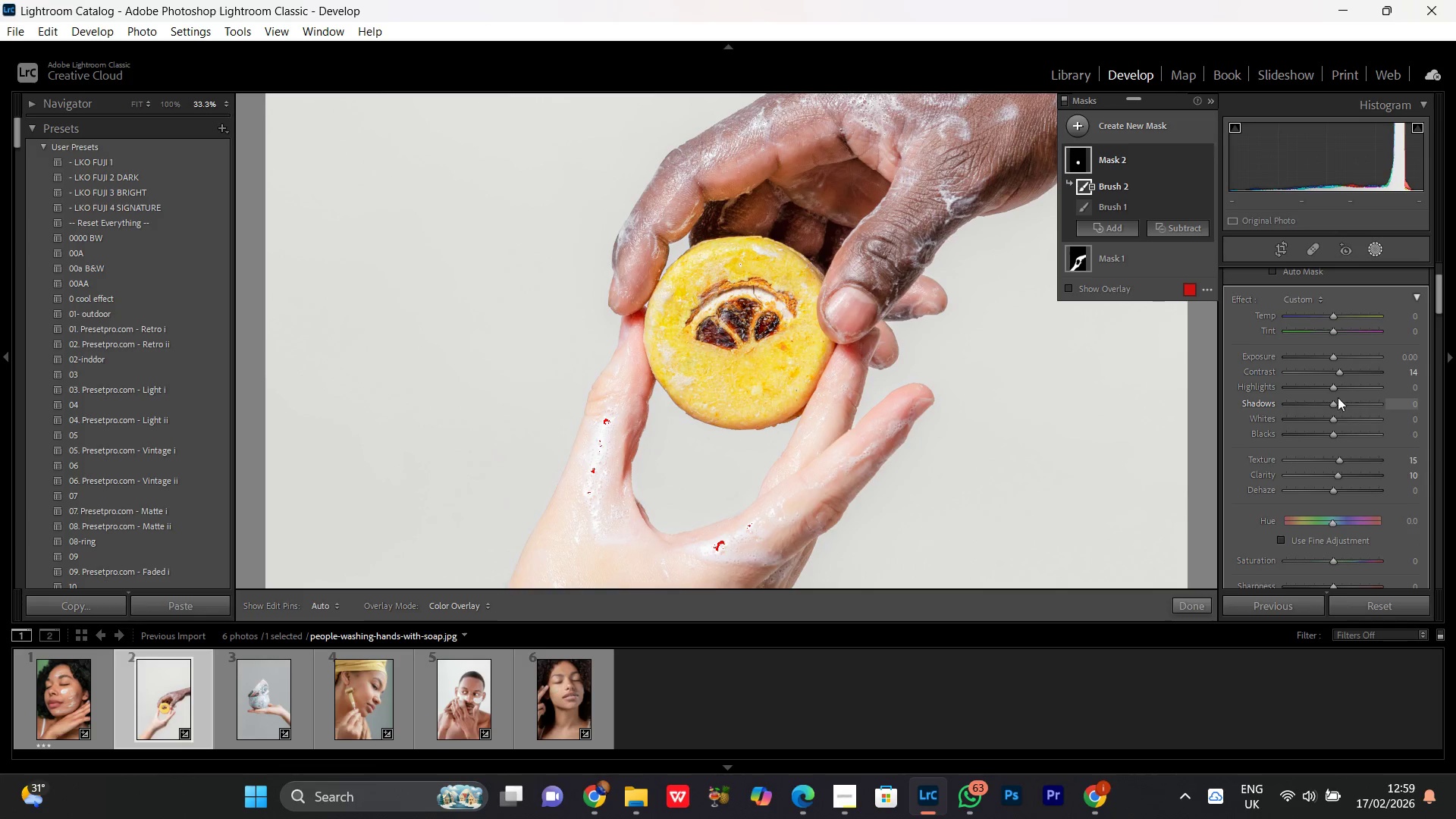 
left_click([1334, 388])
 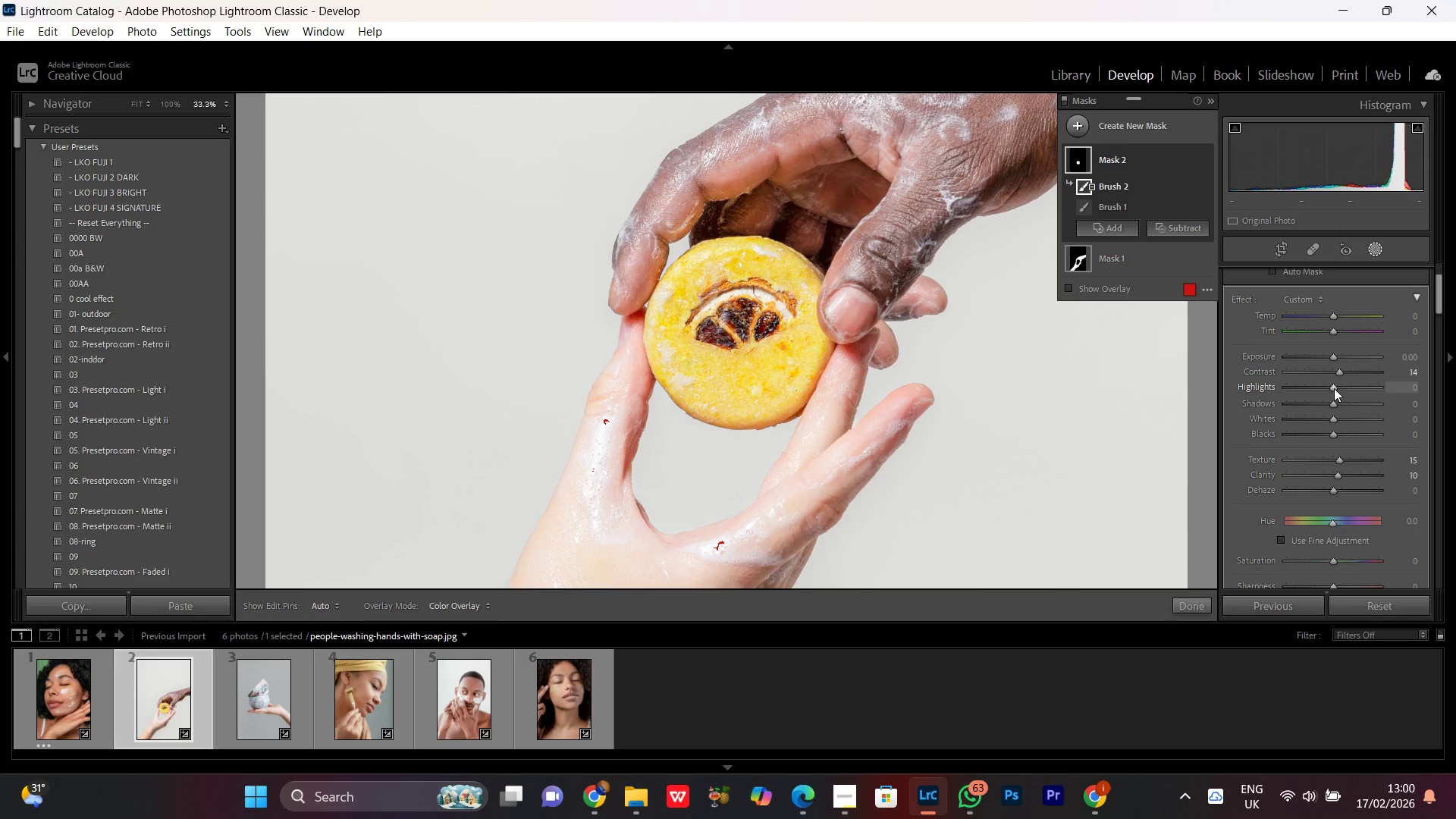 
scroll: coordinate [1334, 388], scroll_direction: up, amount: 9.0
 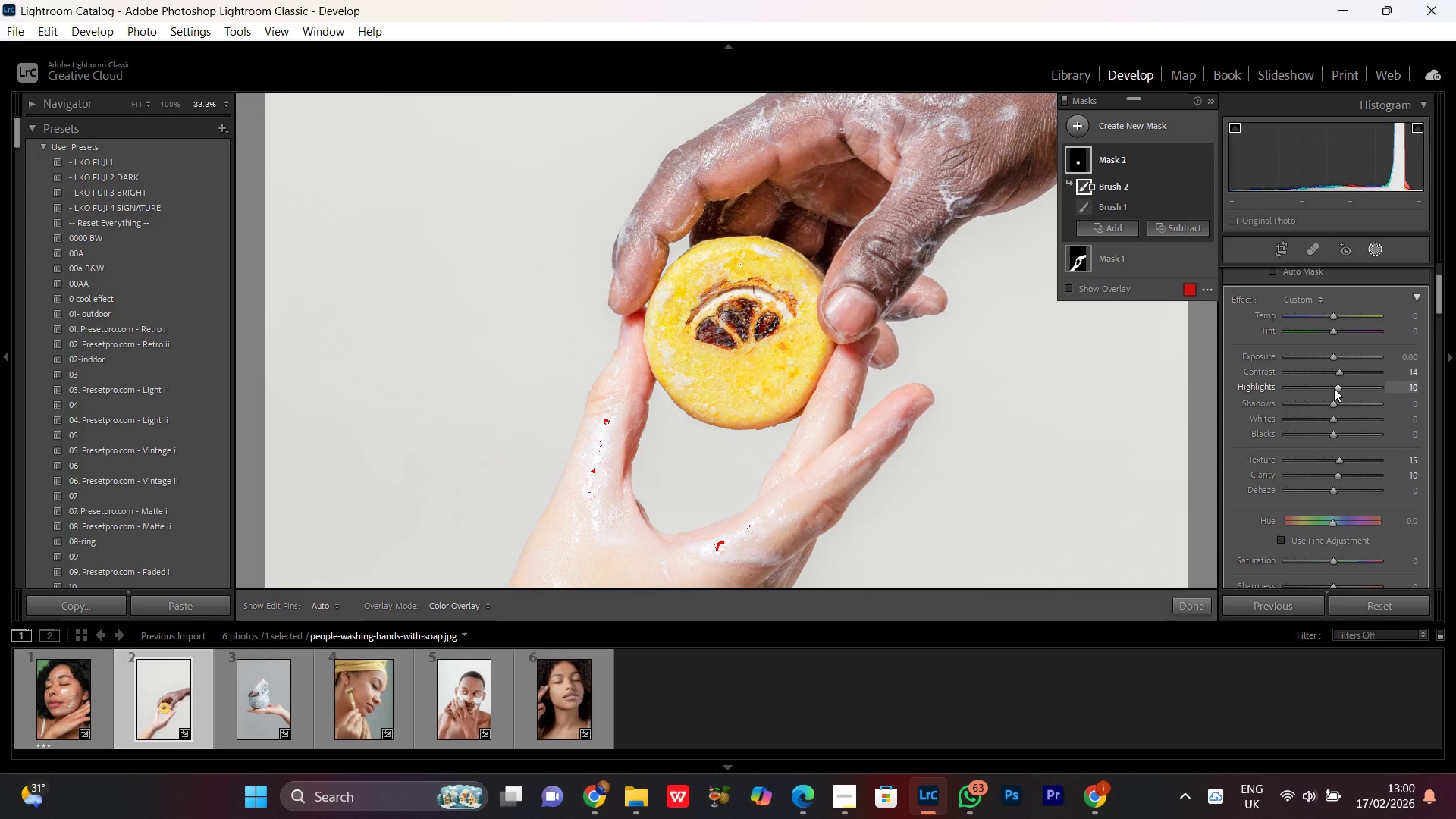 
scroll: coordinate [1331, 392], scroll_direction: down, amount: 6.0
 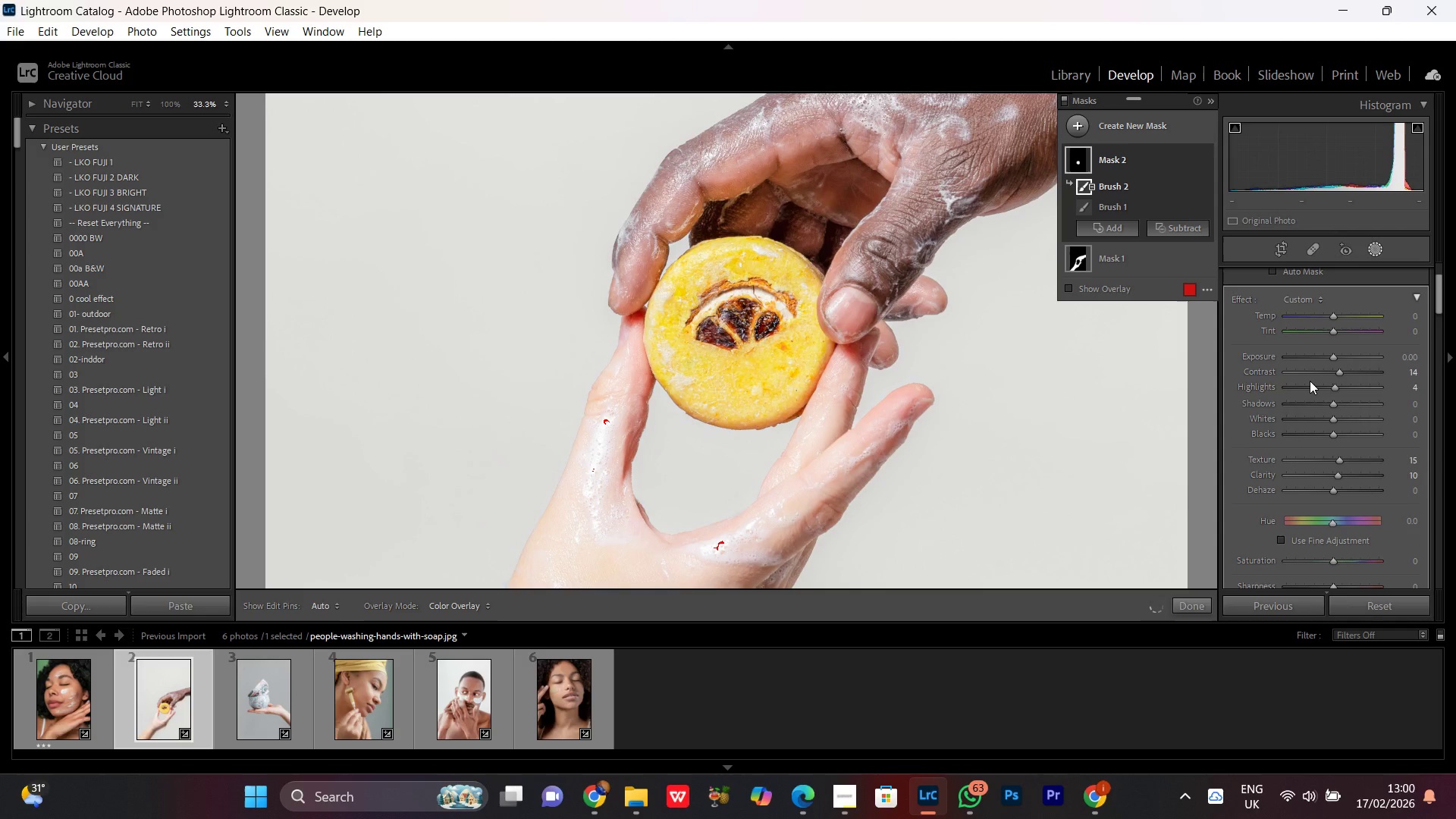 
left_click([1310, 381])
 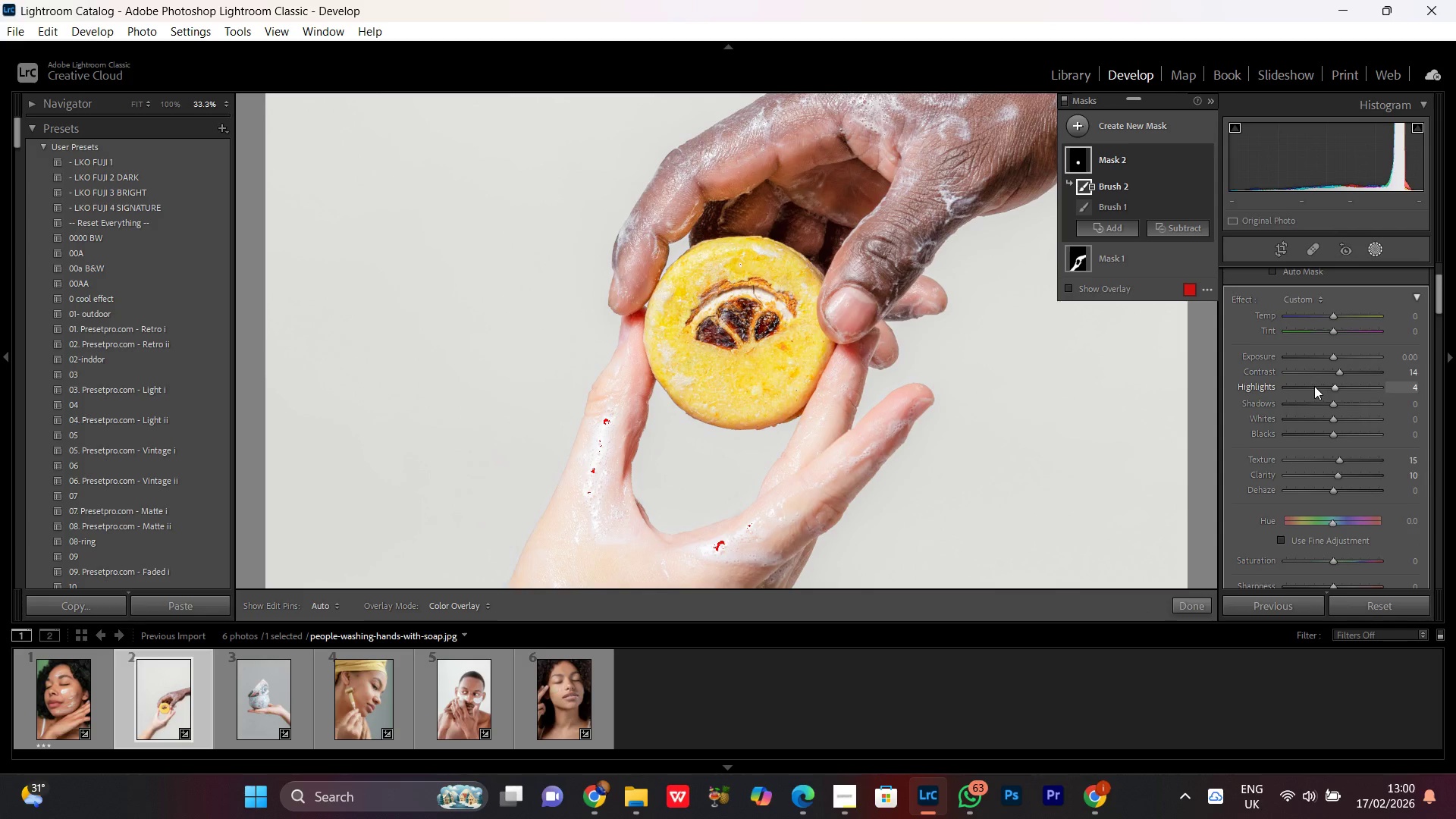 
left_click_drag(start_coordinate=[1314, 386], to_coordinate=[1318, 392])
 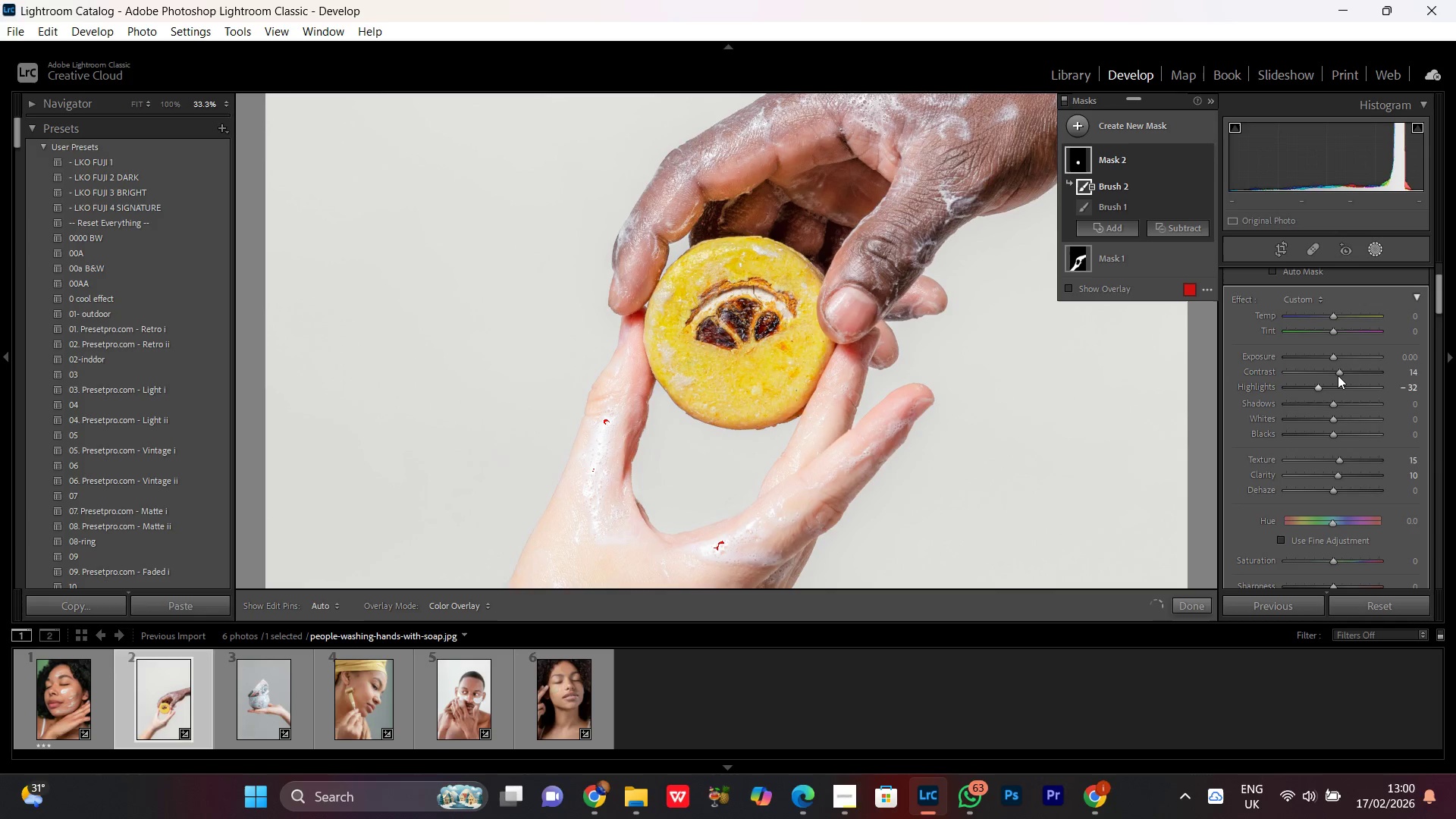 
left_click_drag(start_coordinate=[1338, 372], to_coordinate=[1348, 372])
 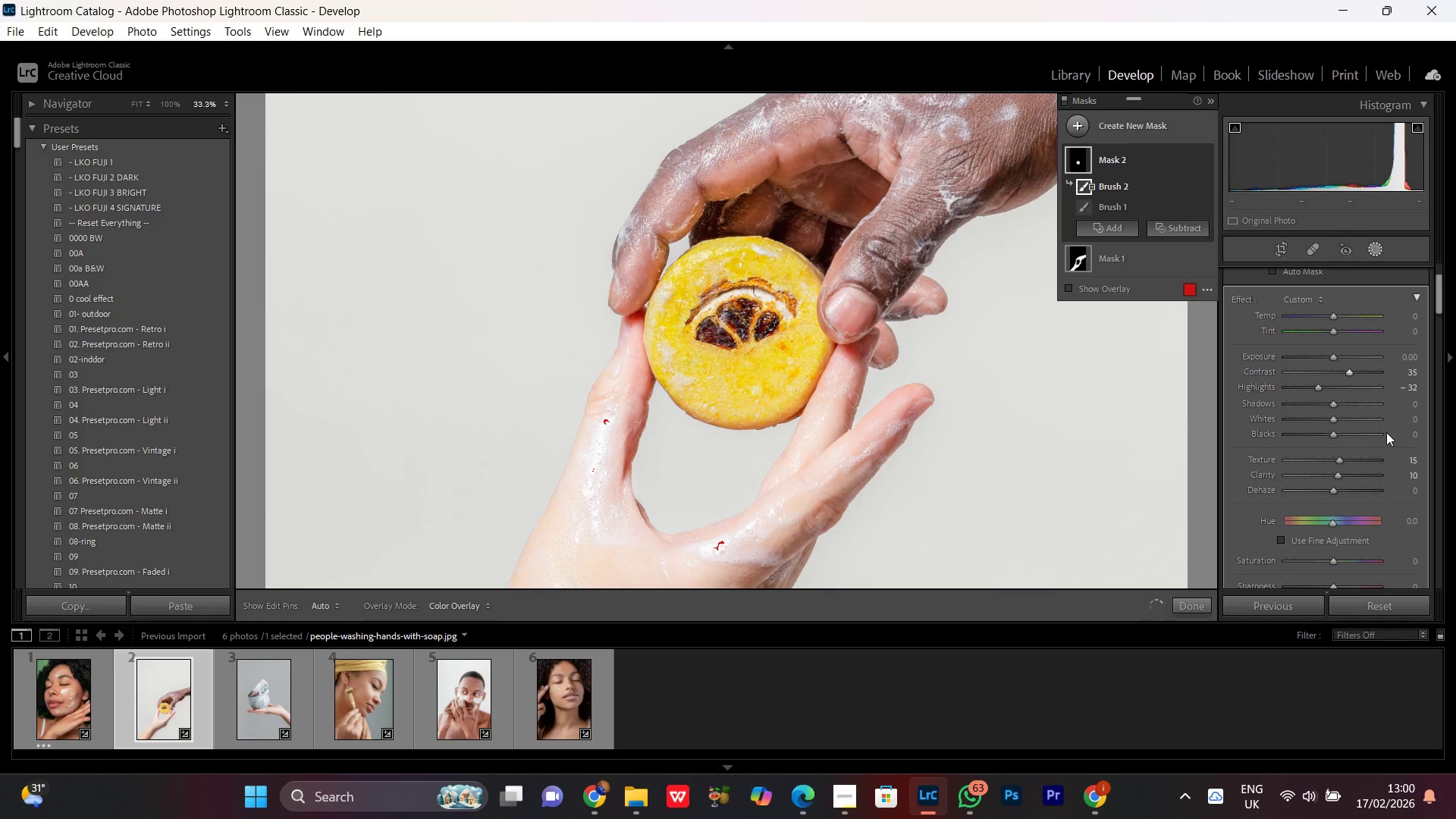 
scroll: coordinate [1386, 432], scroll_direction: down, amount: 2.0
 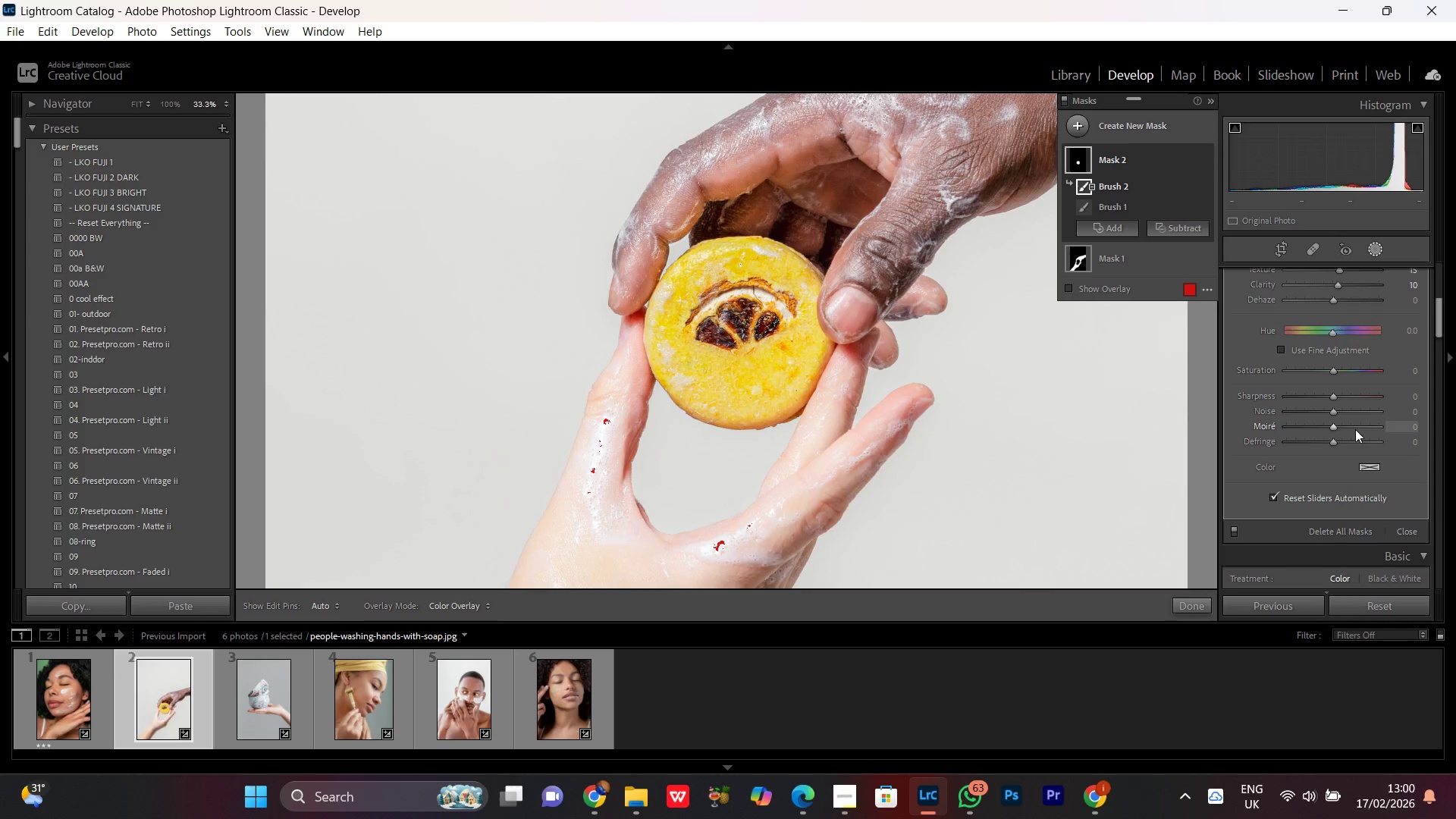 
scroll: coordinate [1354, 423], scroll_direction: up, amount: 2.0
 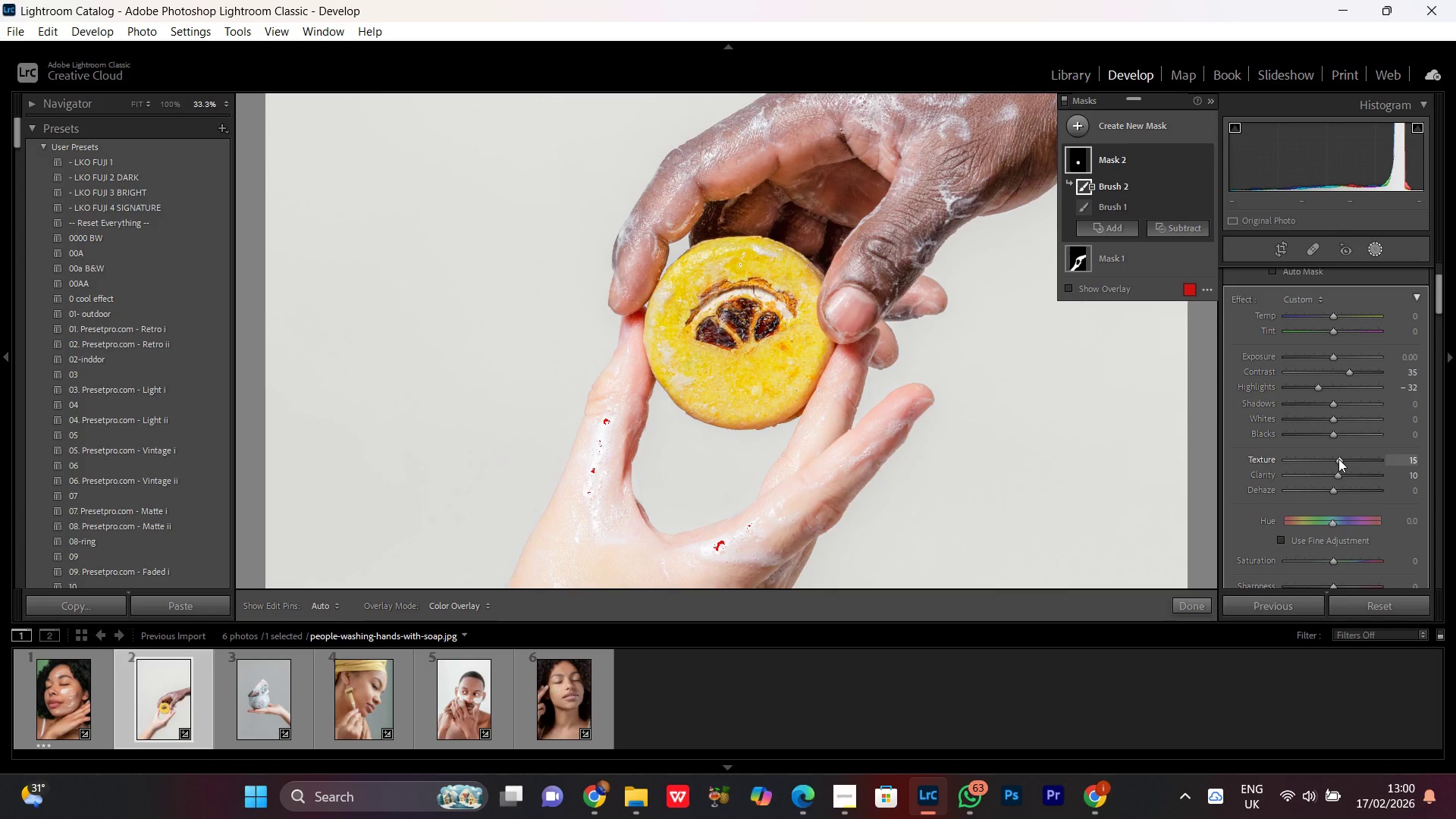 
left_click([1338, 459])
 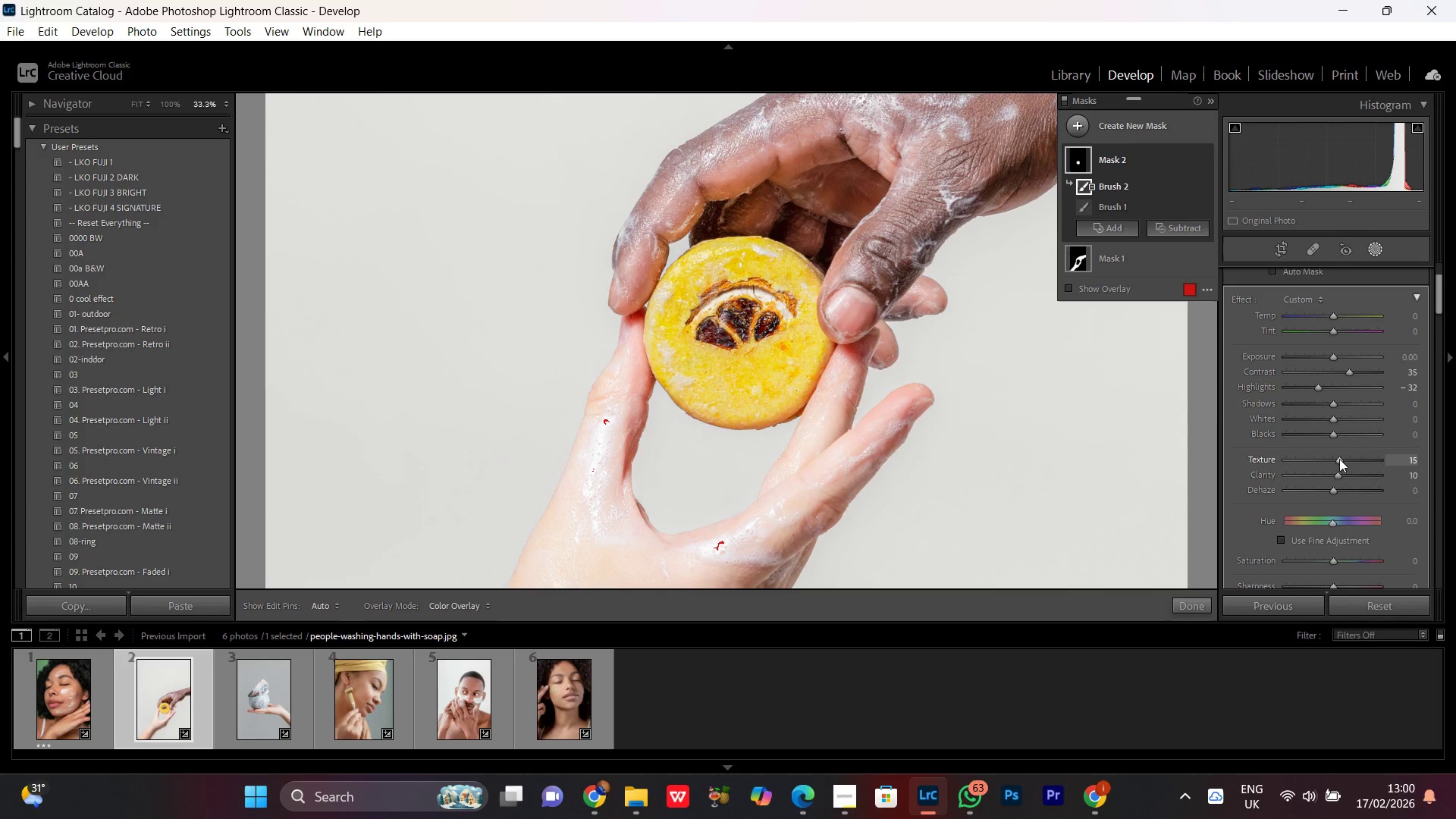 
scroll: coordinate [1341, 459], scroll_direction: up, amount: 16.0
 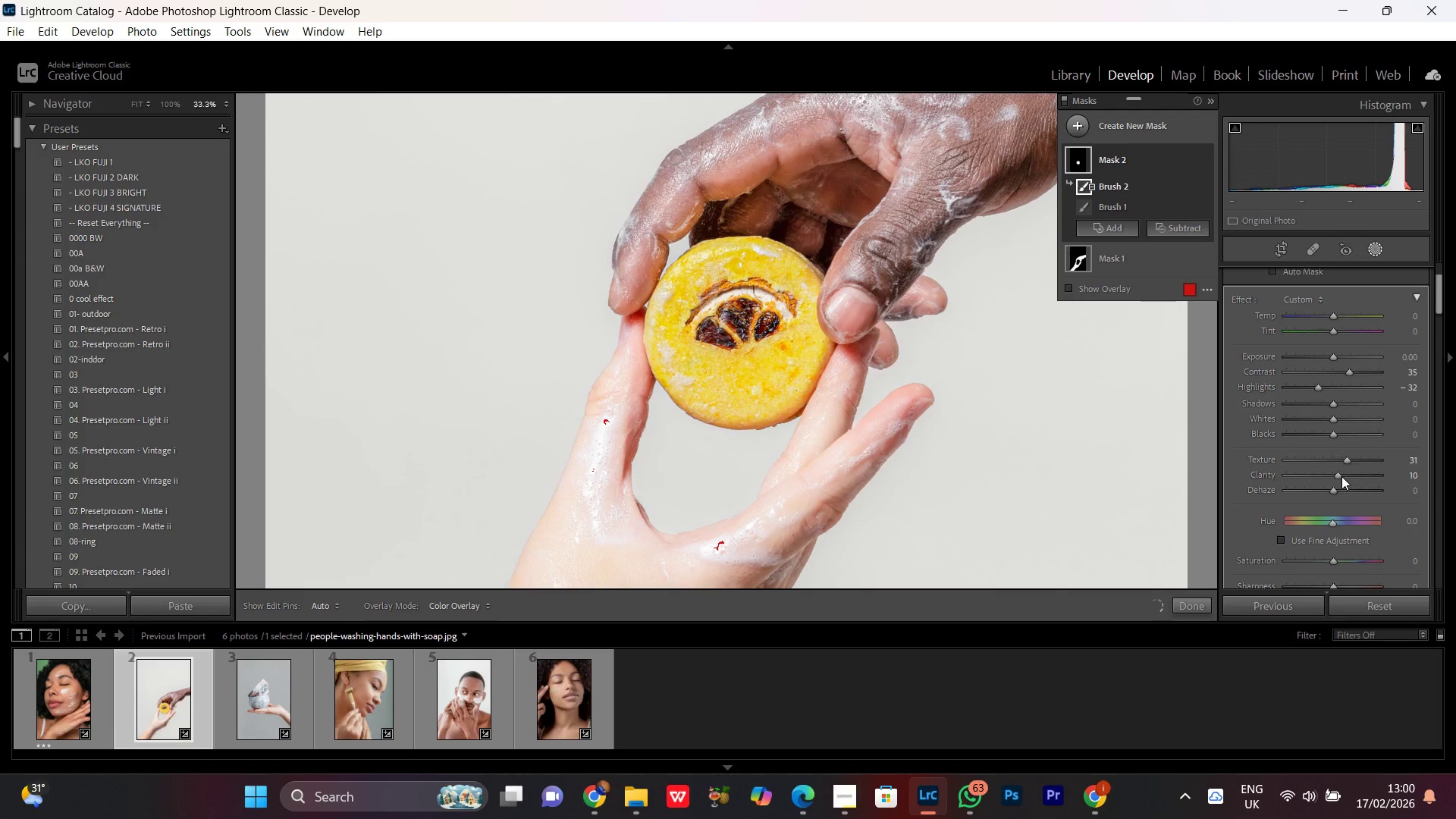 
left_click([1341, 475])
 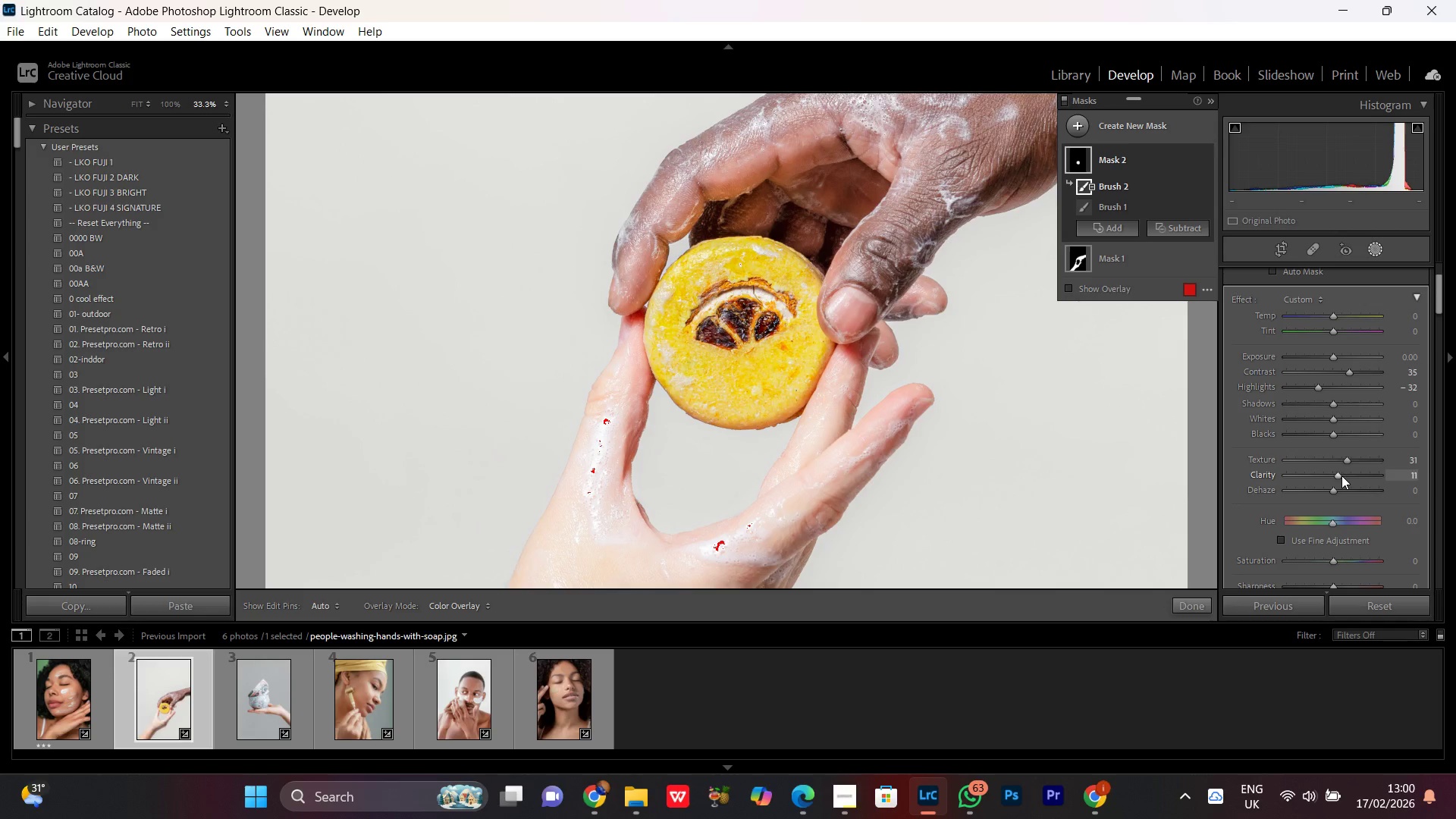 
scroll: coordinate [1342, 474], scroll_direction: up, amount: 10.0
 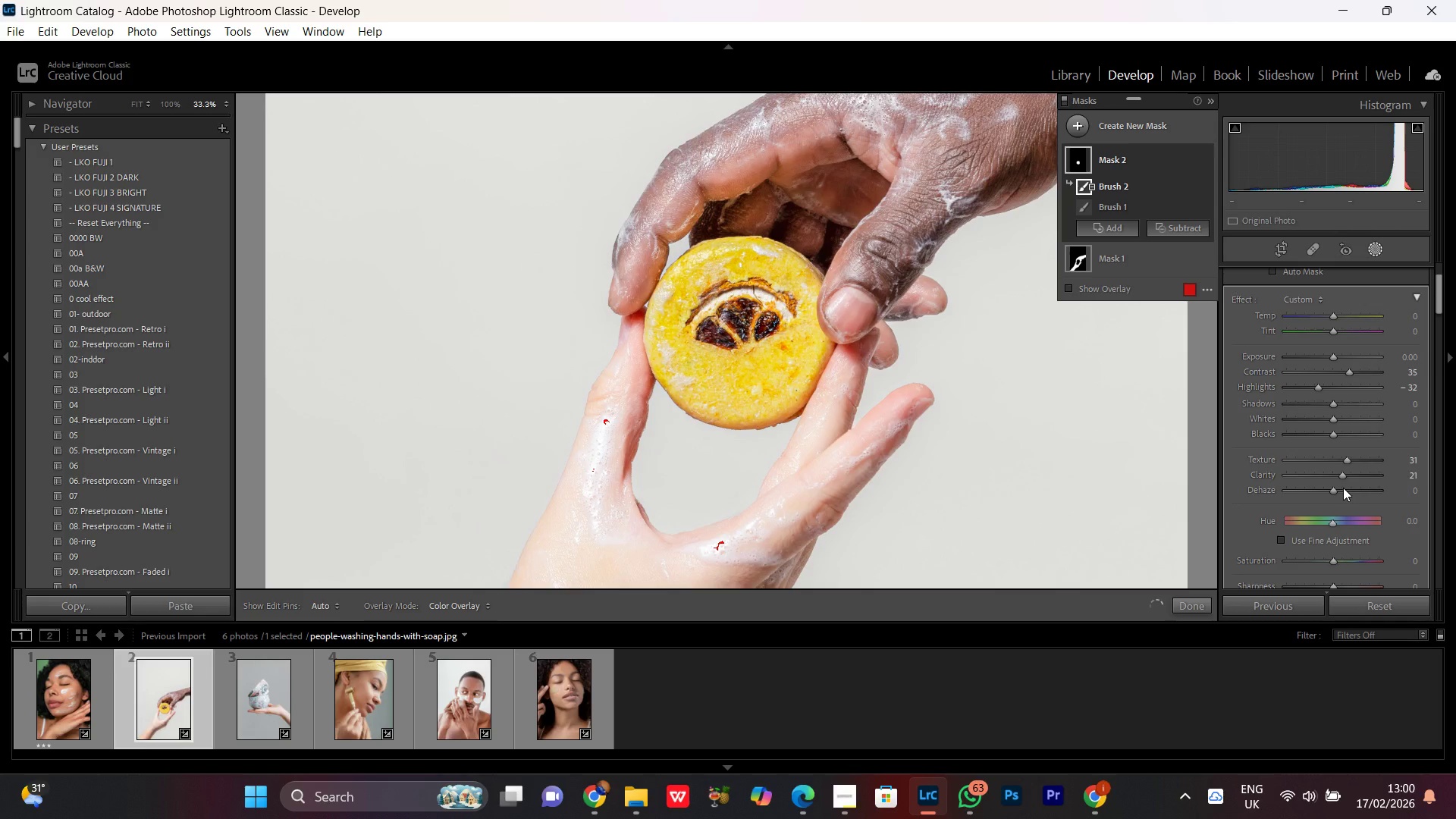 
left_click_drag(start_coordinate=[1335, 488], to_coordinate=[1332, 494])
 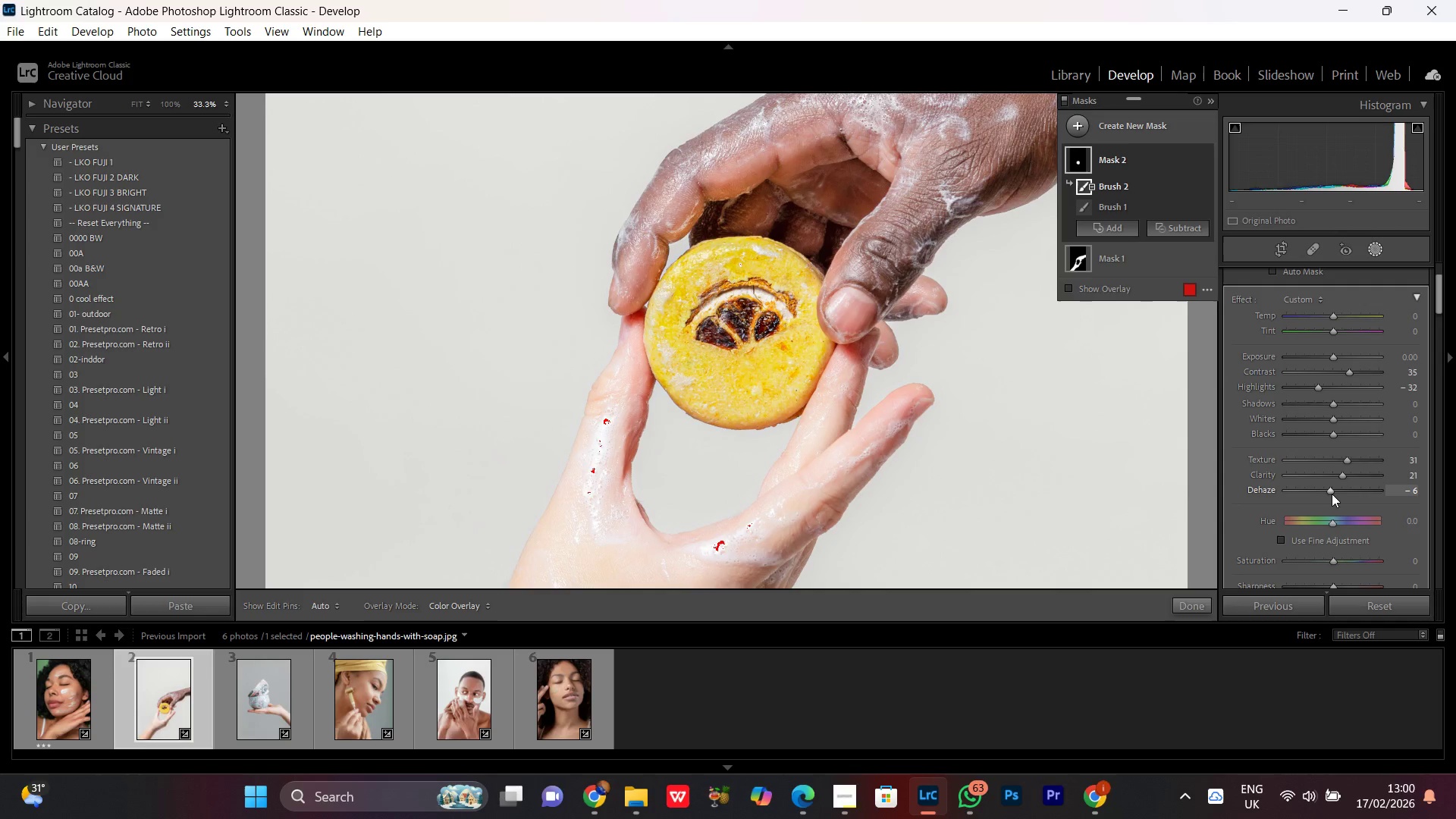 
double_click([1332, 494])
 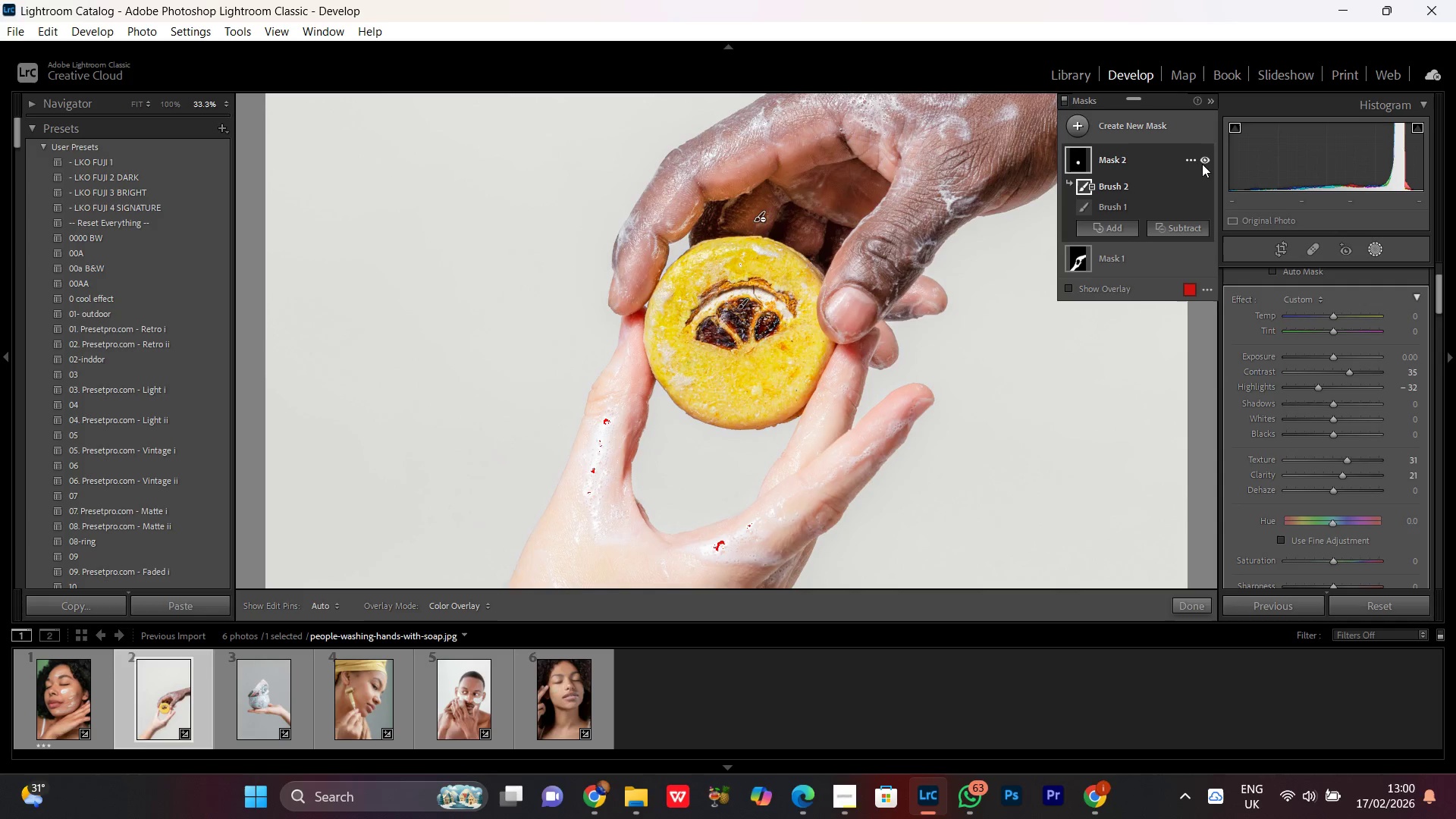 
left_click([1205, 163])
 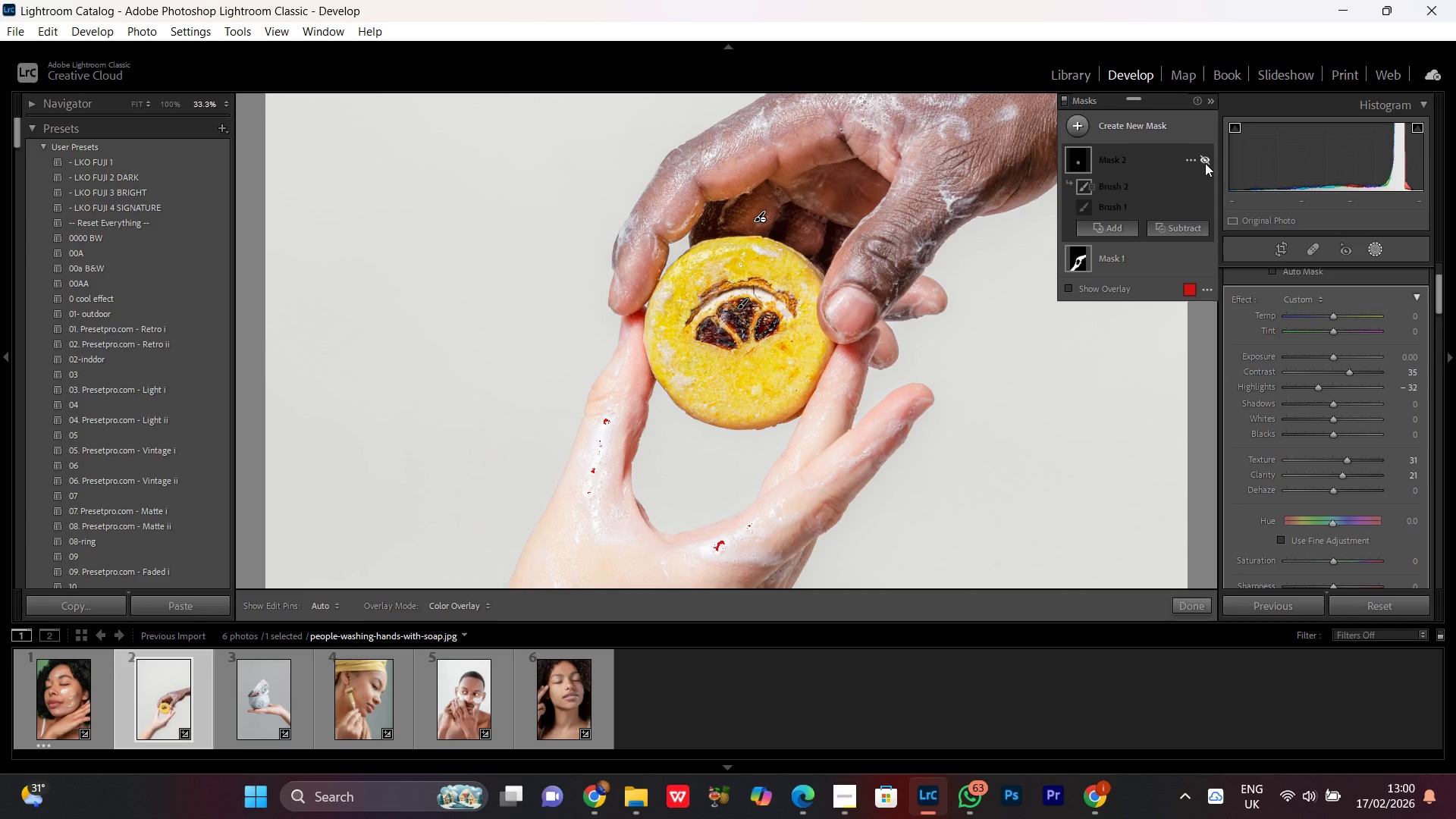 
left_click([1205, 163])
 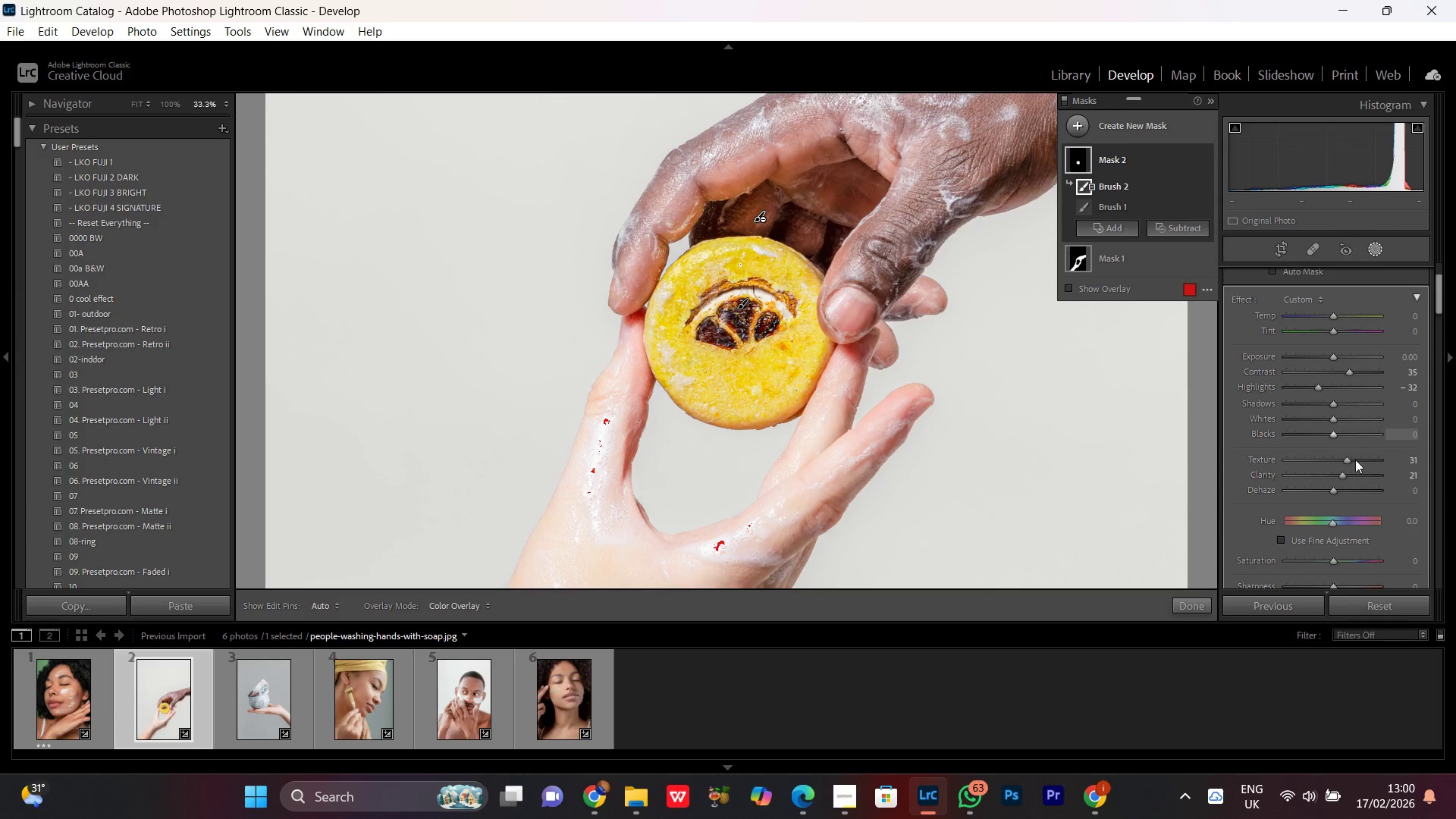 
left_click([1344, 460])
 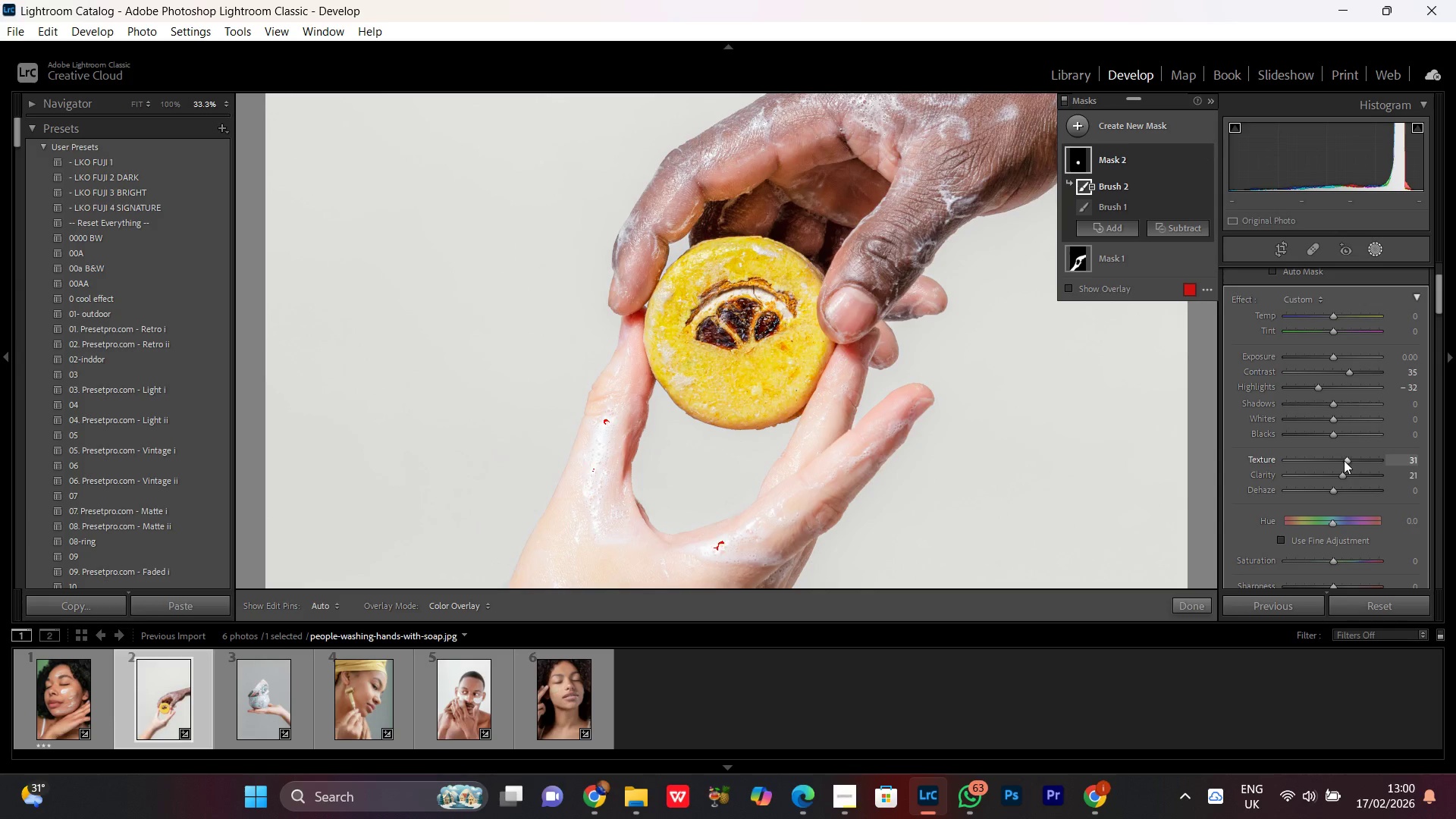 
scroll: coordinate [1344, 460], scroll_direction: down, amount: 3.0
 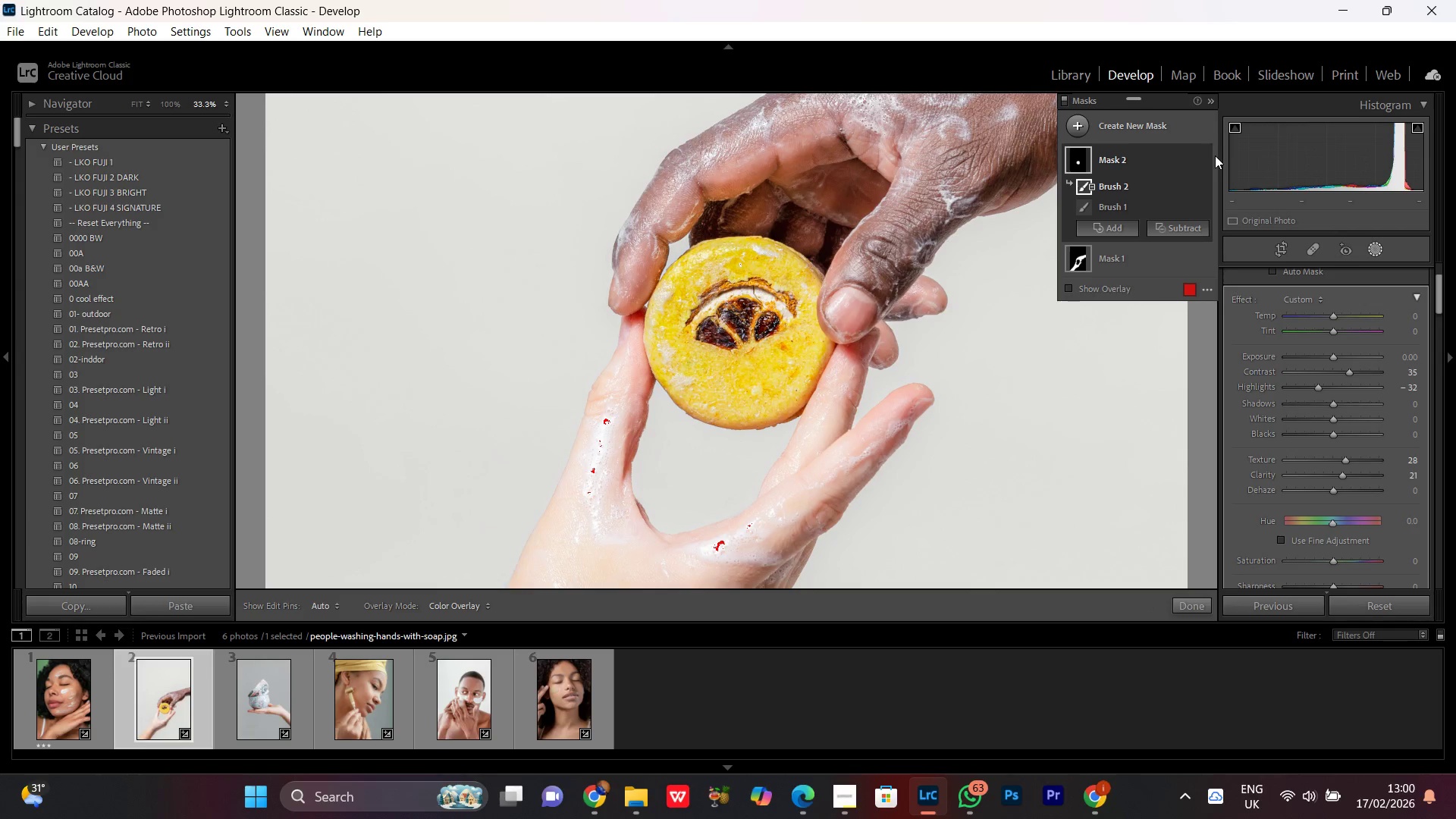 
left_click([1201, 158])
 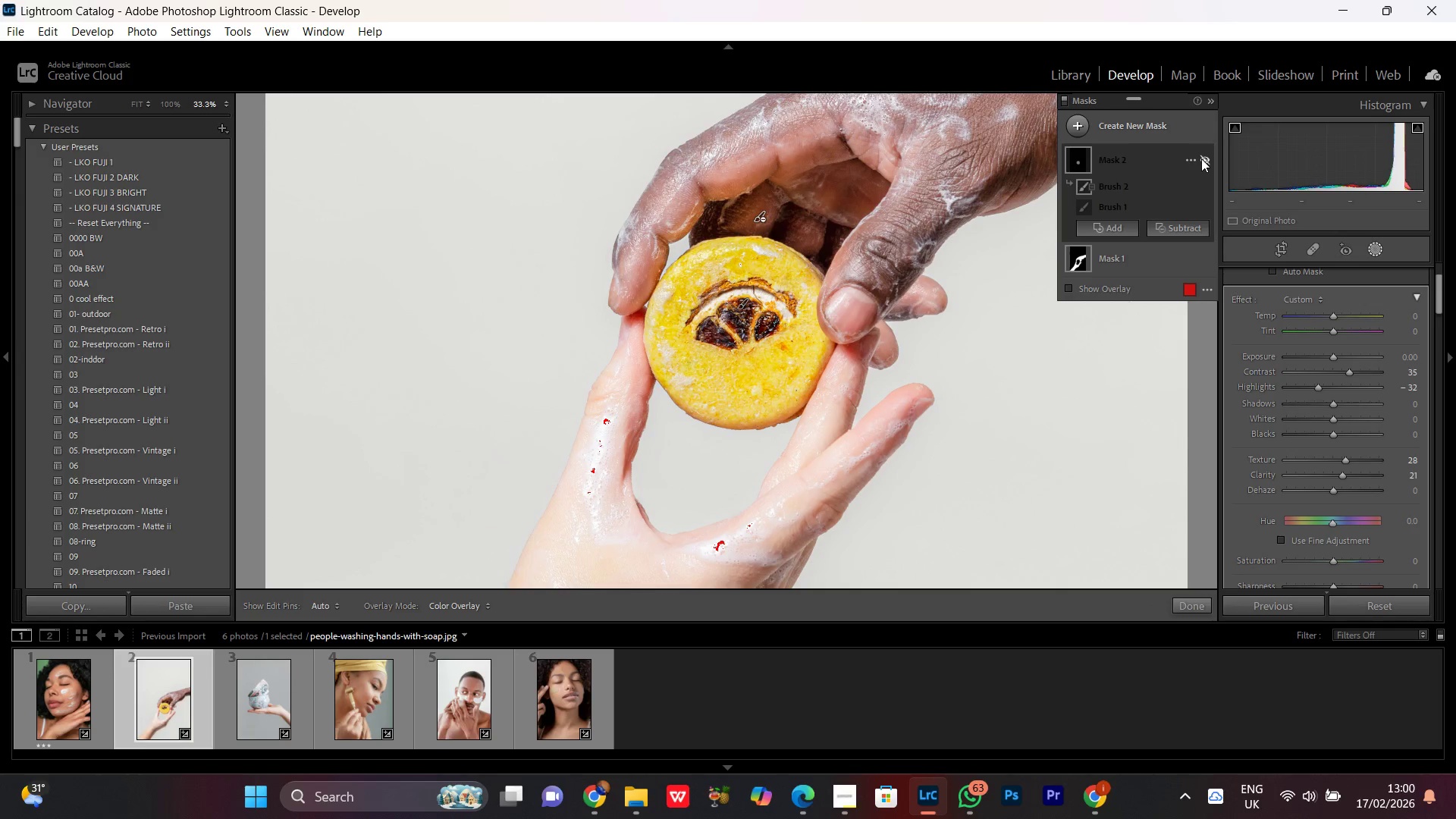 
left_click([1201, 158])
 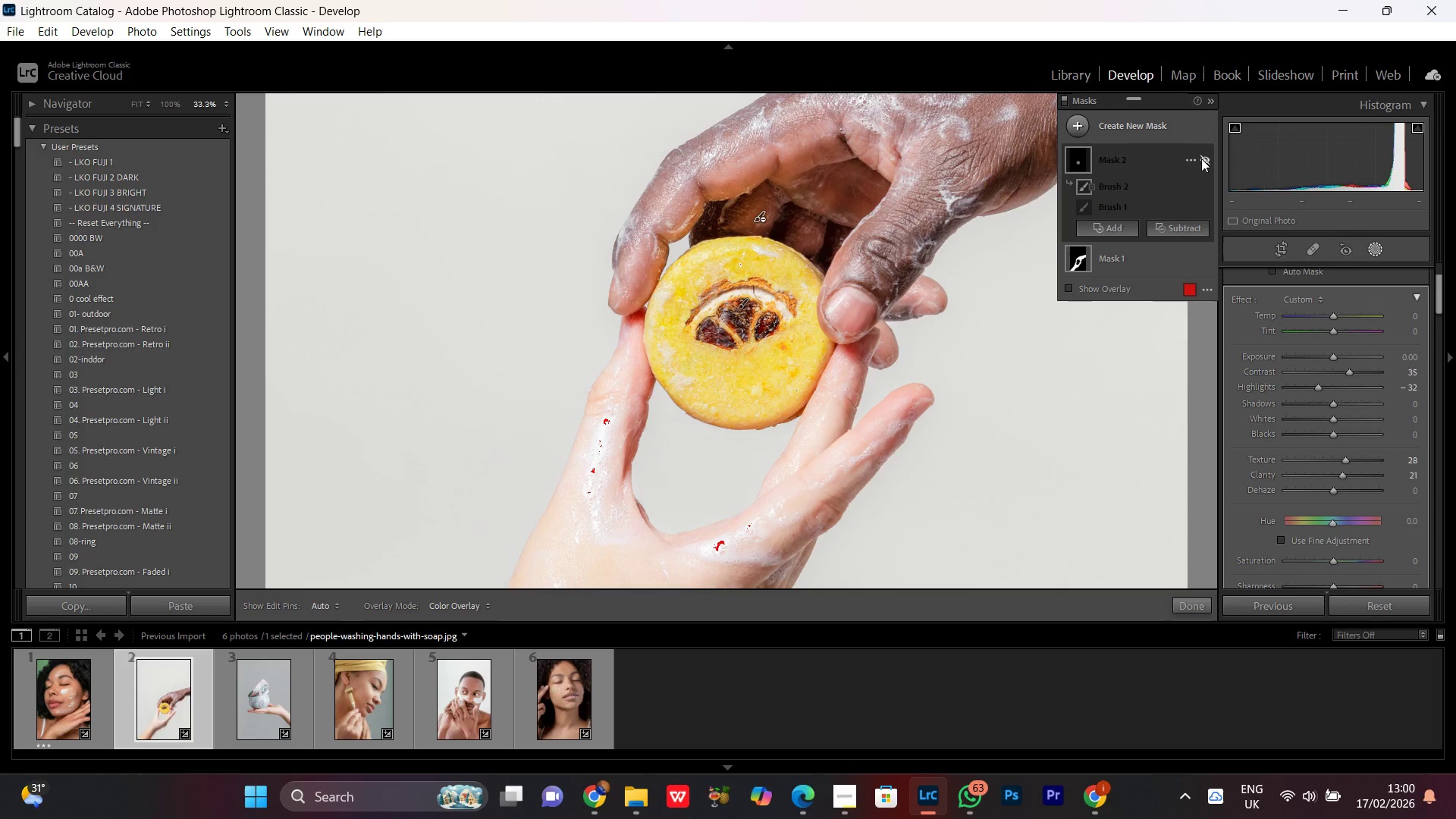 
left_click([1201, 158])
 